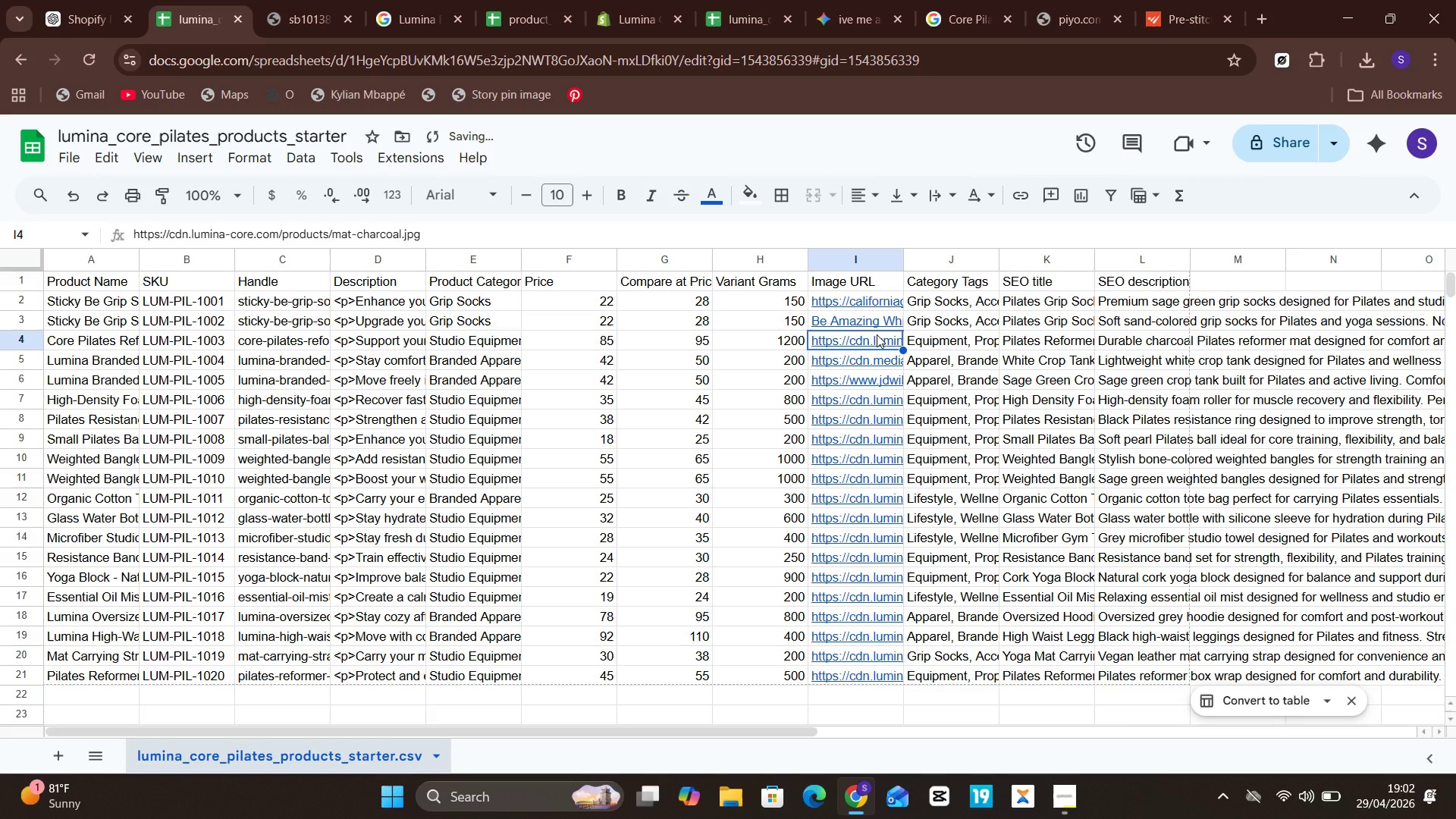 
left_click([877, 334])
 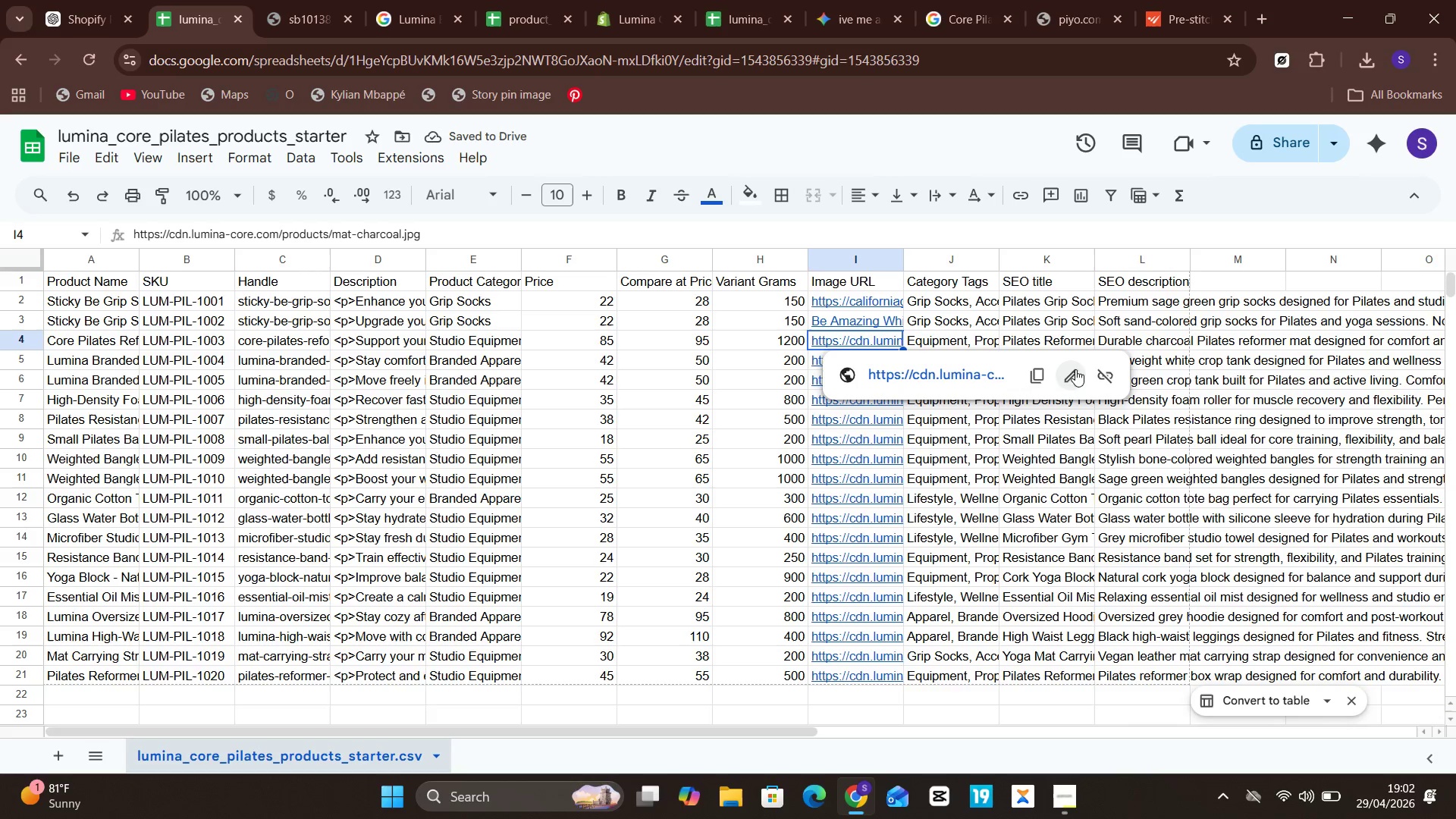 
left_click([1078, 369])
 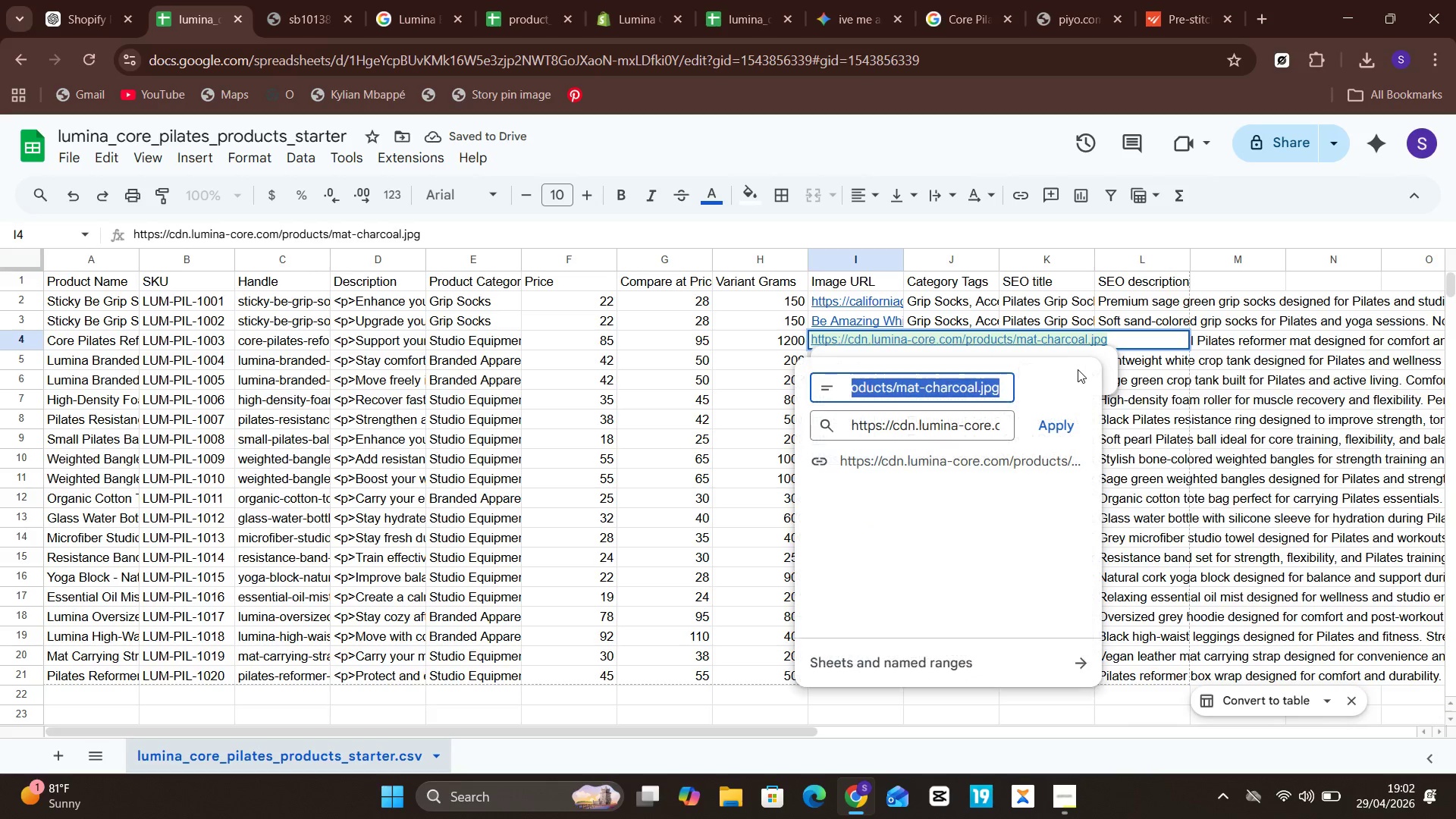 
key(Control+V)
 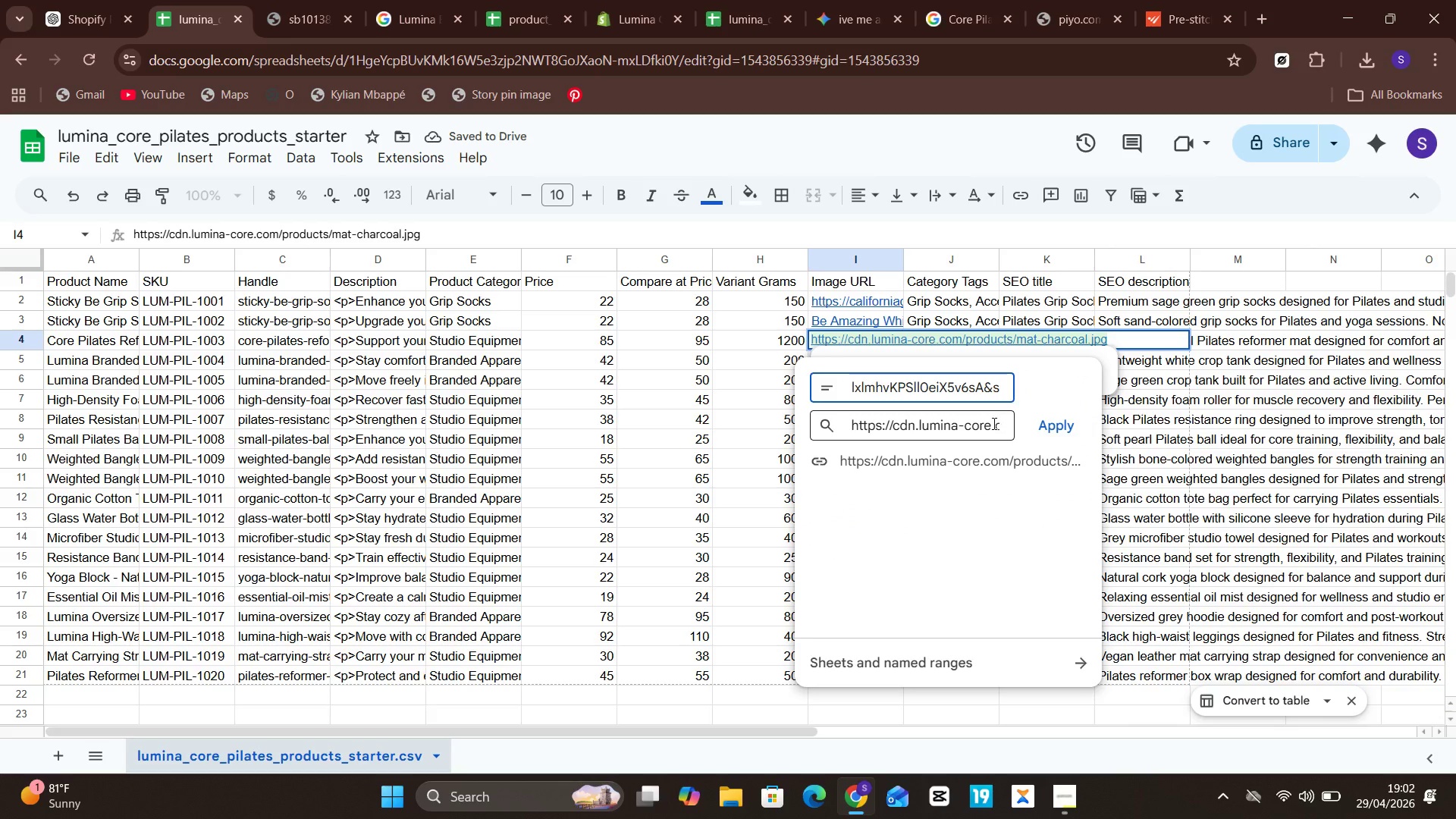 
left_click([992, 424])
 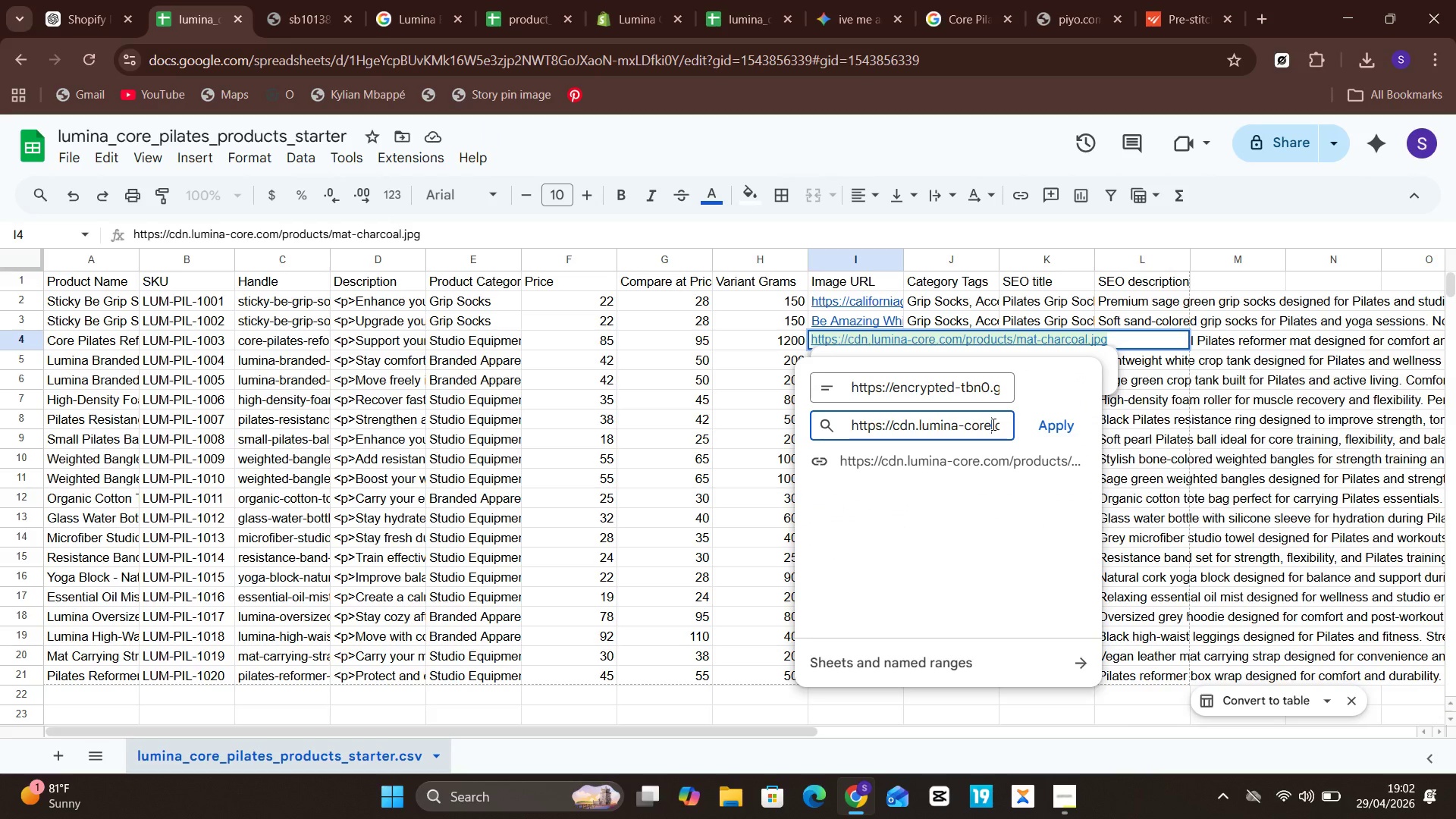 
key(Control+A)
 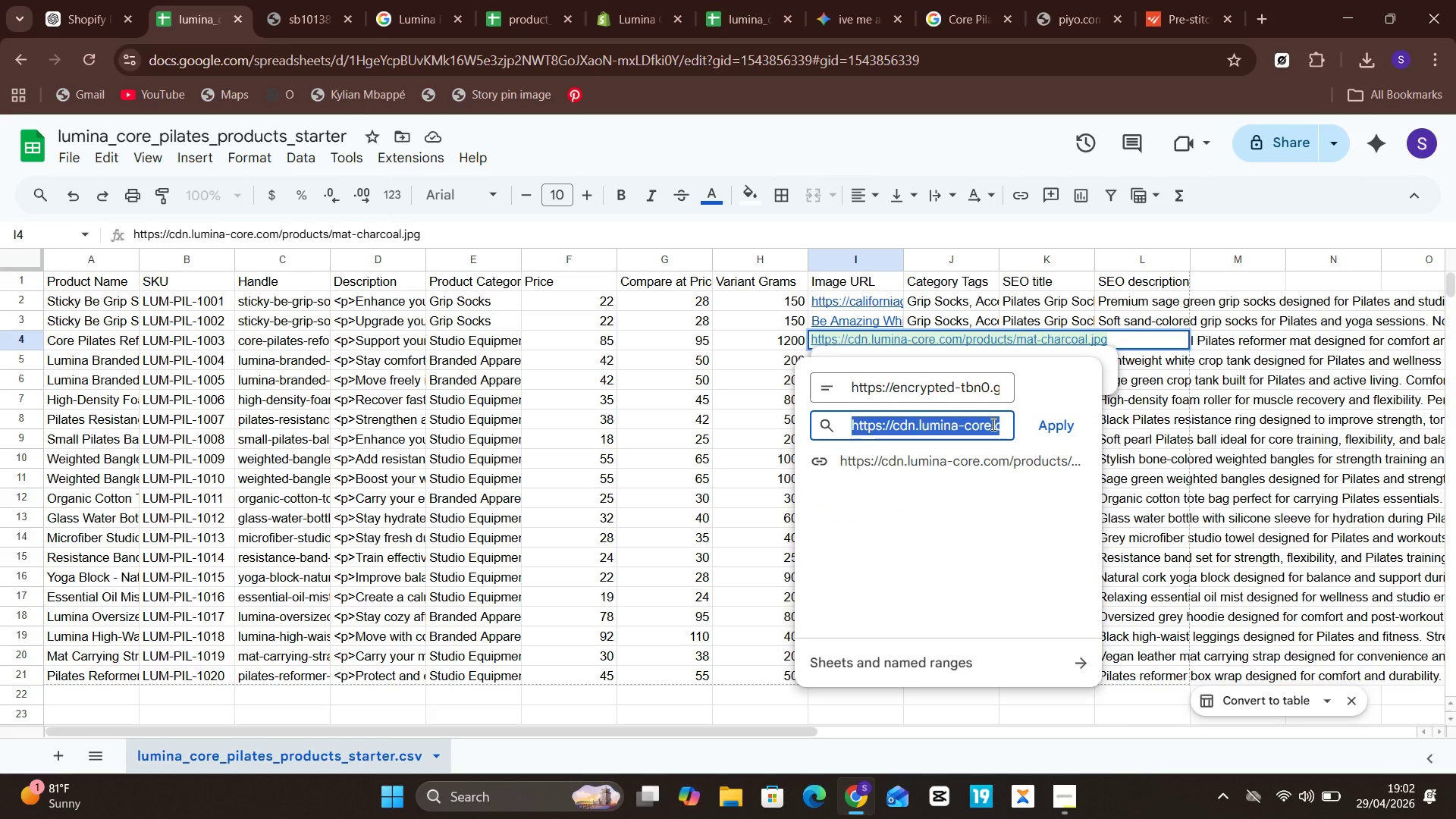 
key(Control+V)
 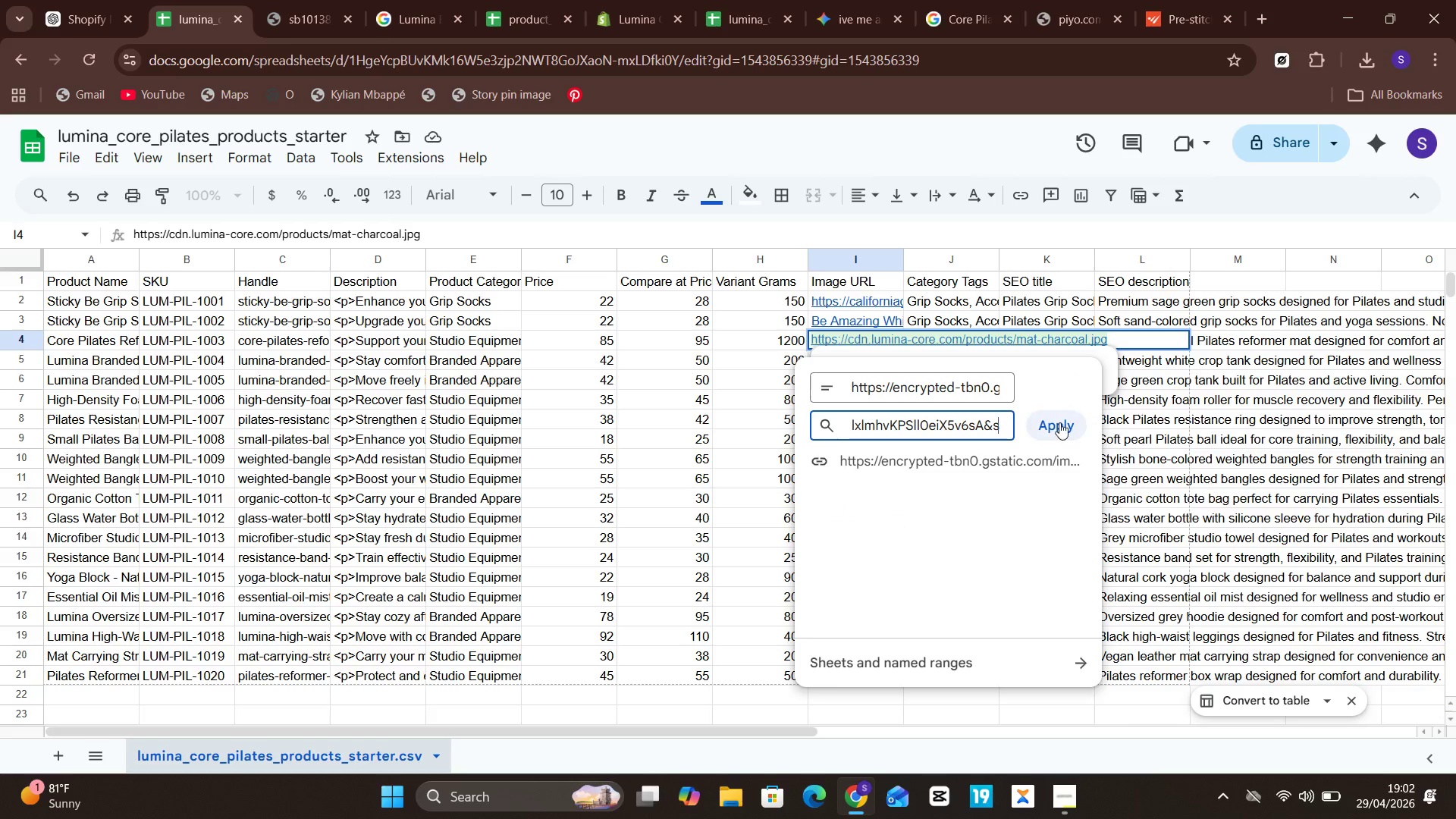 
left_click([1056, 422])
 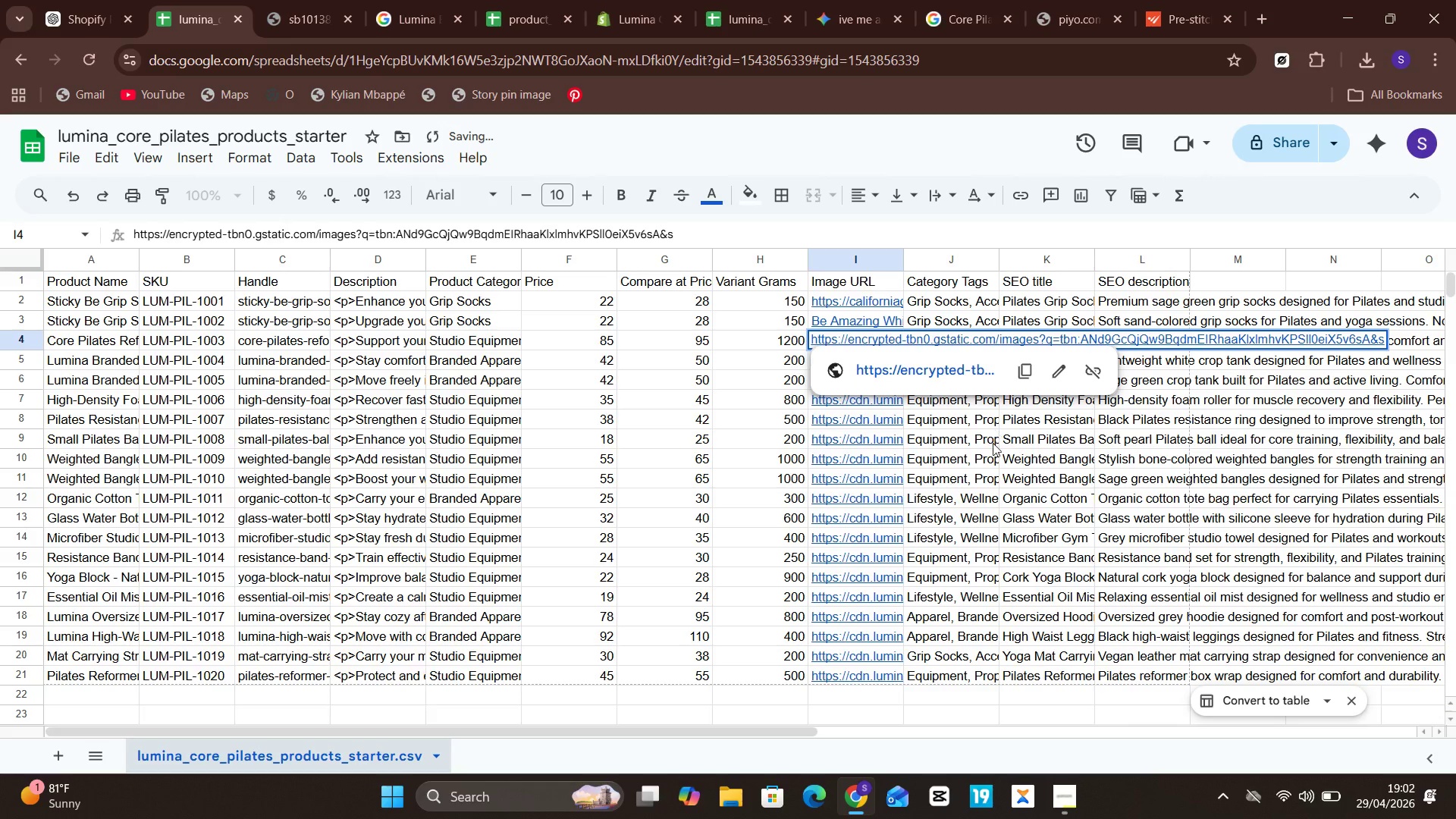 
left_click([993, 443])
 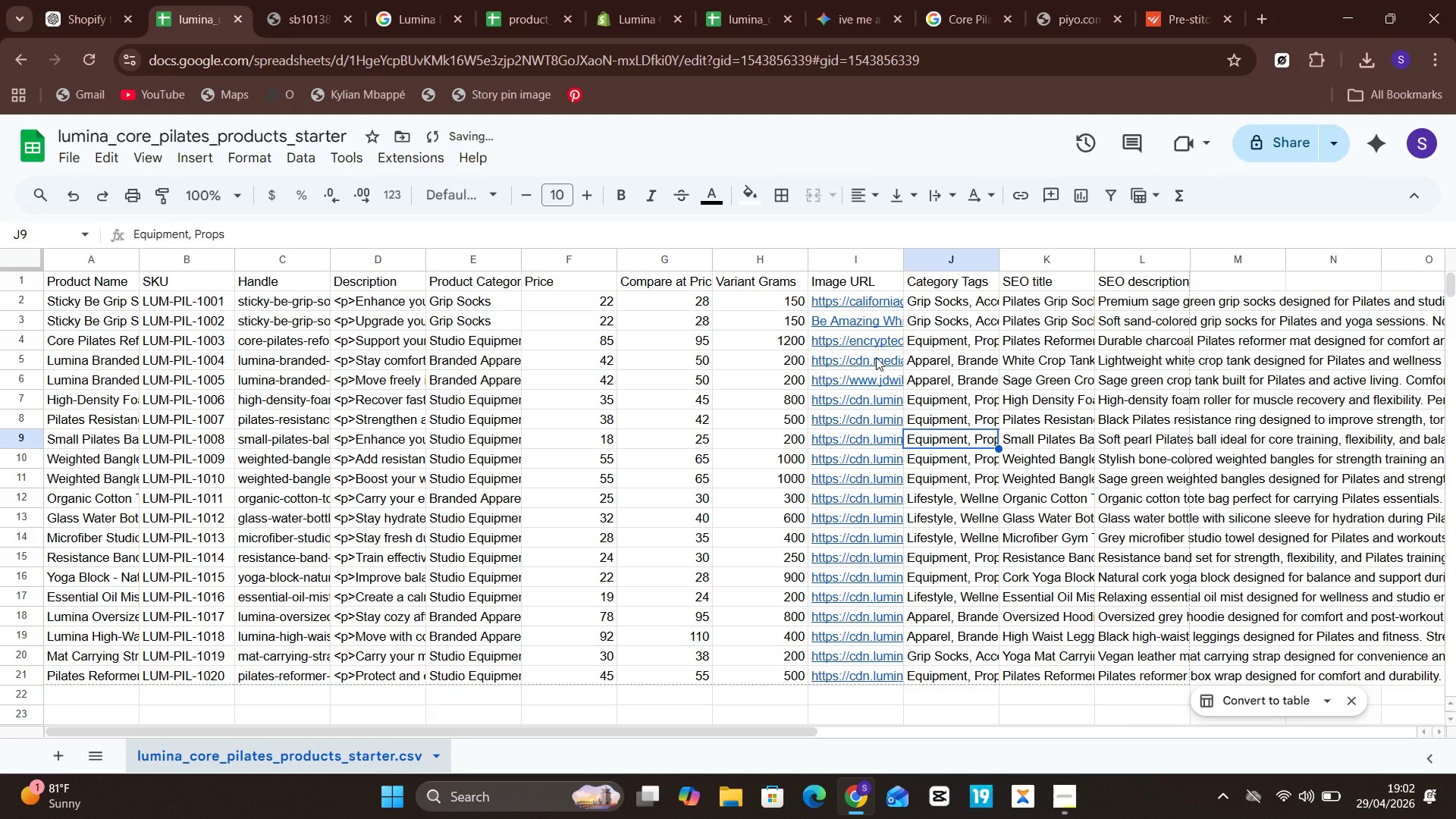 
left_click([876, 357])
 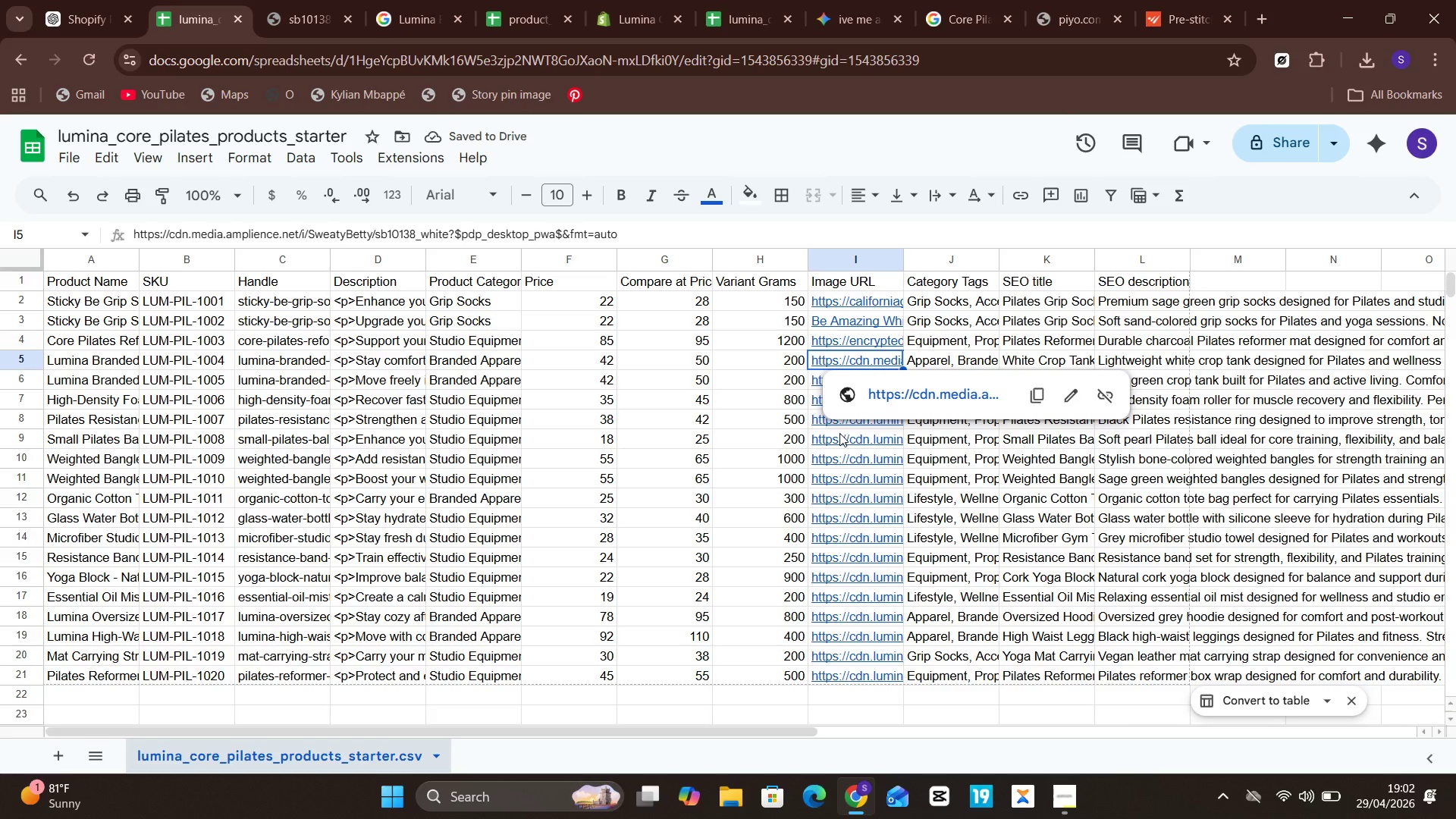 
left_click([839, 438])
 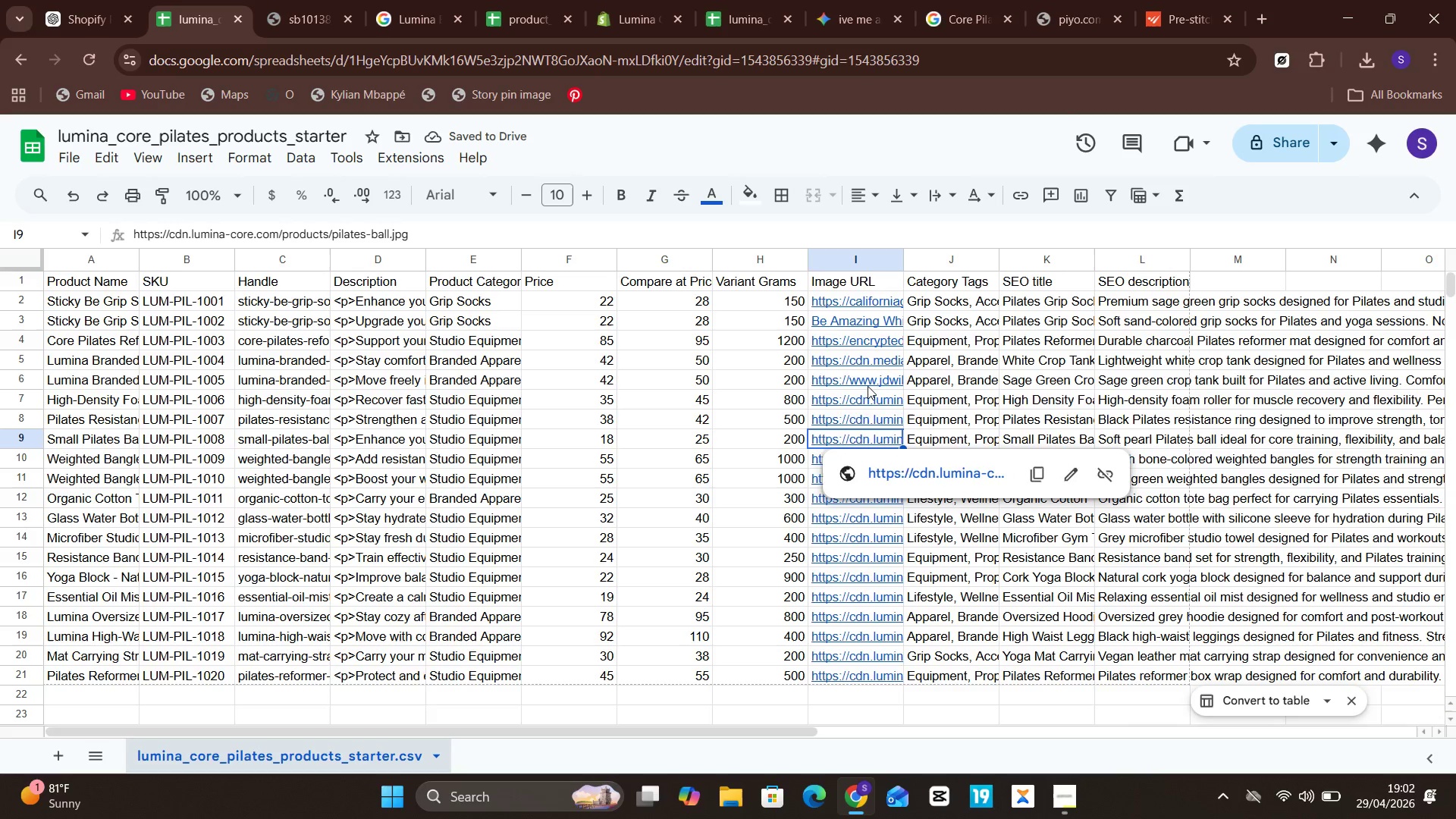 
left_click([868, 385])
 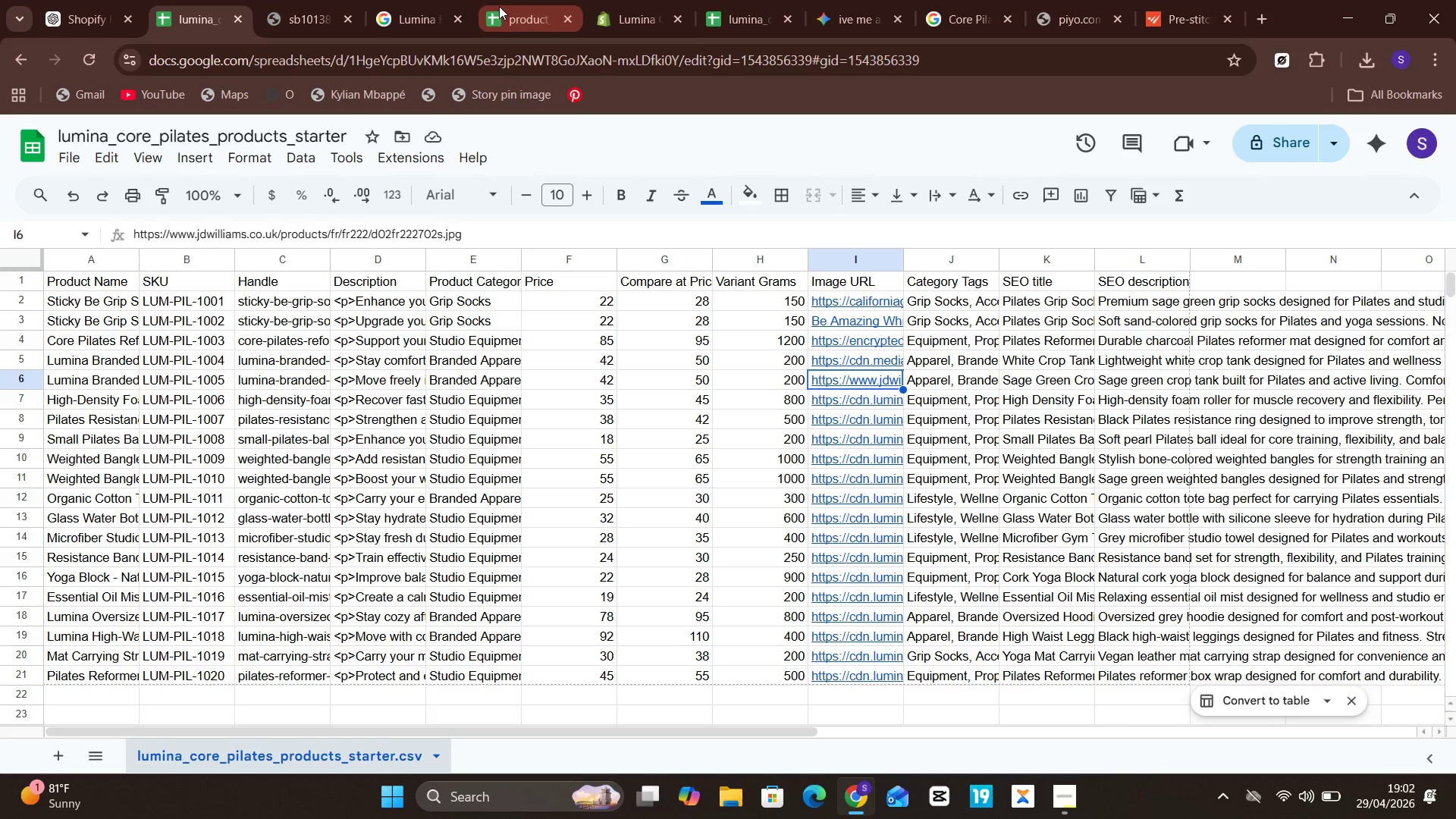 
left_click([830, 0])
 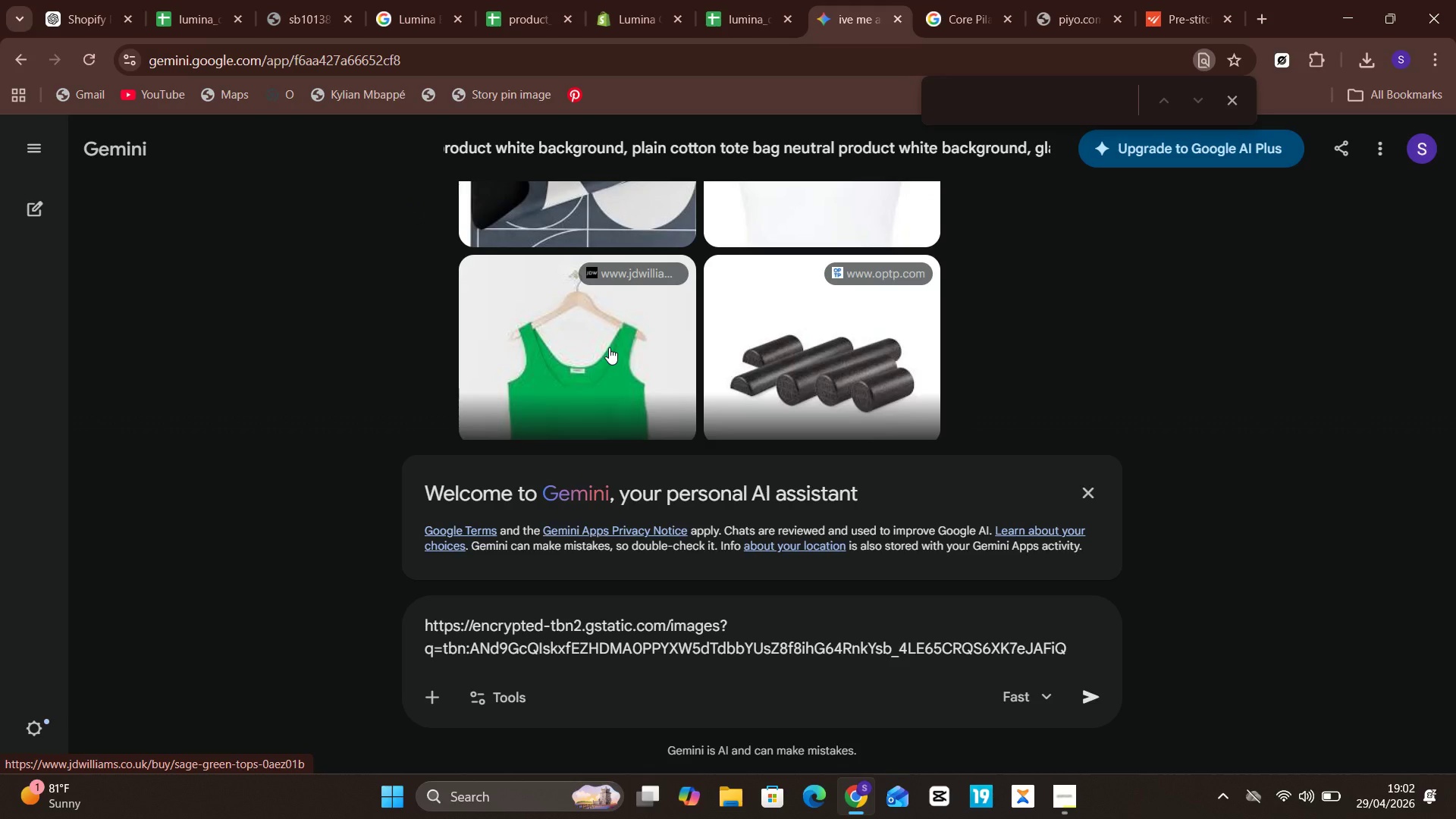 
wait(11.8)
 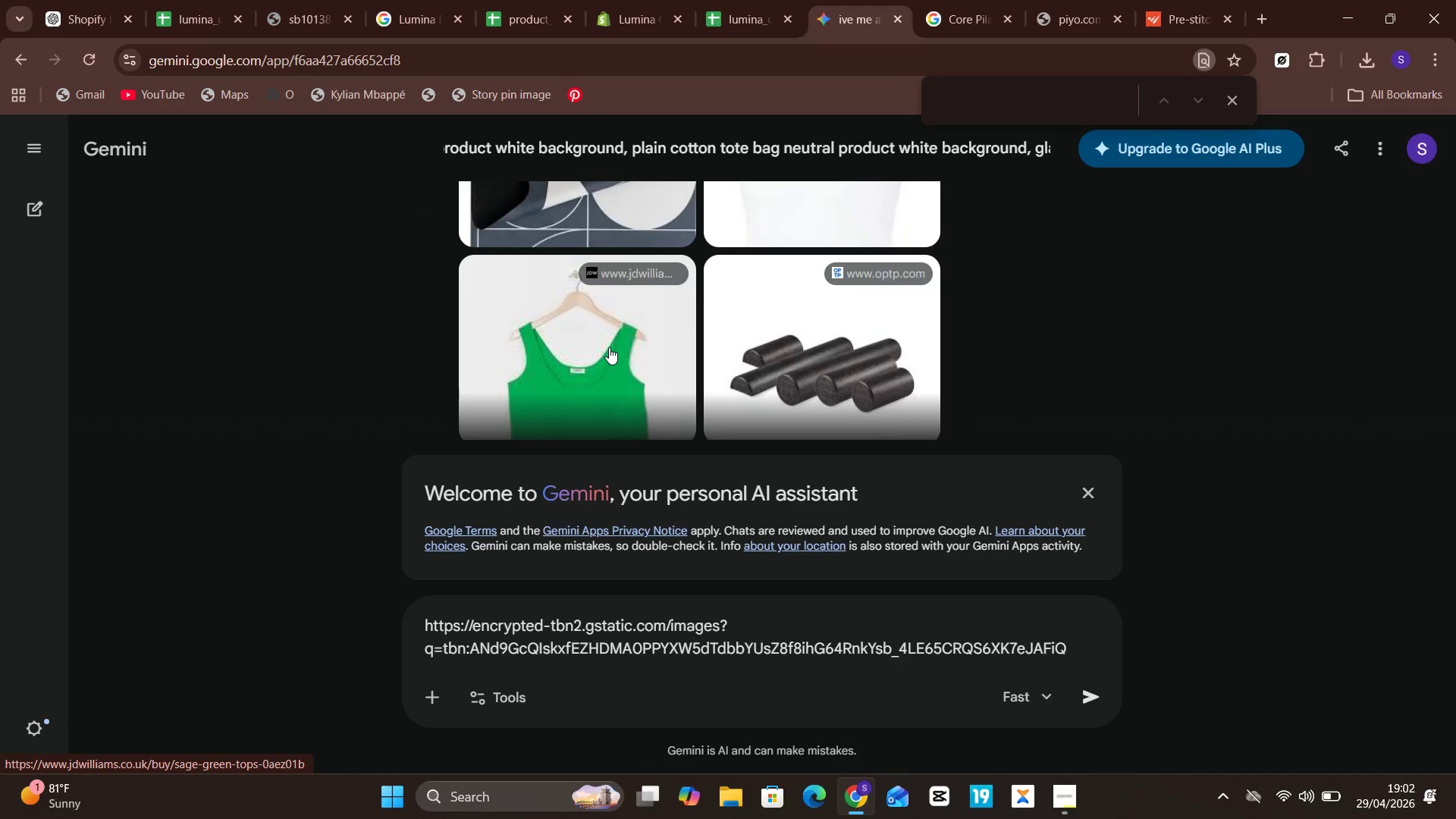 
mouse_move([632, 249])
 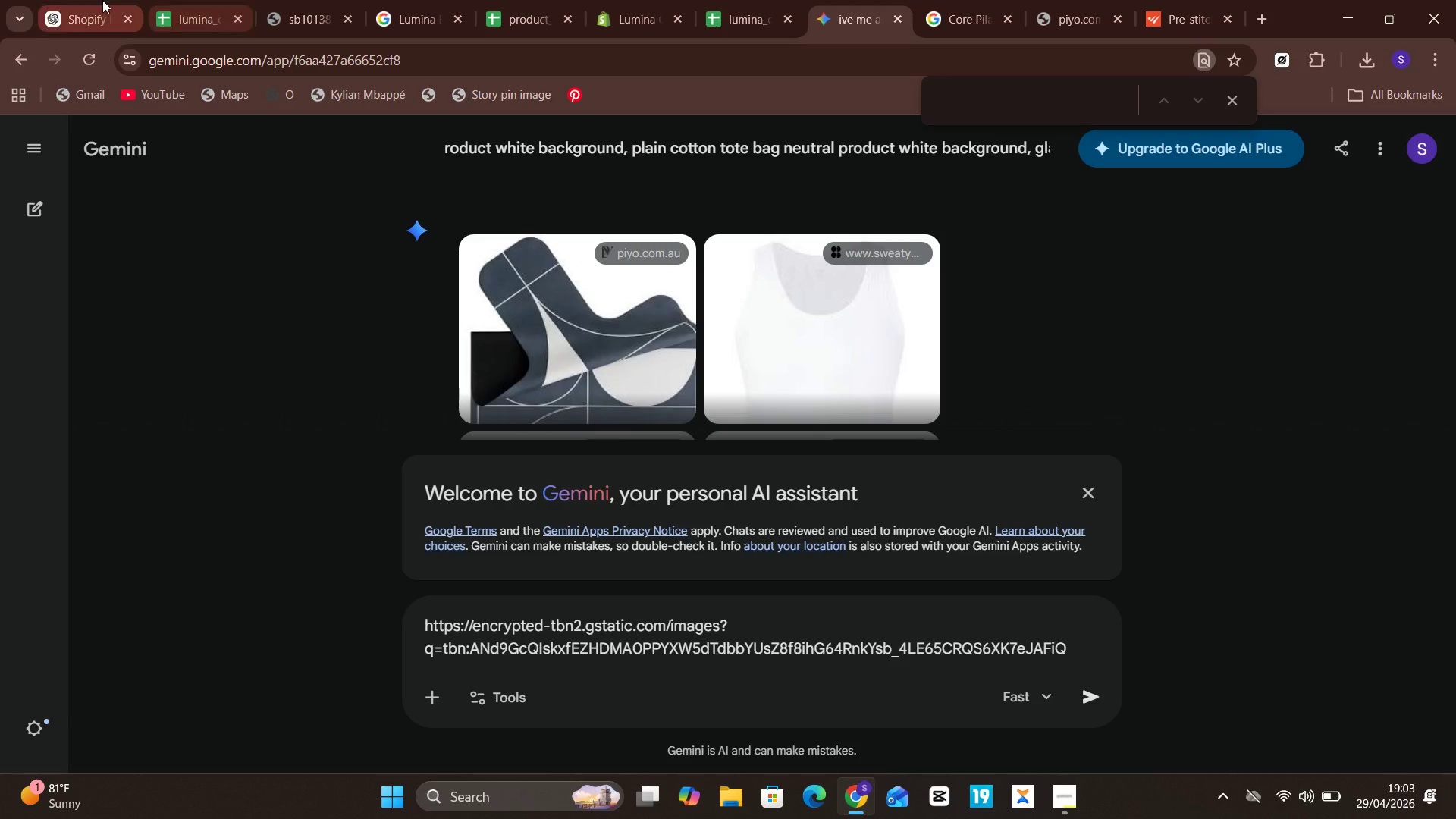 
left_click([102, 0])
 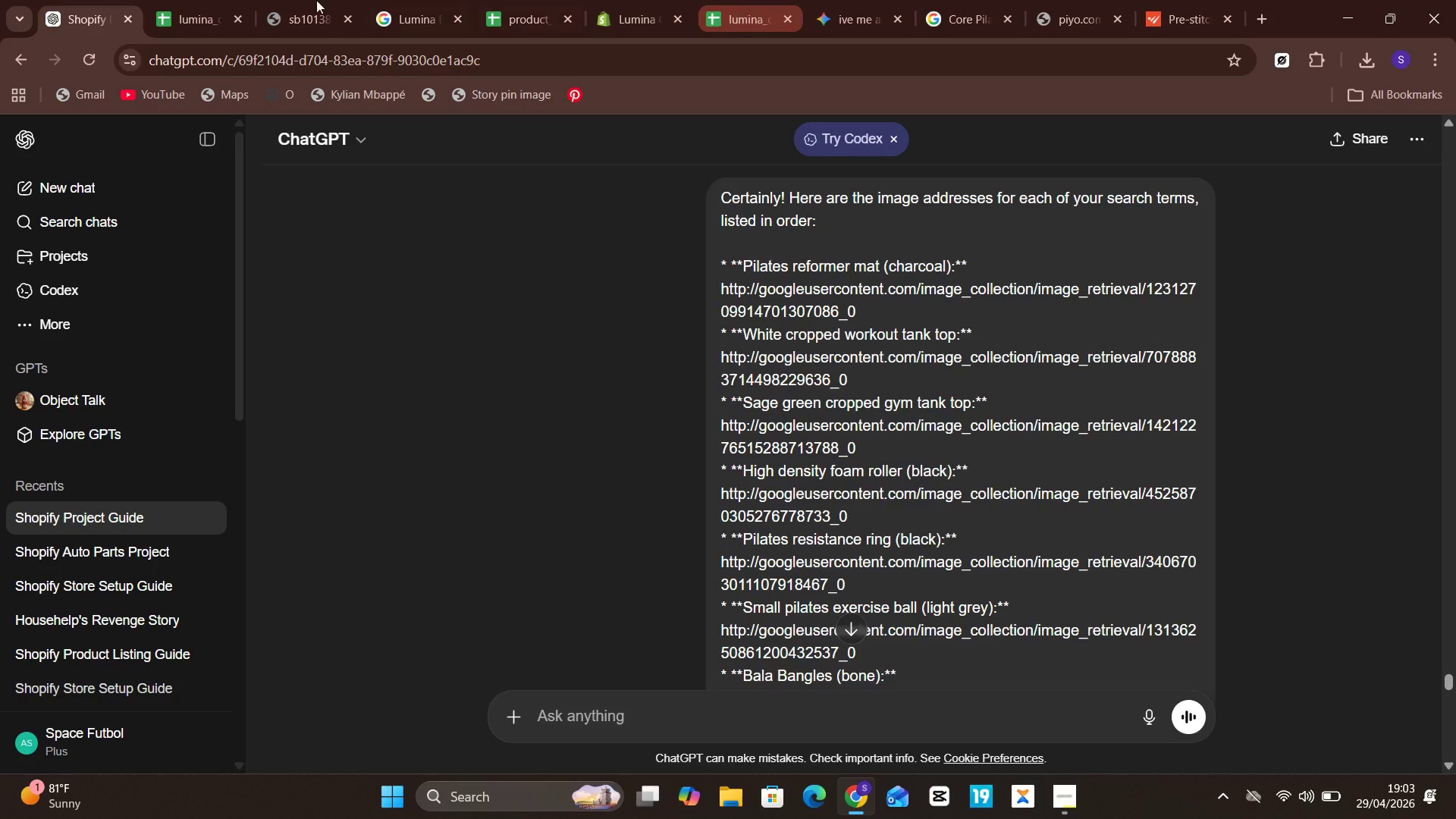 
left_click([184, 9])
 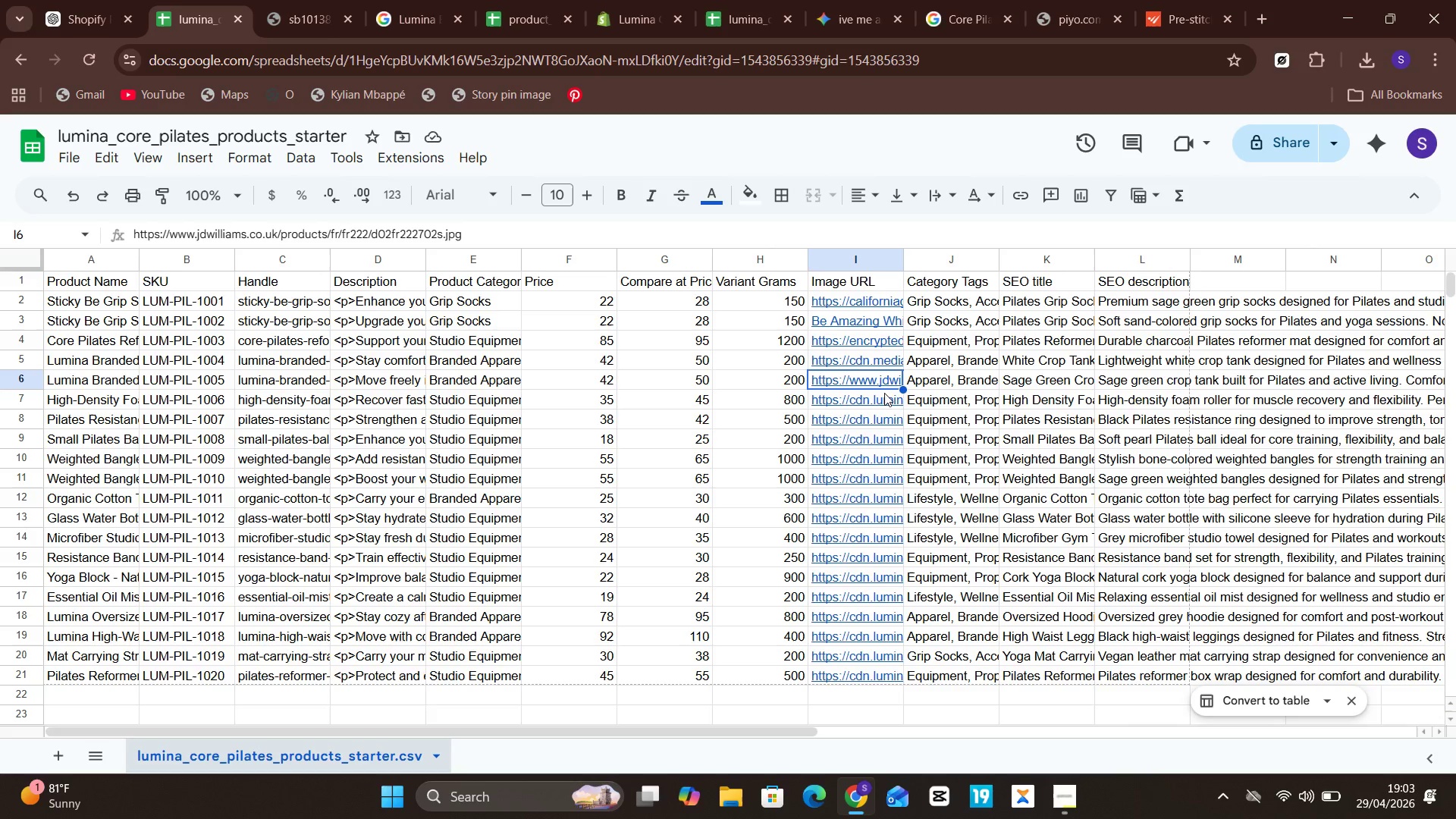 
left_click([883, 375])
 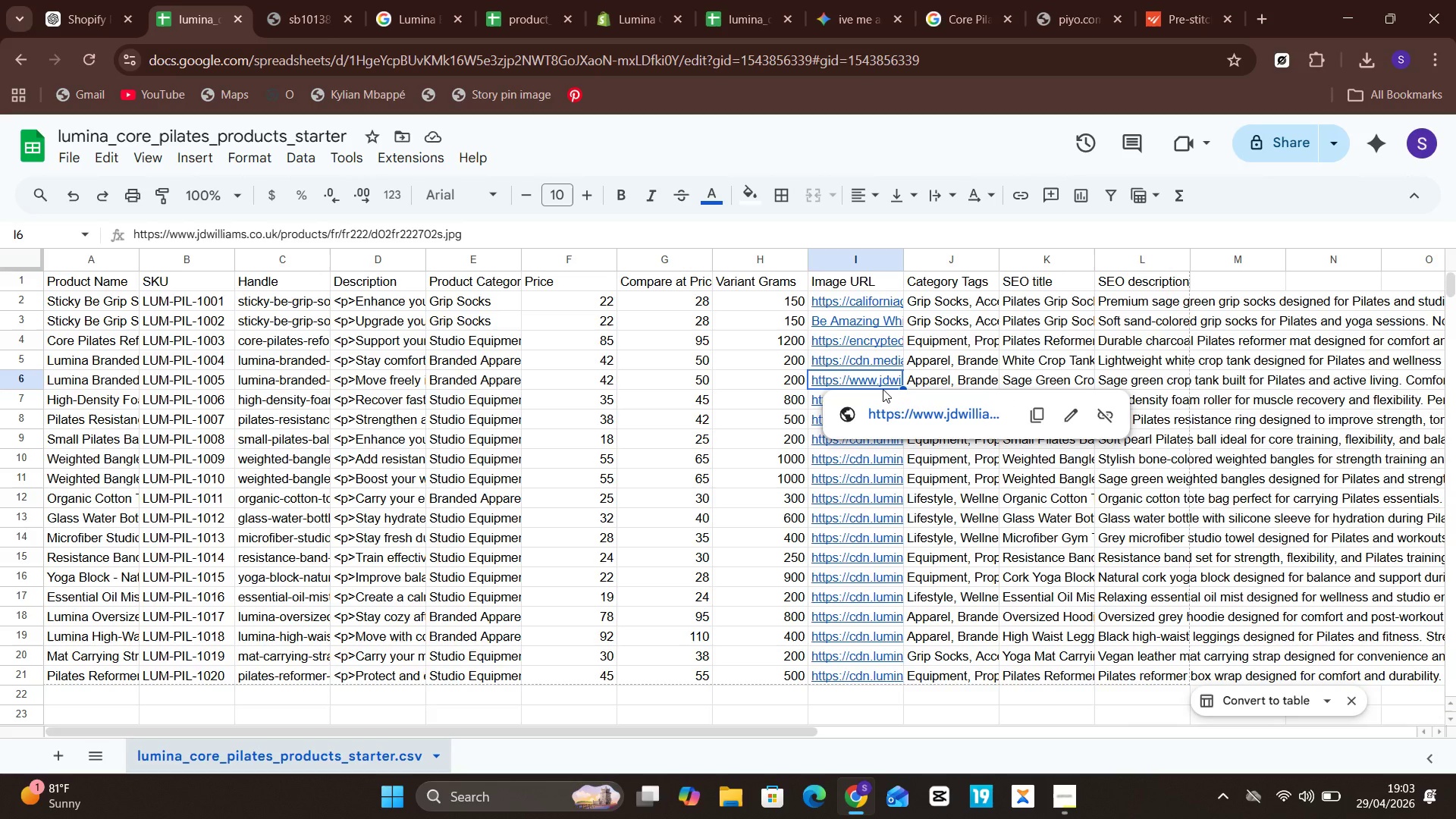 
mouse_move([876, 375])
 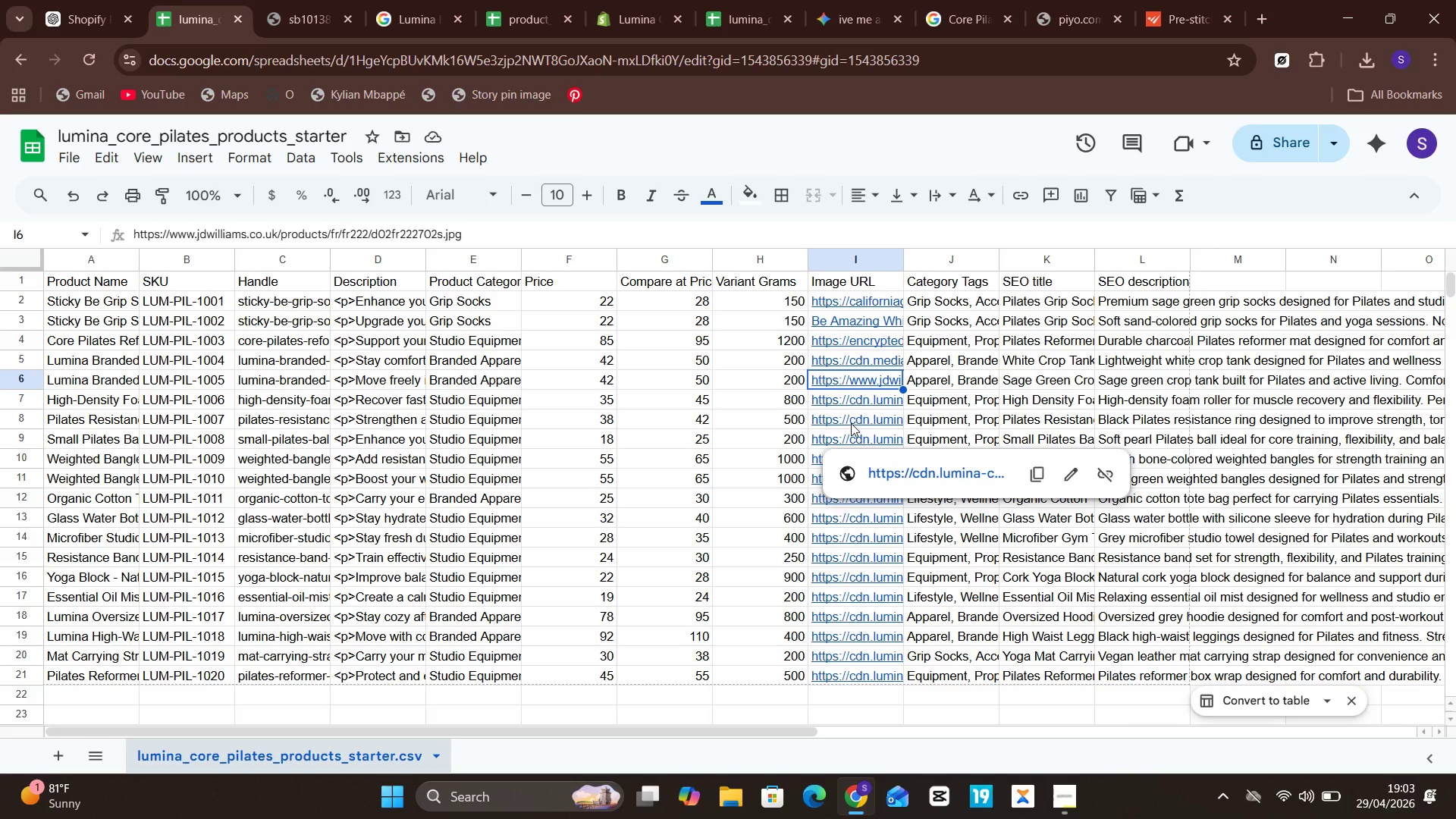 
mouse_move([896, 387])
 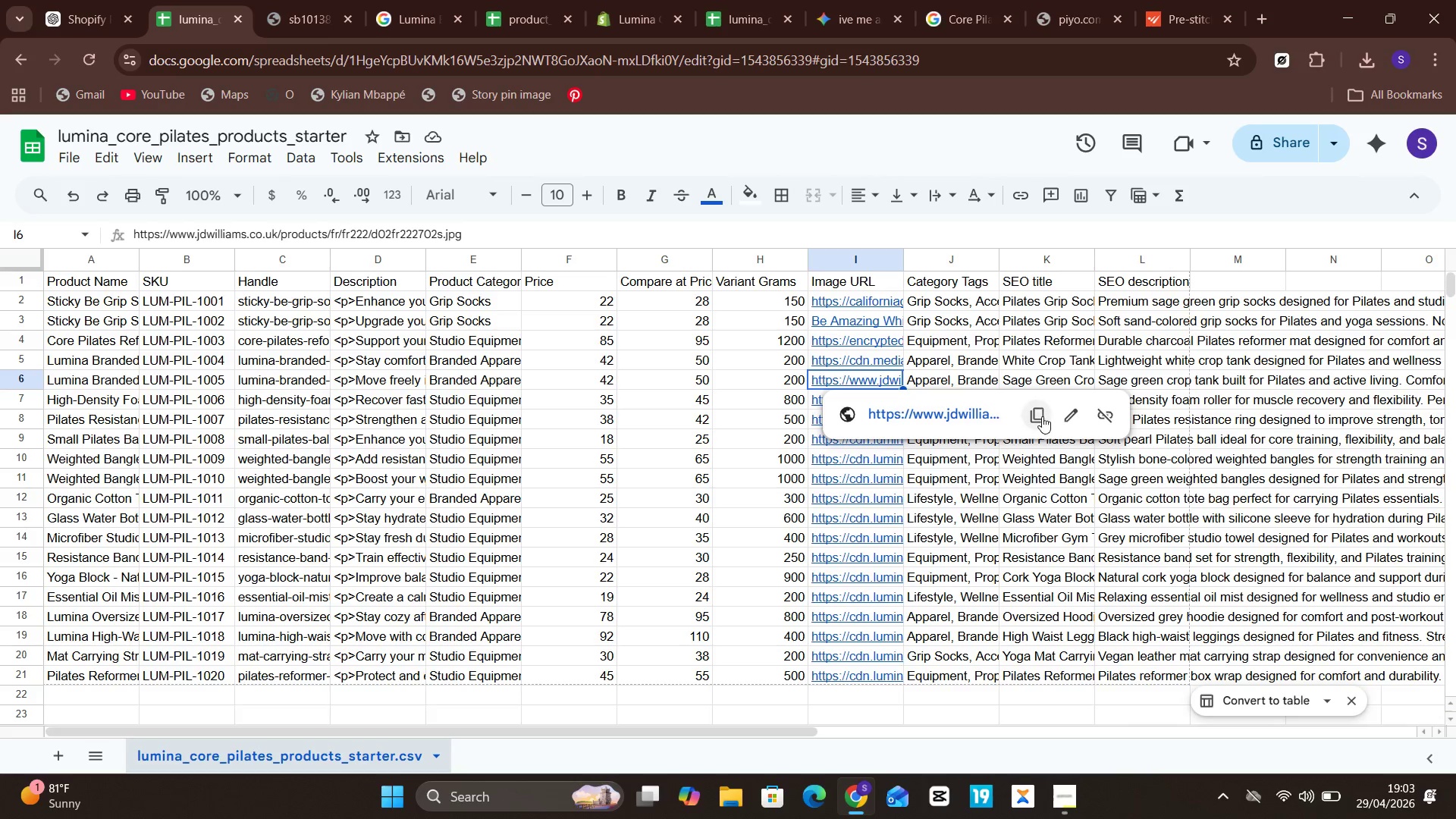 
mouse_move([1034, 418])
 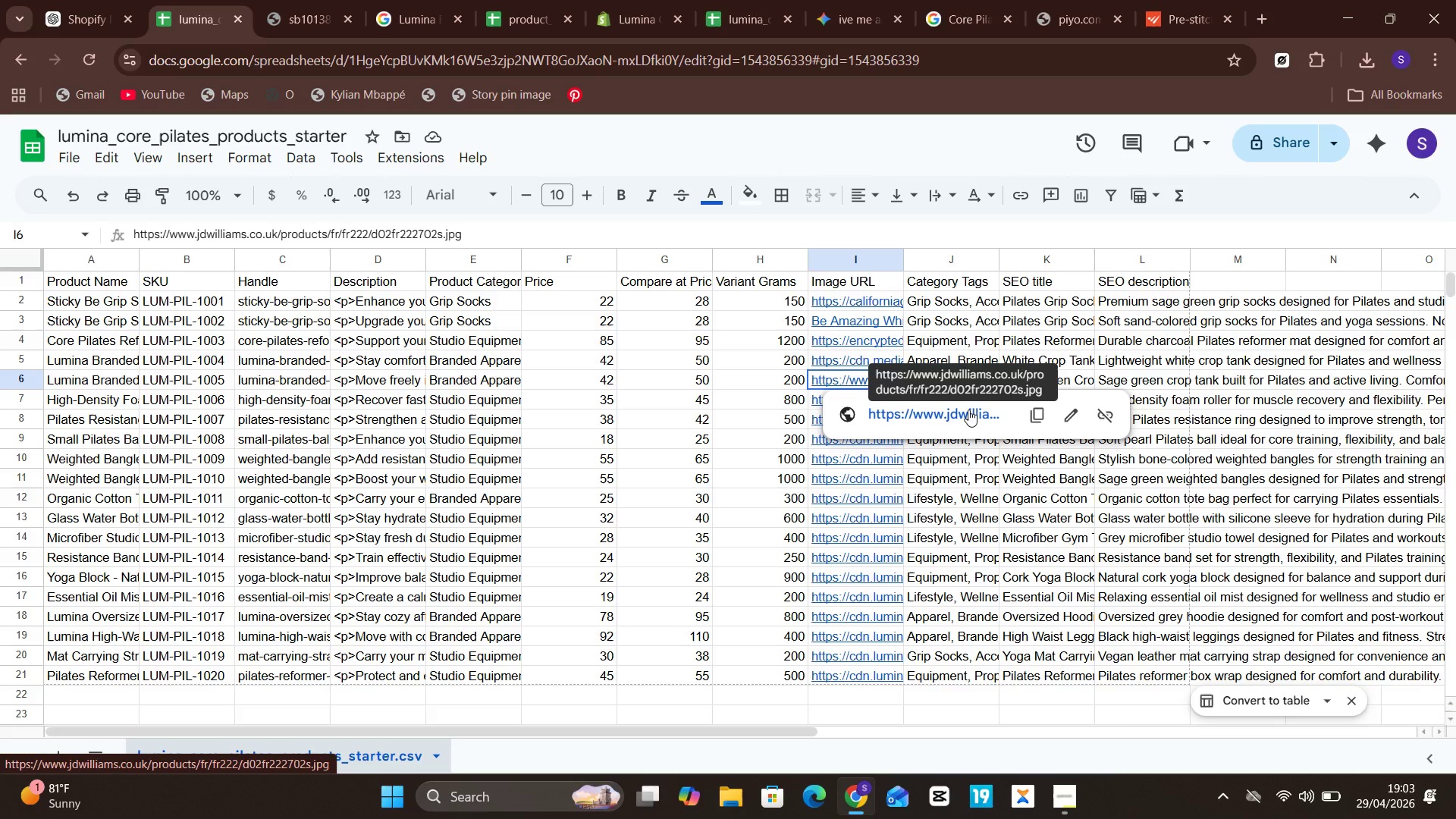 
left_click([968, 410])
 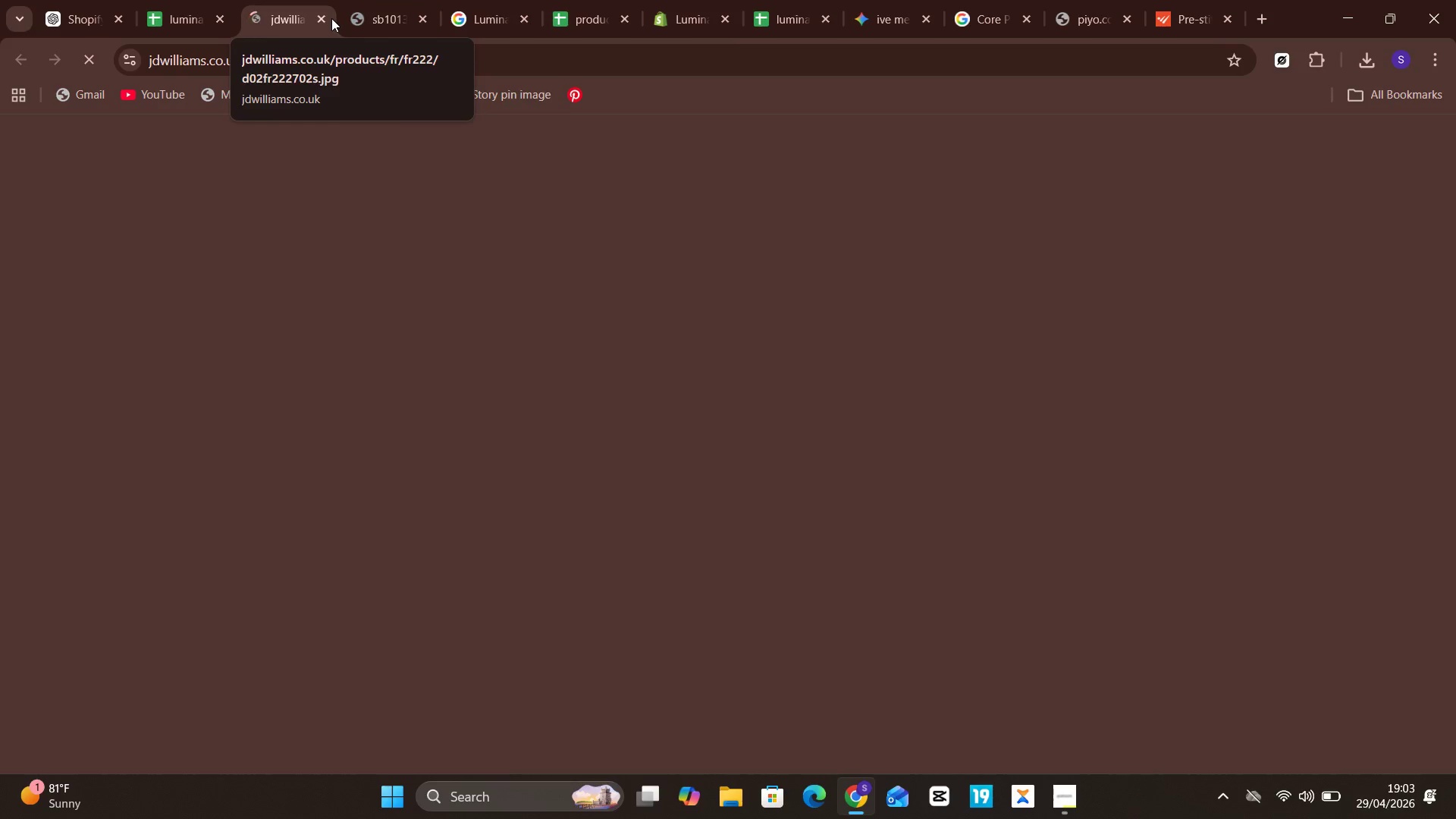 
left_click([317, 11])
 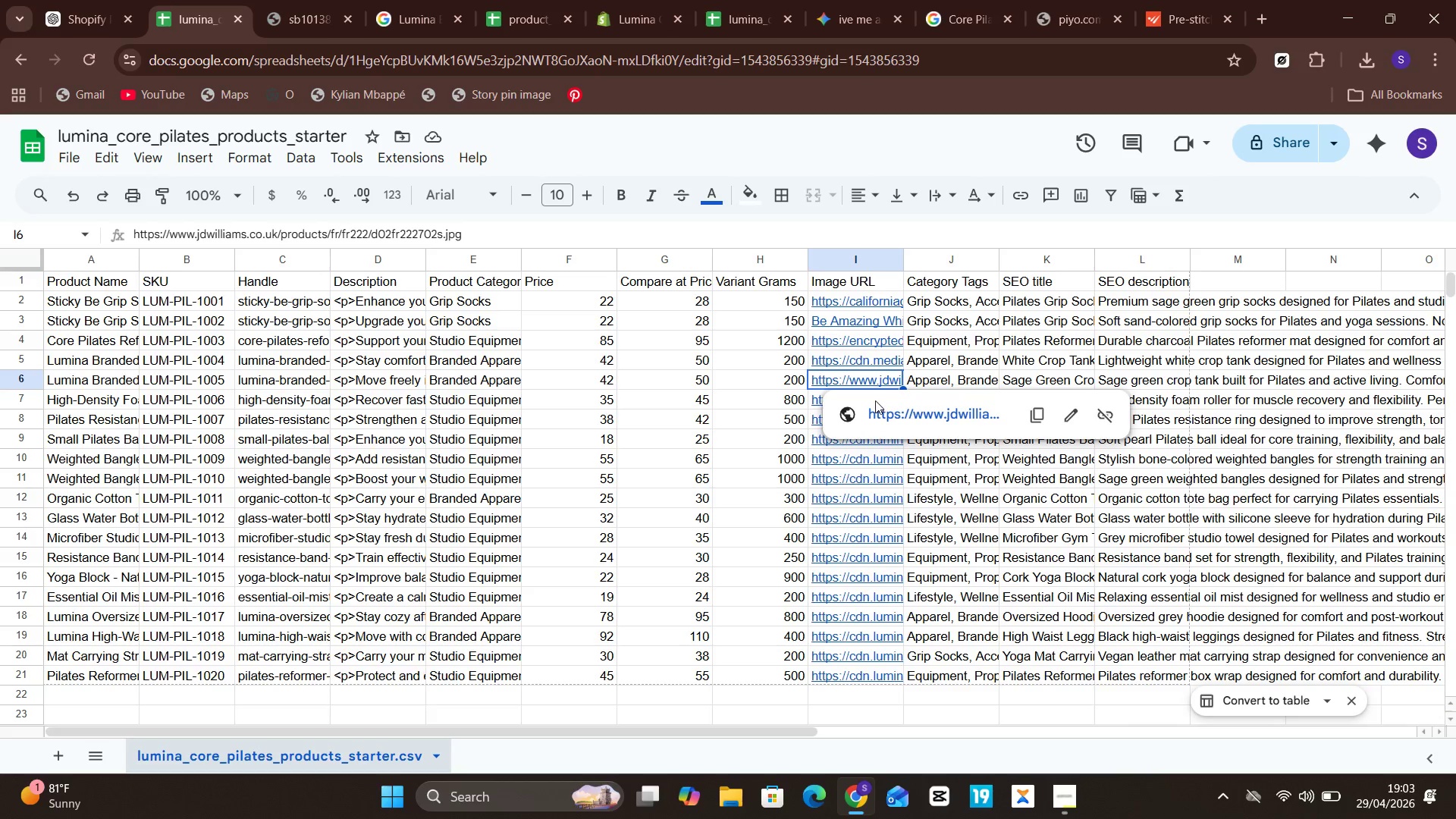 
left_click([817, 399])
 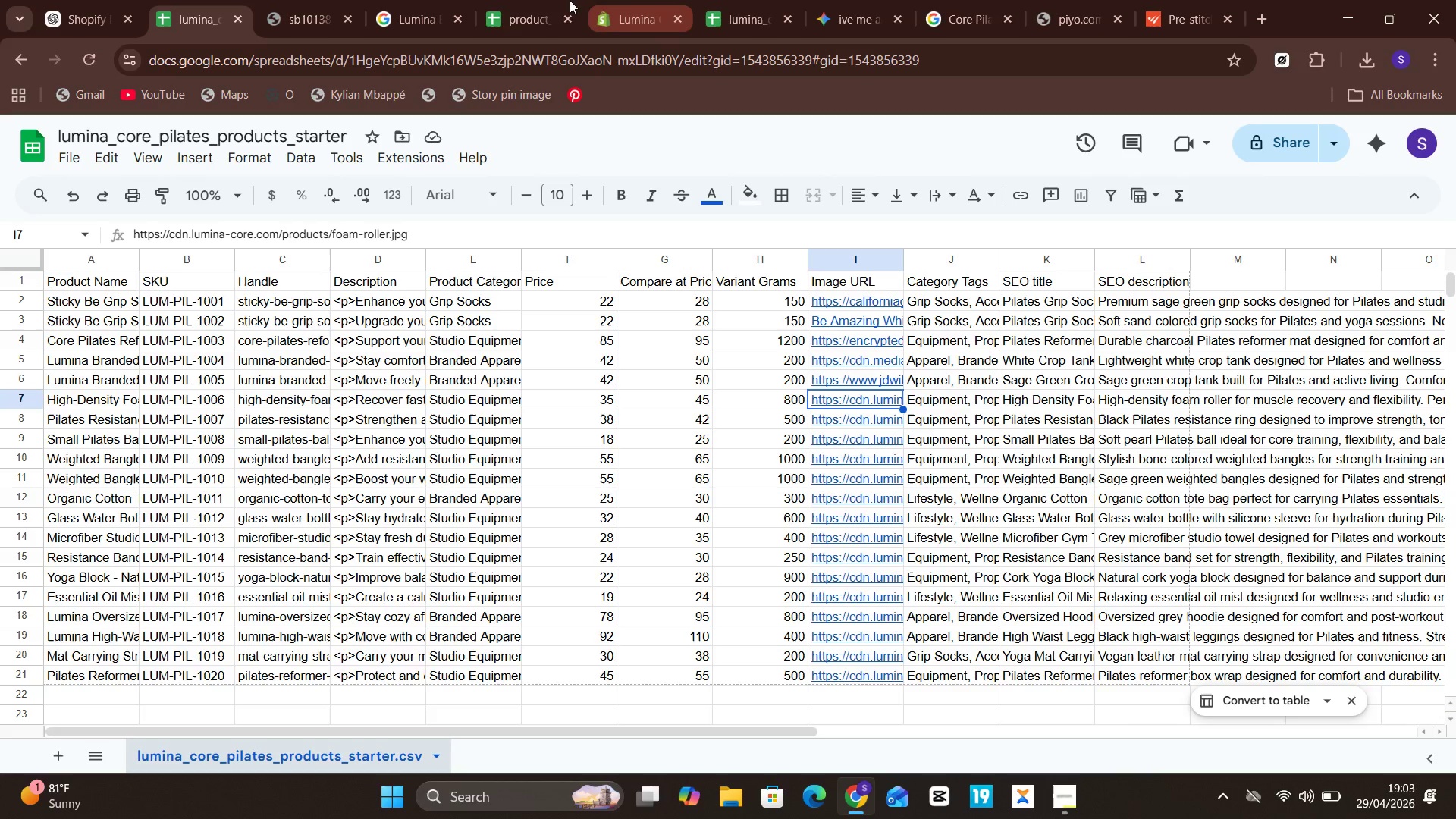 
wait(5.23)
 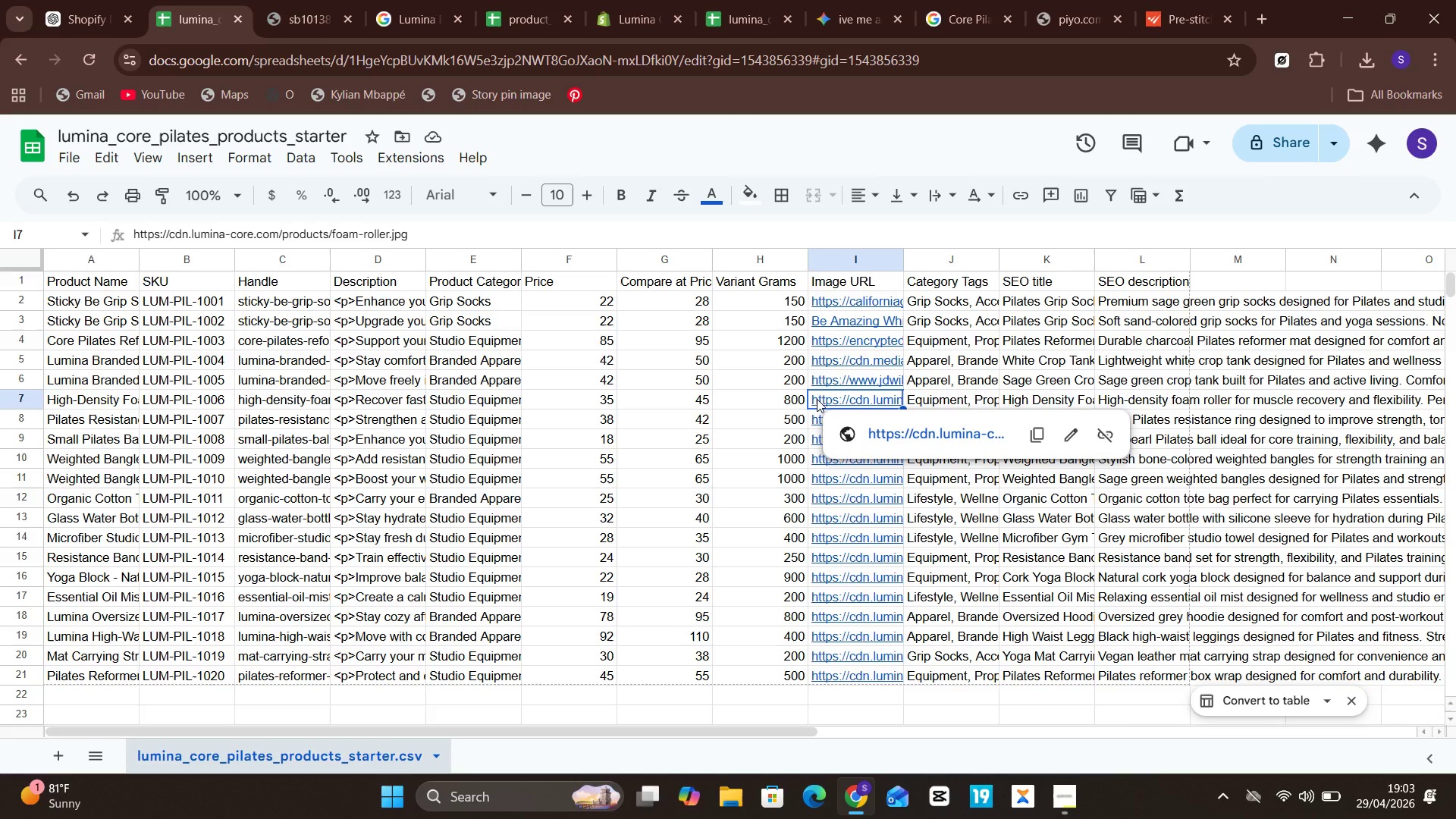 
left_click([851, 5])
 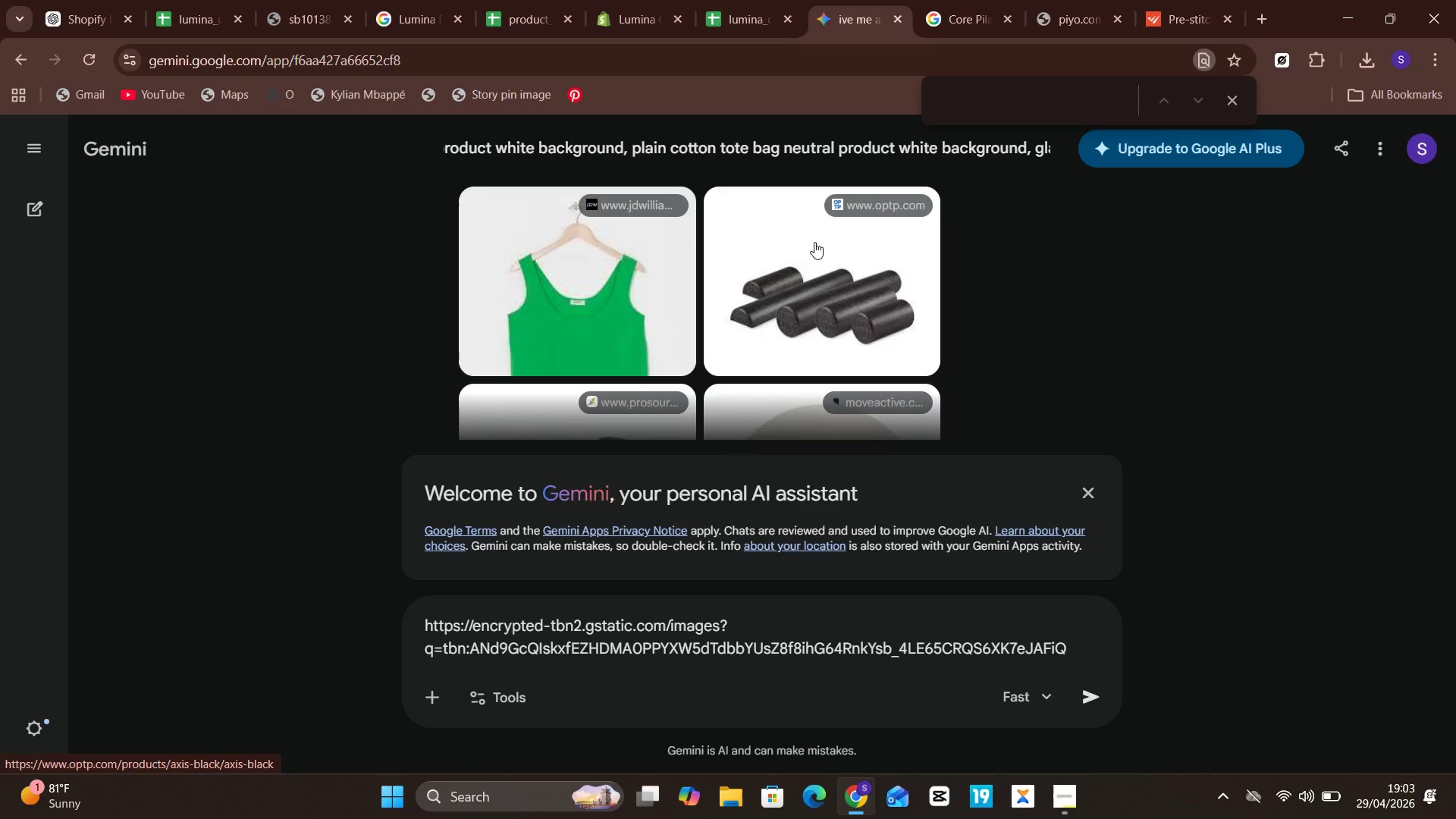 
wait(6.45)
 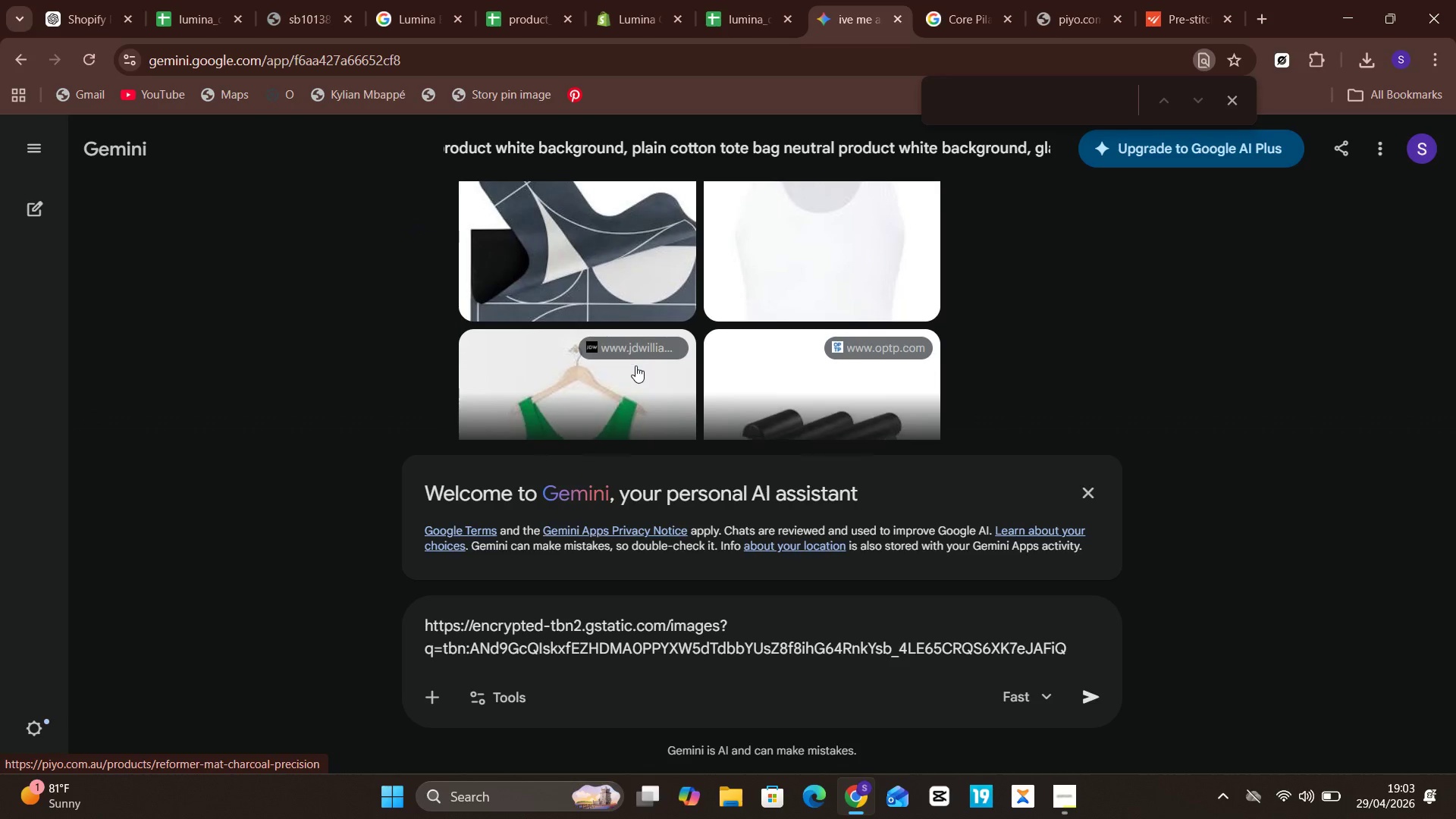 
right_click([814, 242])
 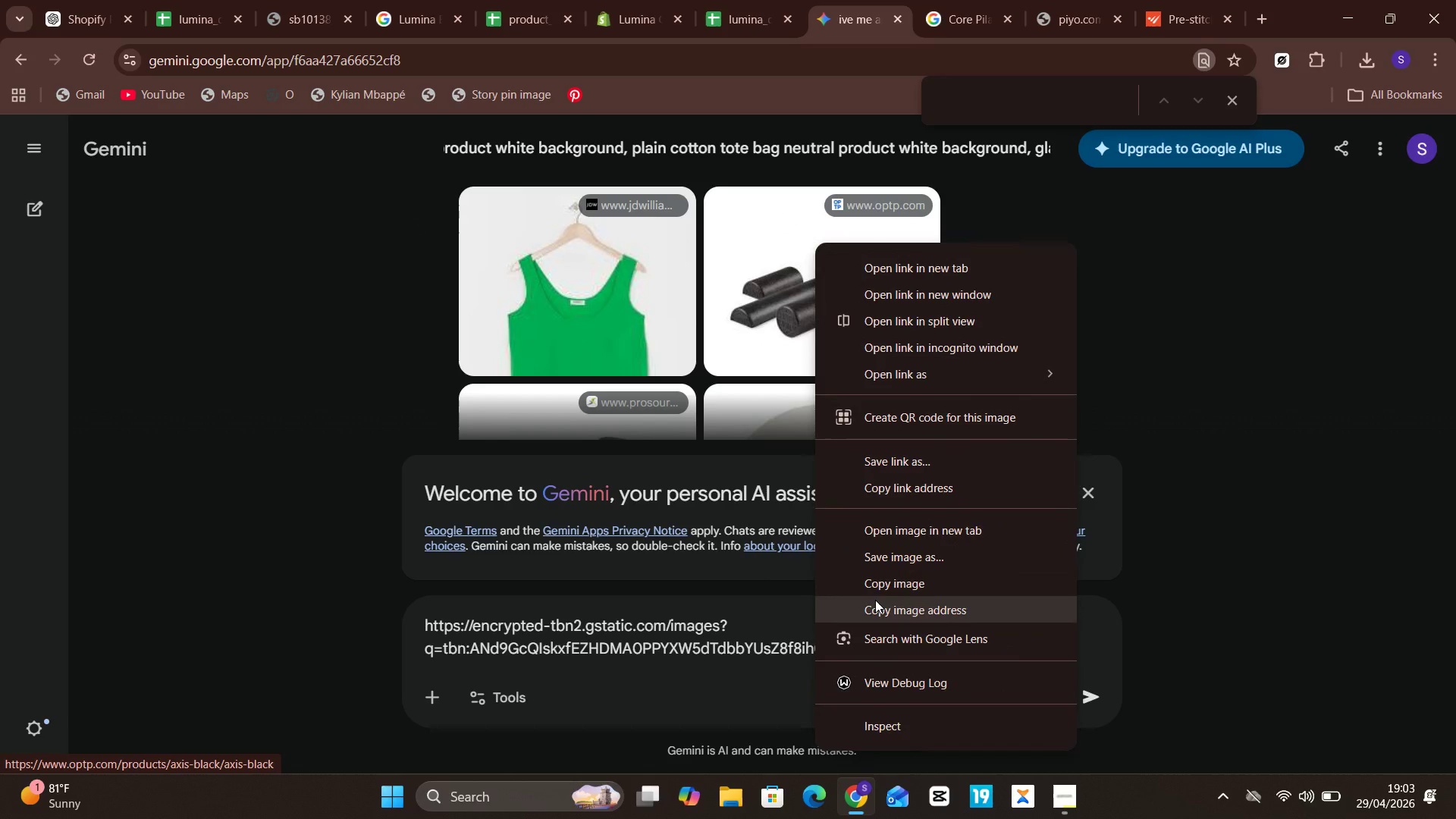 
left_click([875, 600])
 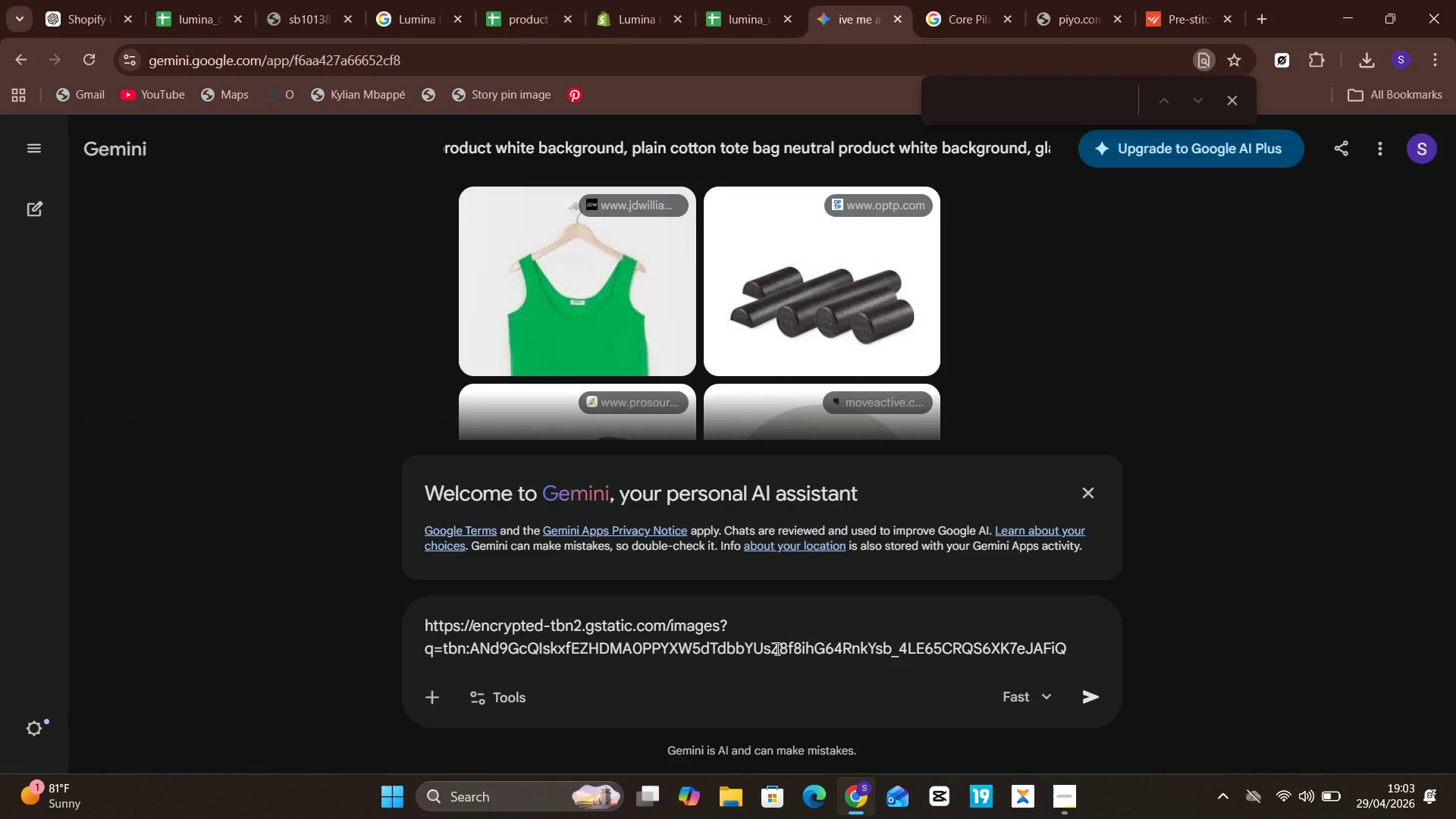 
left_click([776, 648])
 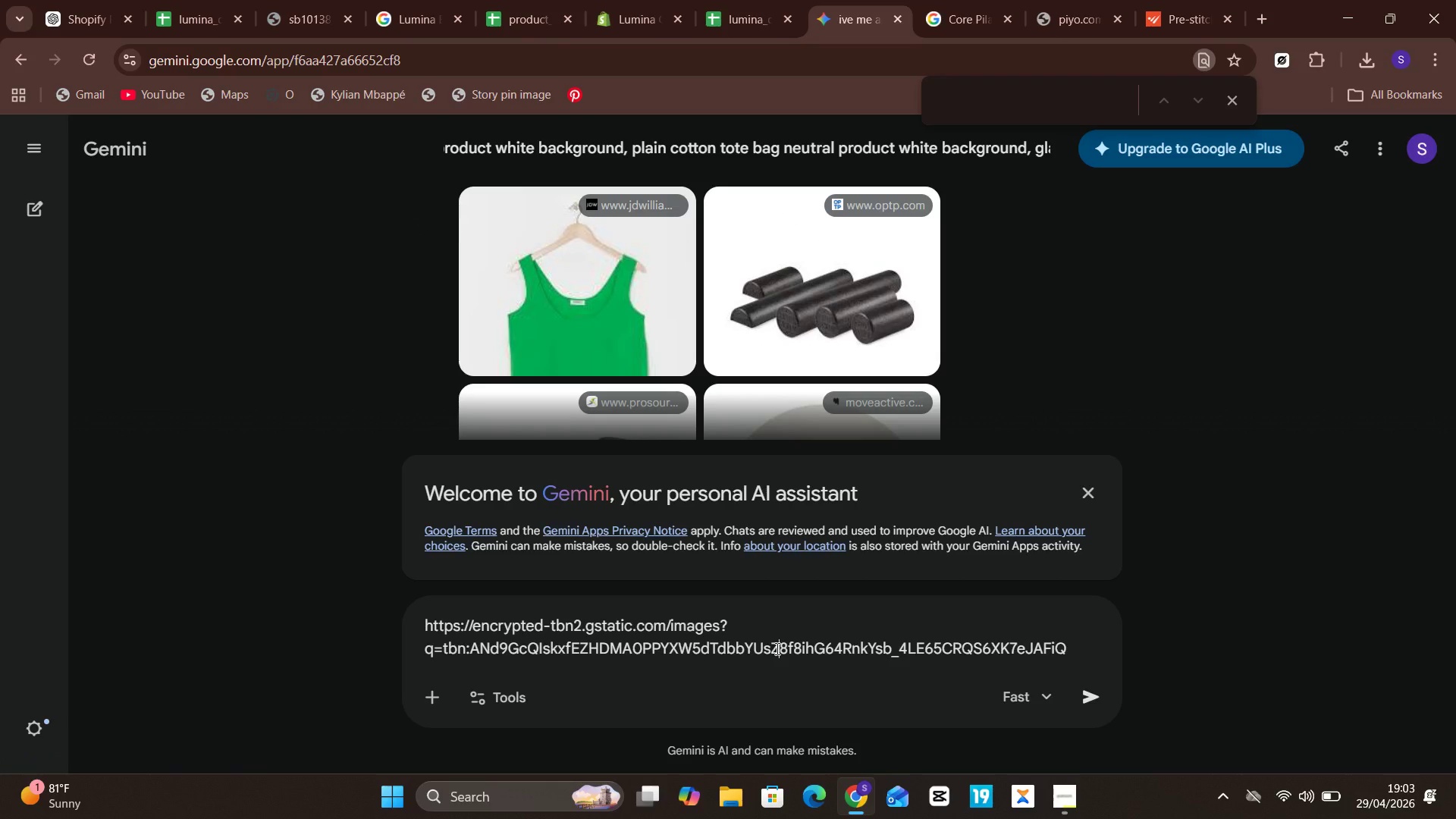 
key(Control+A)
 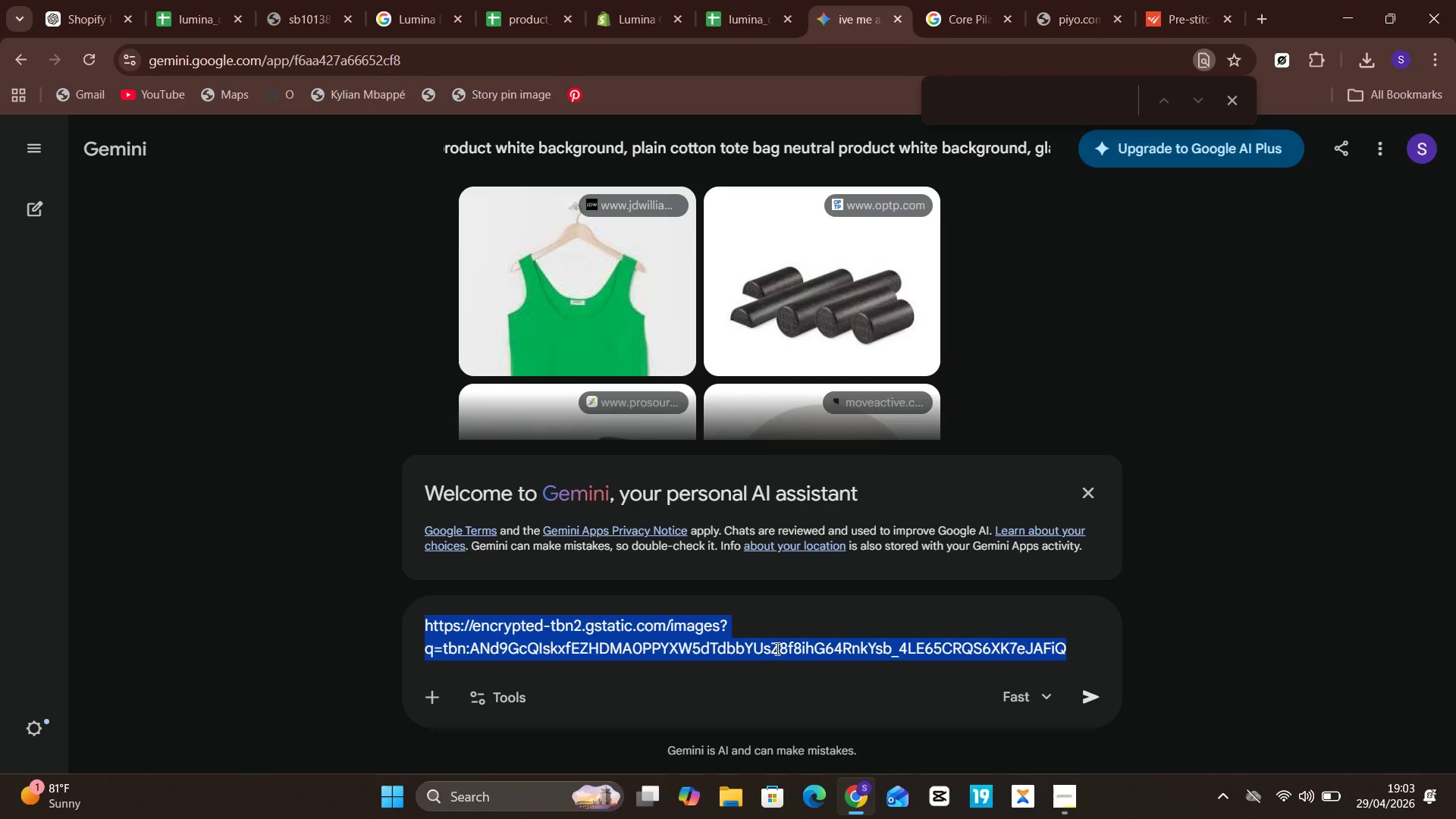 
key(Control+V)
 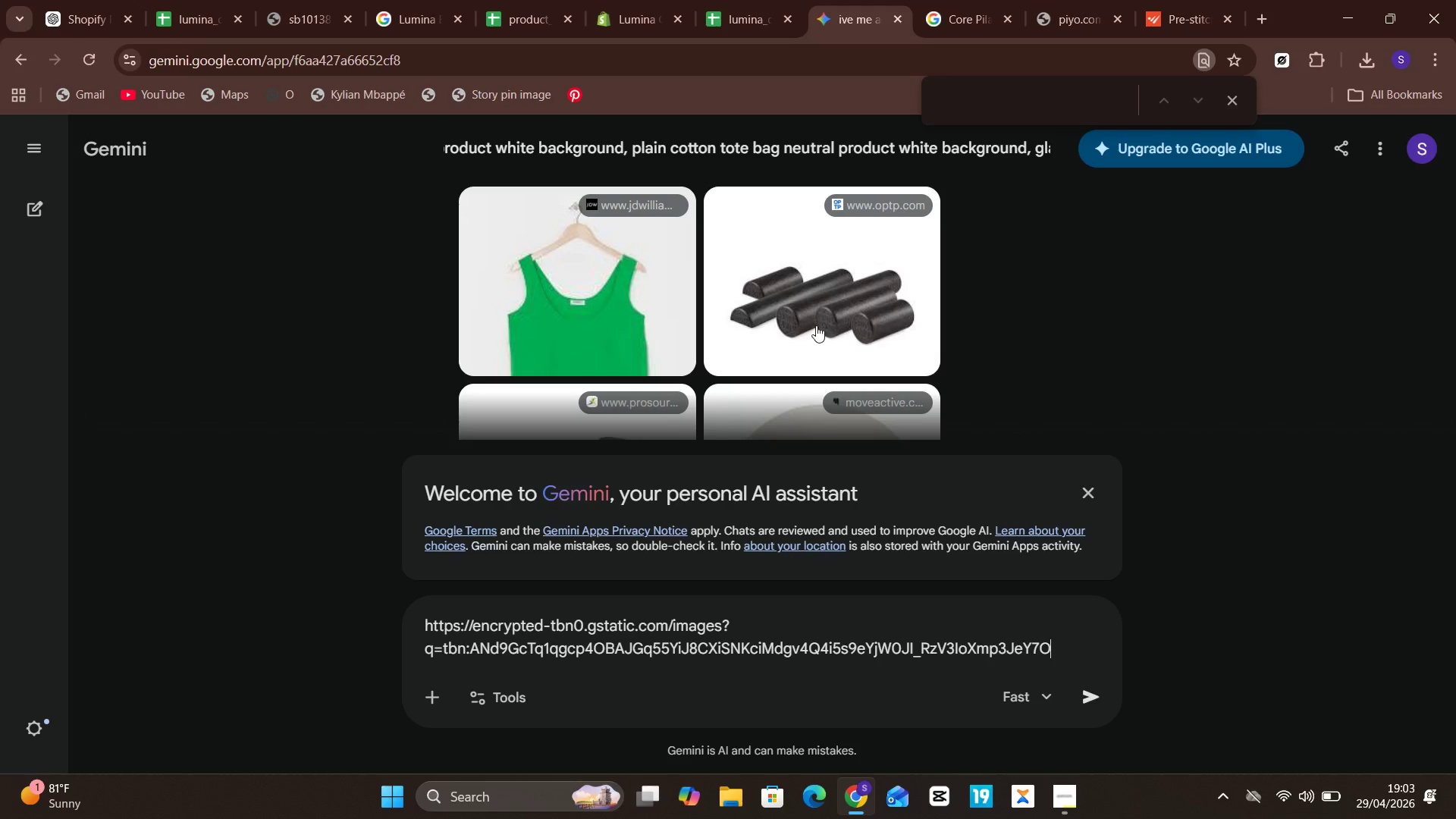 
left_click([816, 325])
 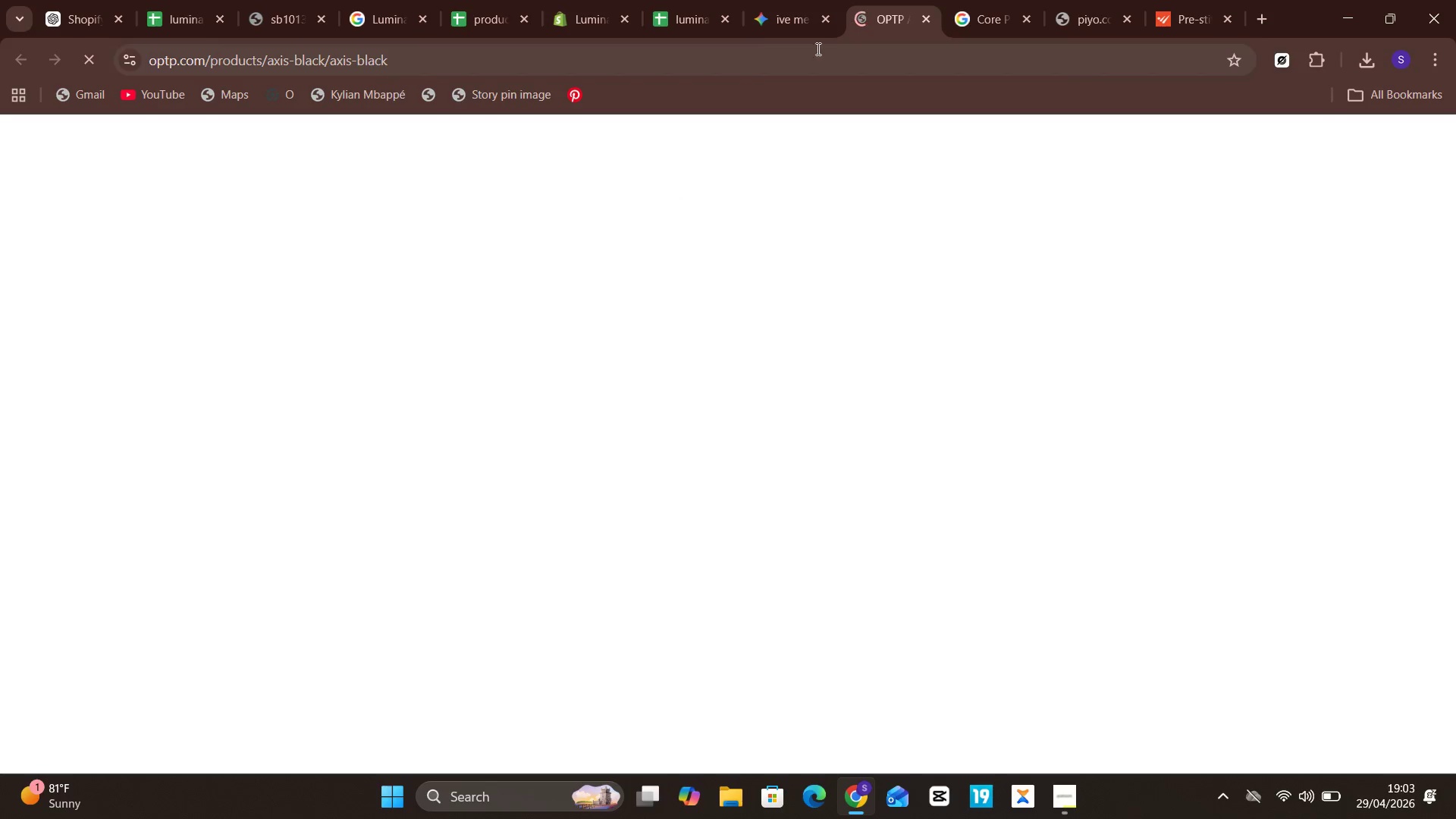 
left_click([777, 16])
 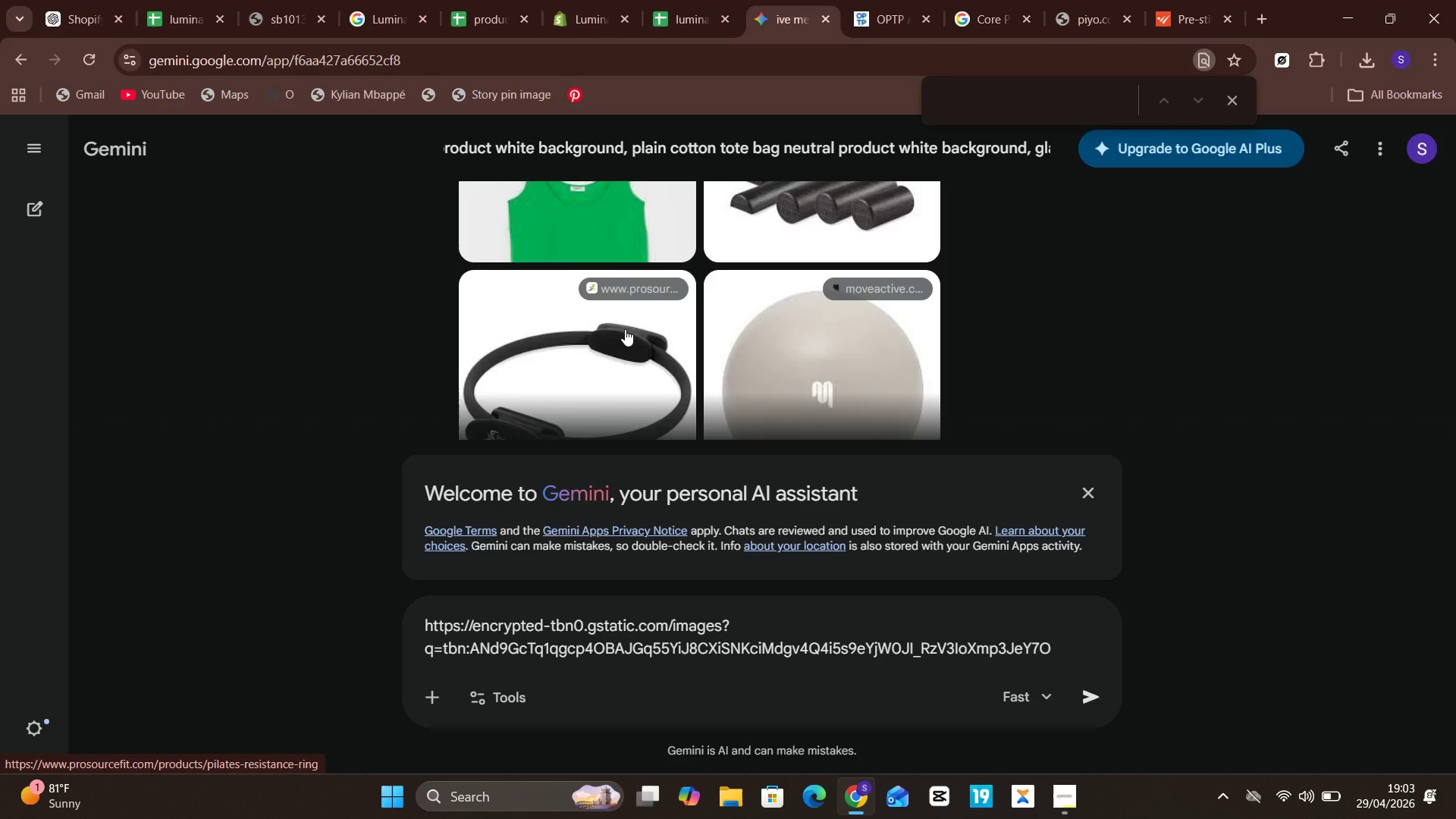 
left_click([619, 337])
 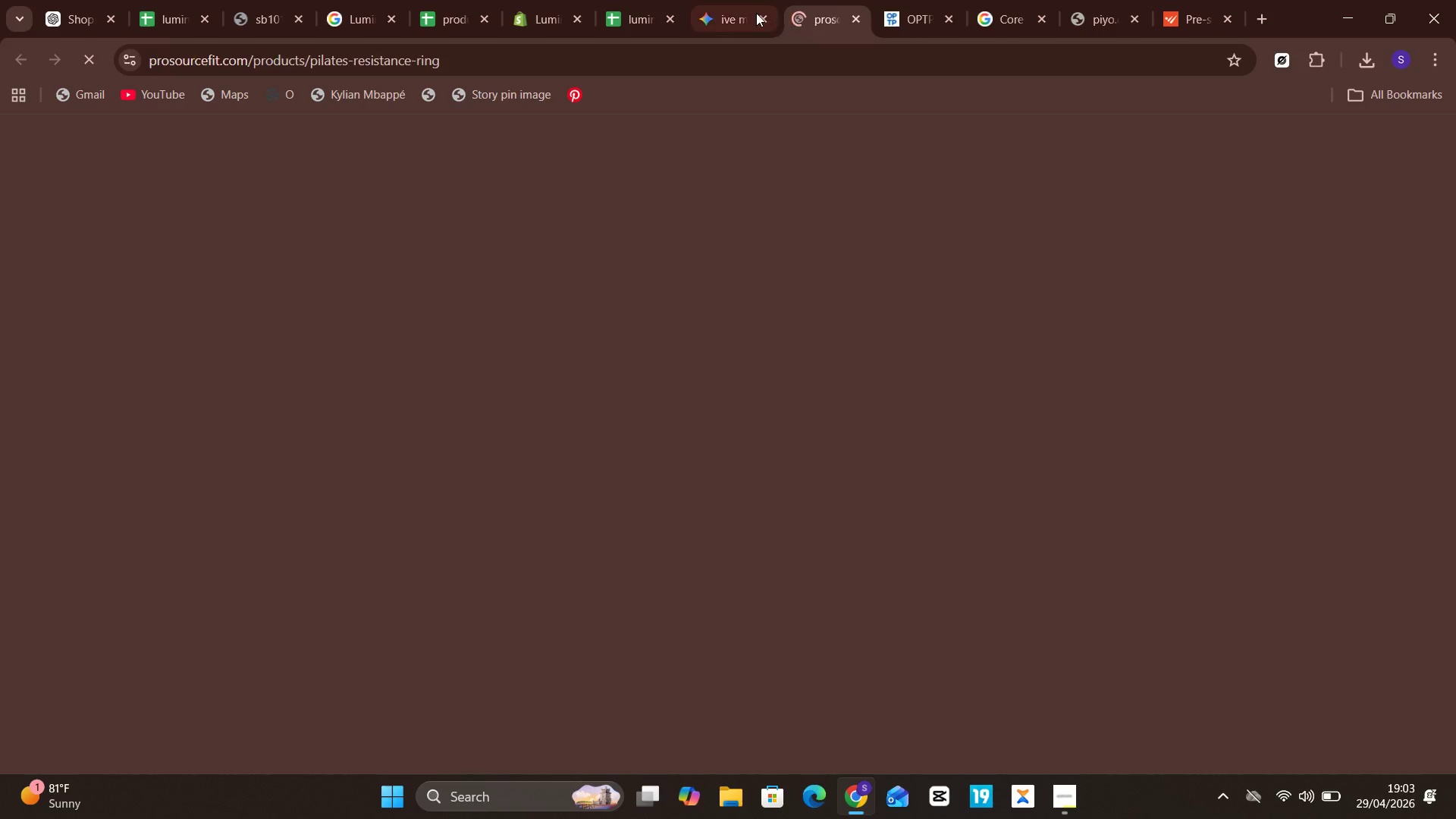 
left_click([744, 0])
 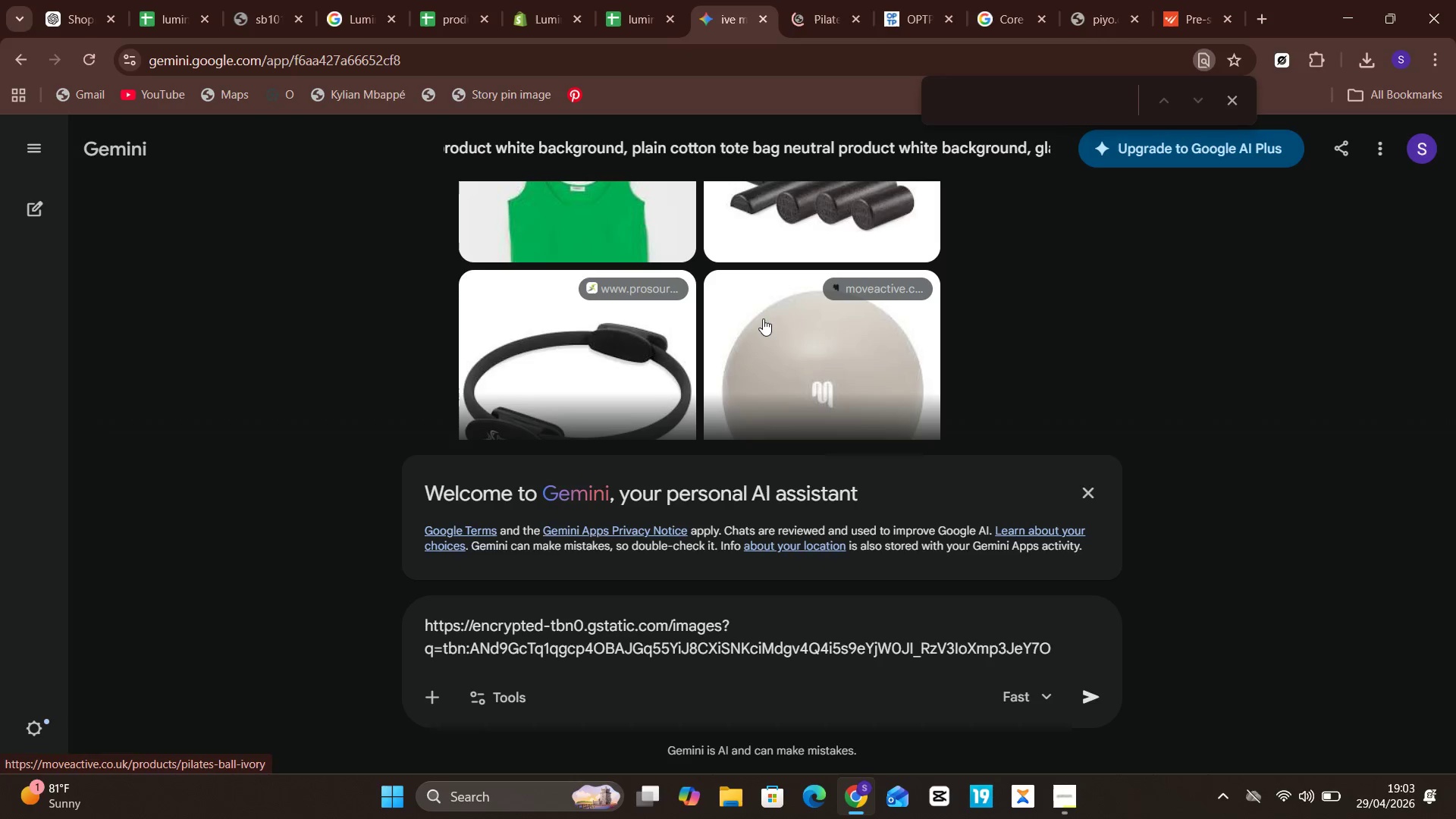 
left_click([764, 321])
 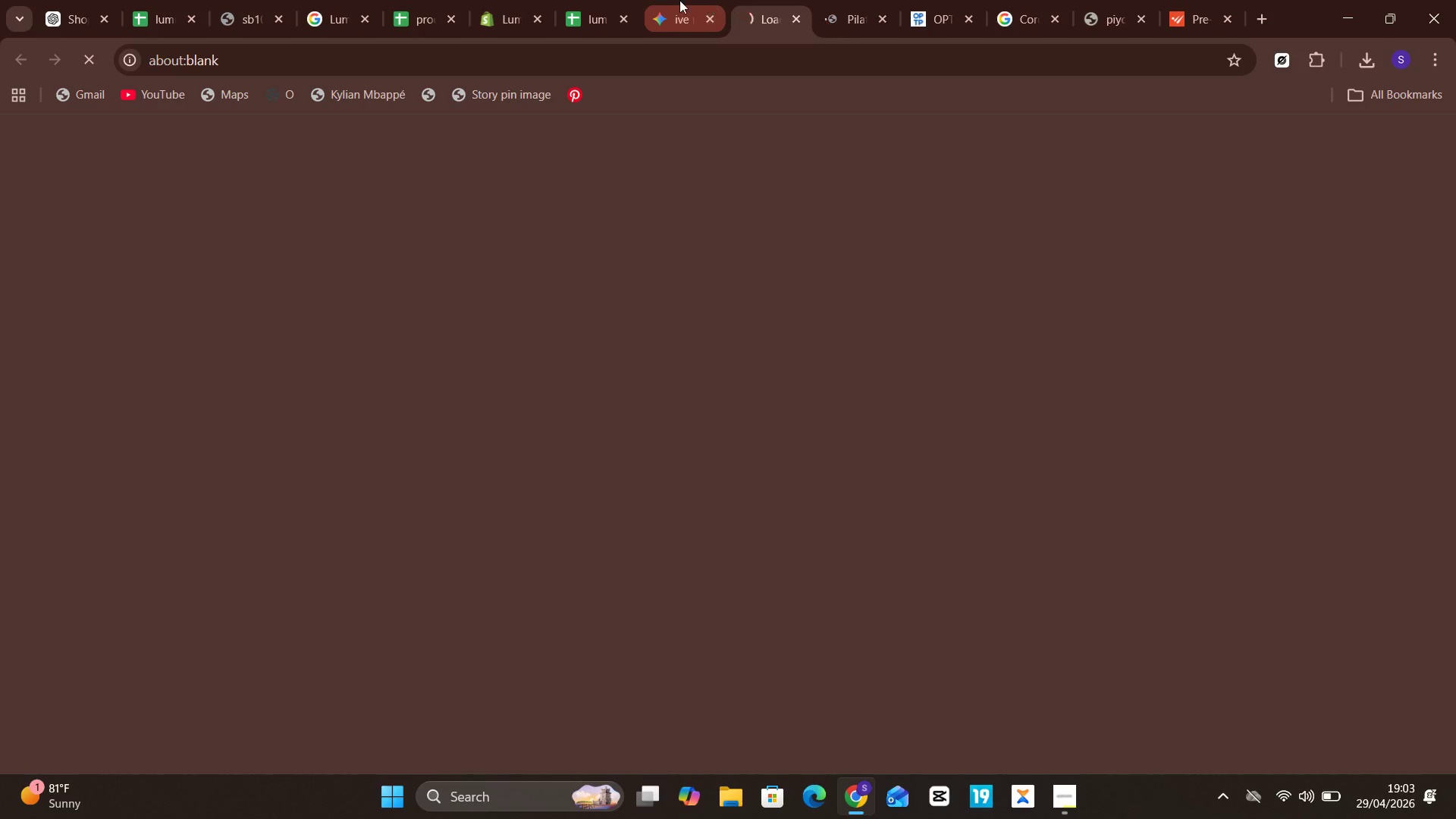 
left_click([673, 0])
 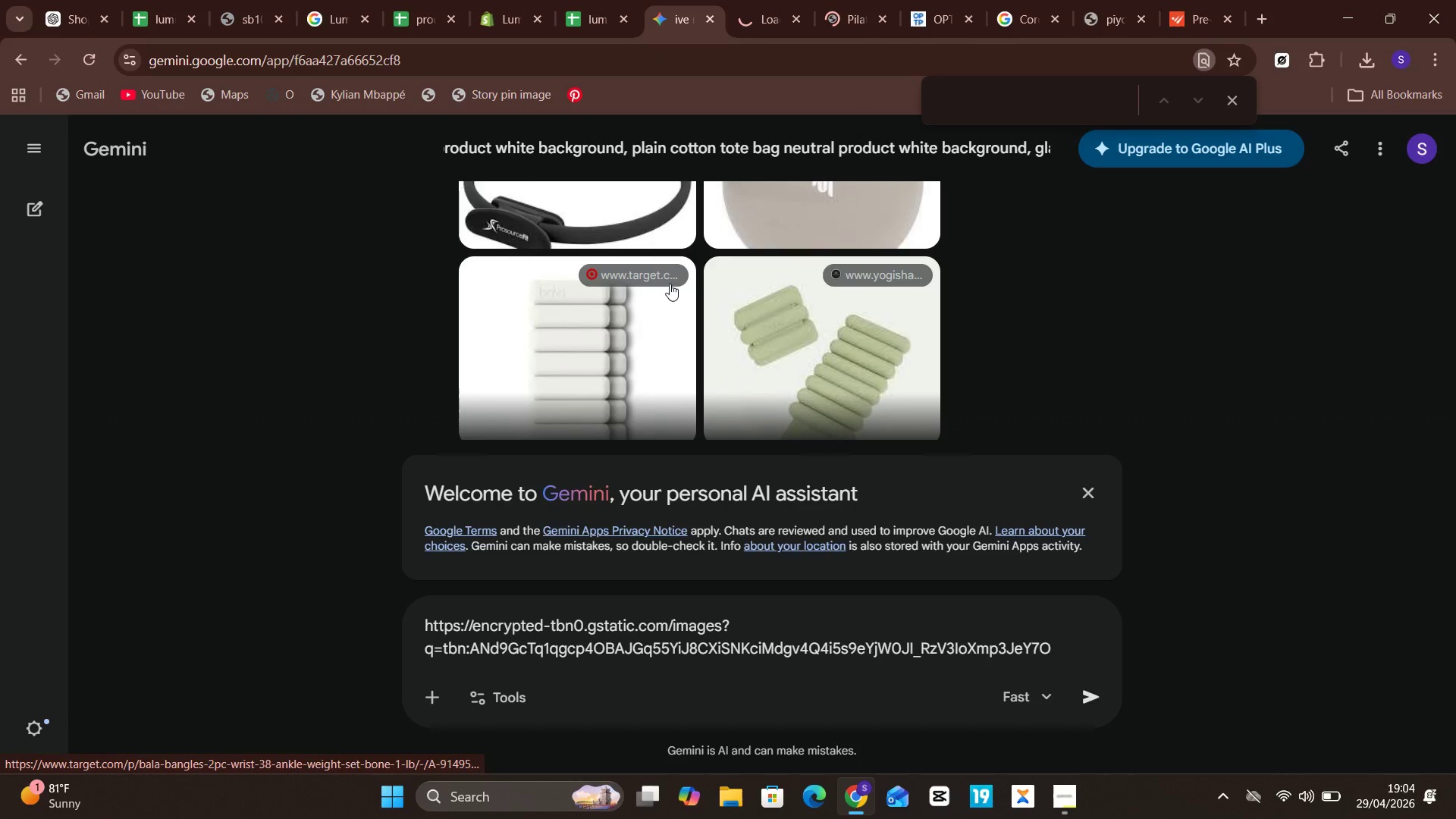 
left_click([605, 344])
 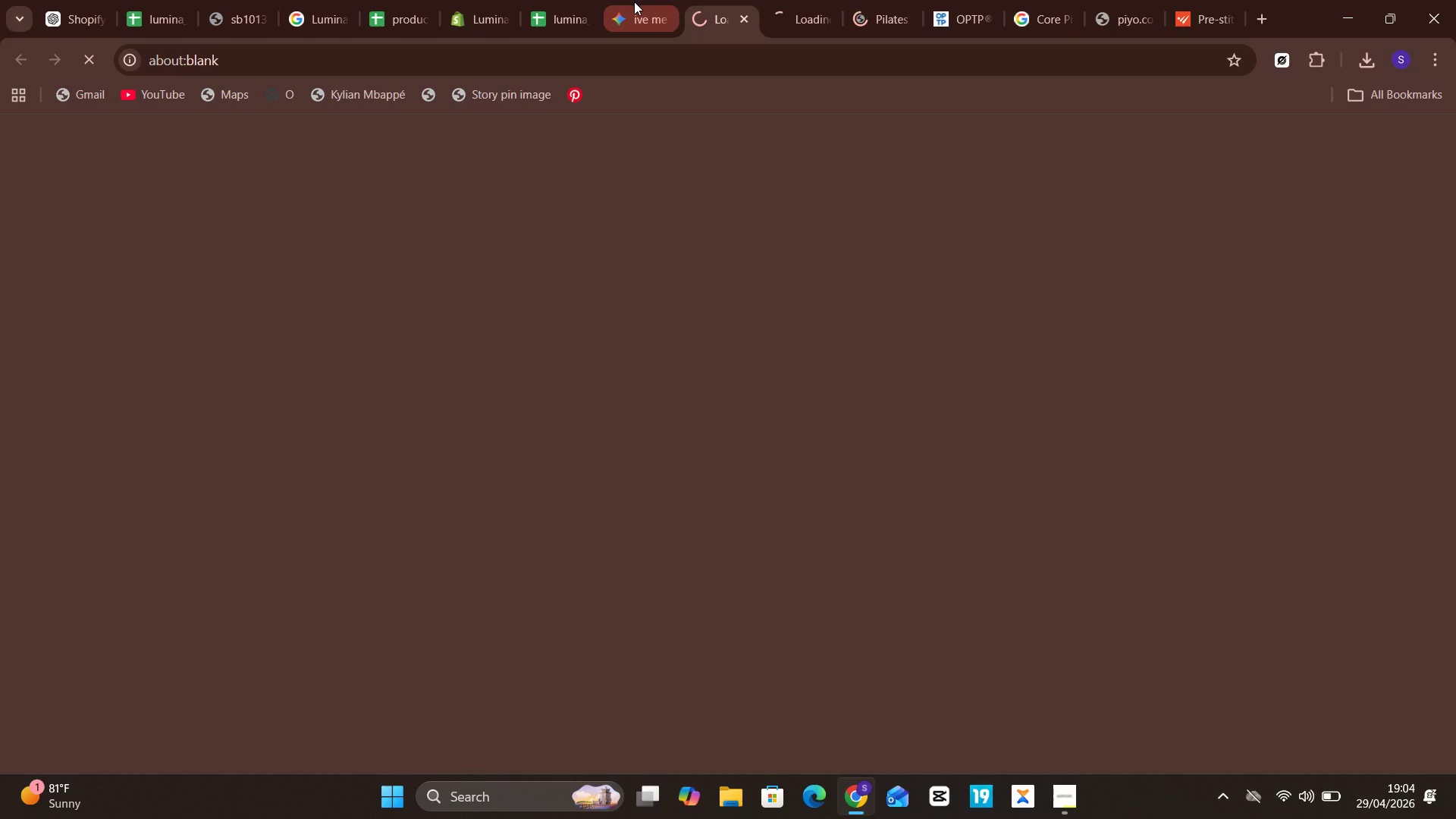 
left_click([634, 2])
 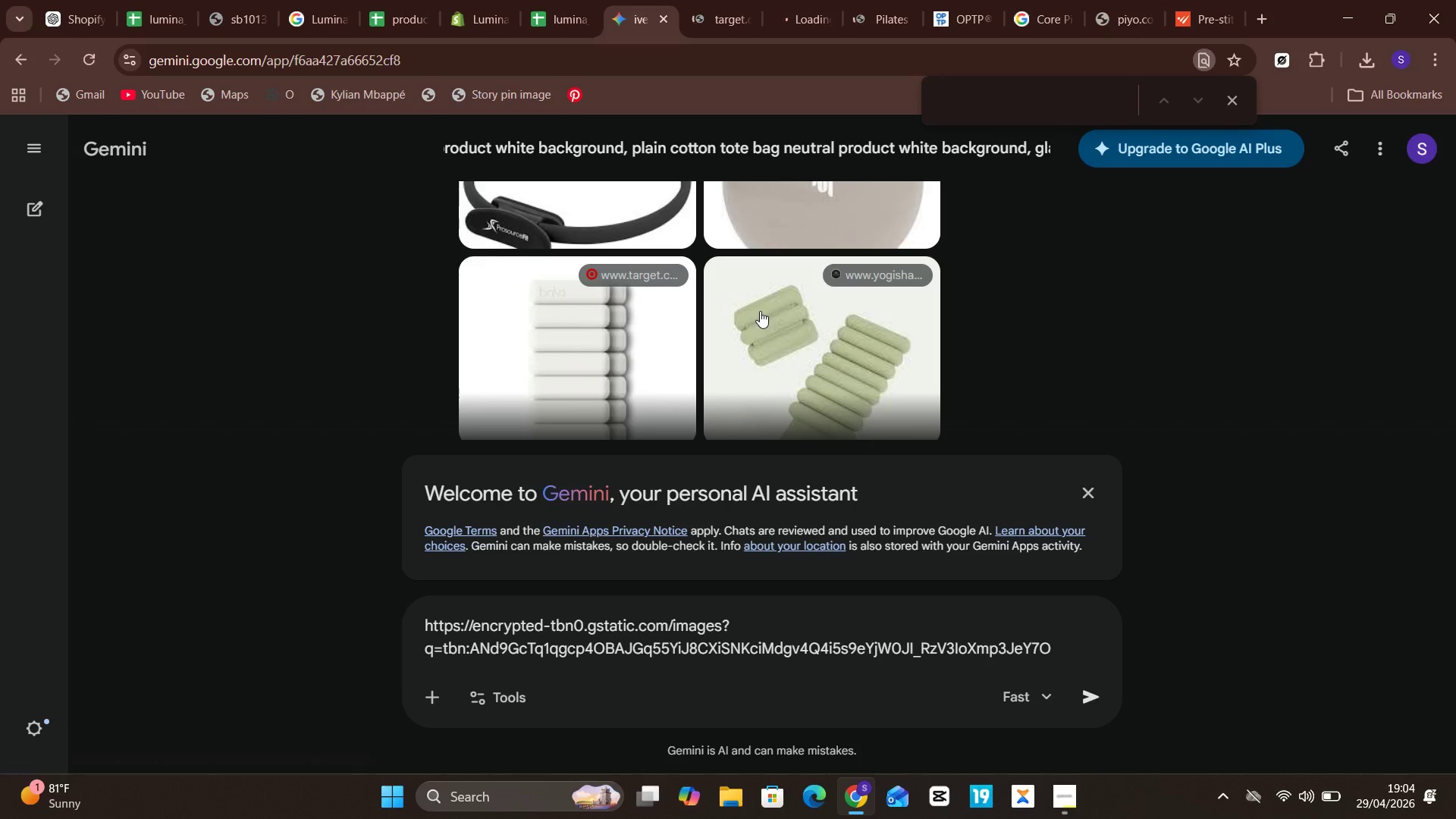 
left_click([760, 311])
 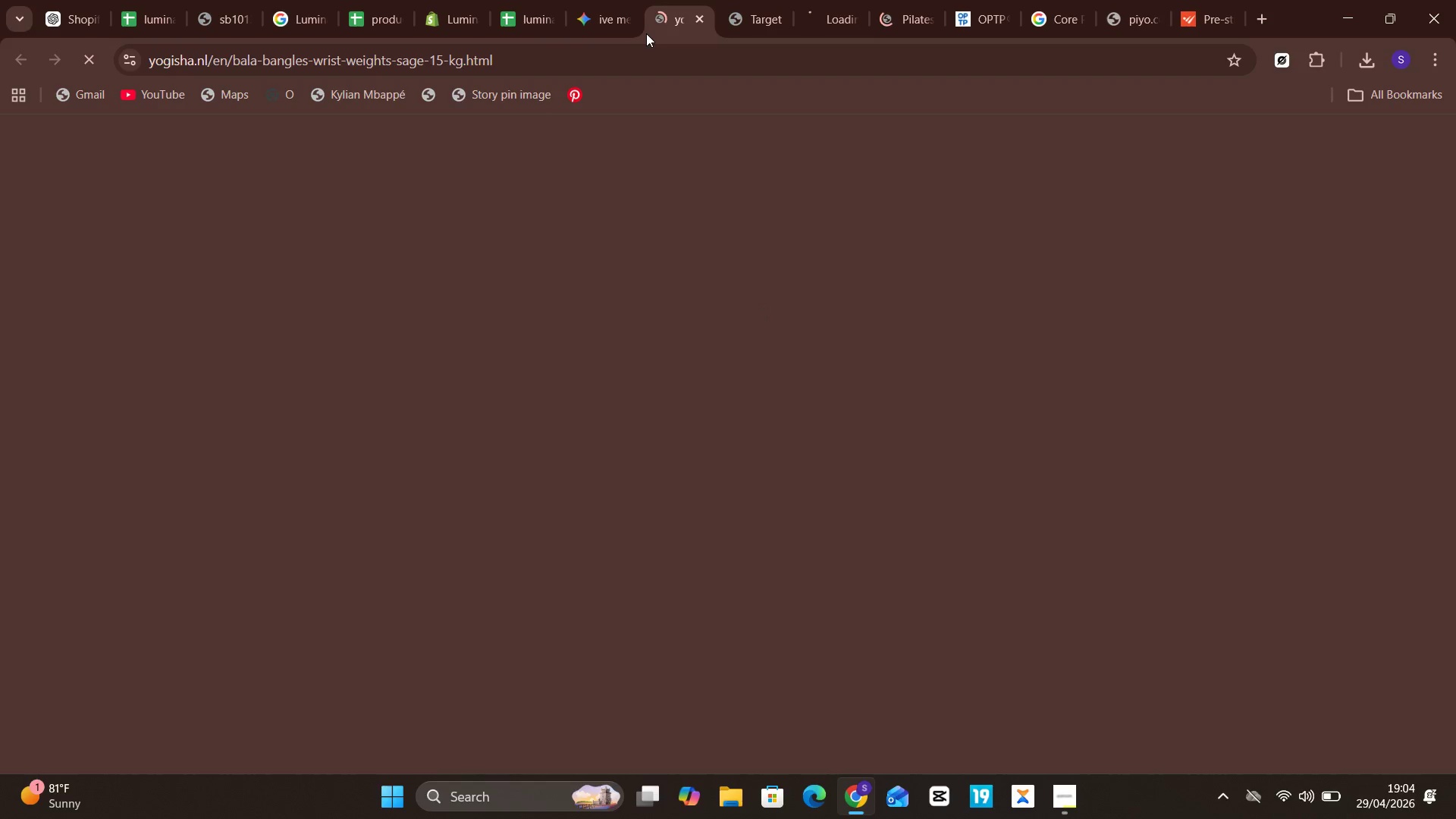 
left_click([634, 14])
 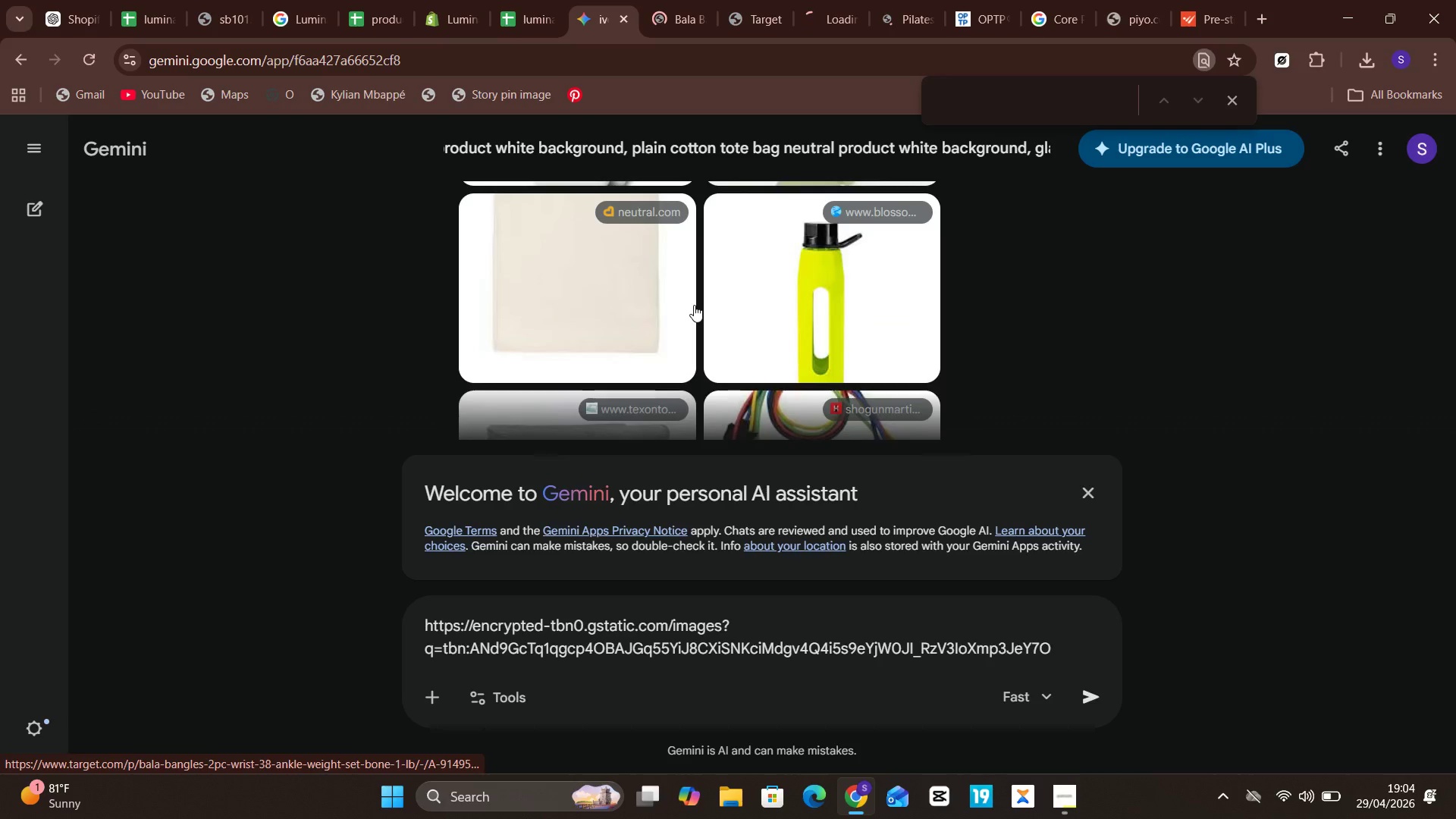 
left_click([656, 290])
 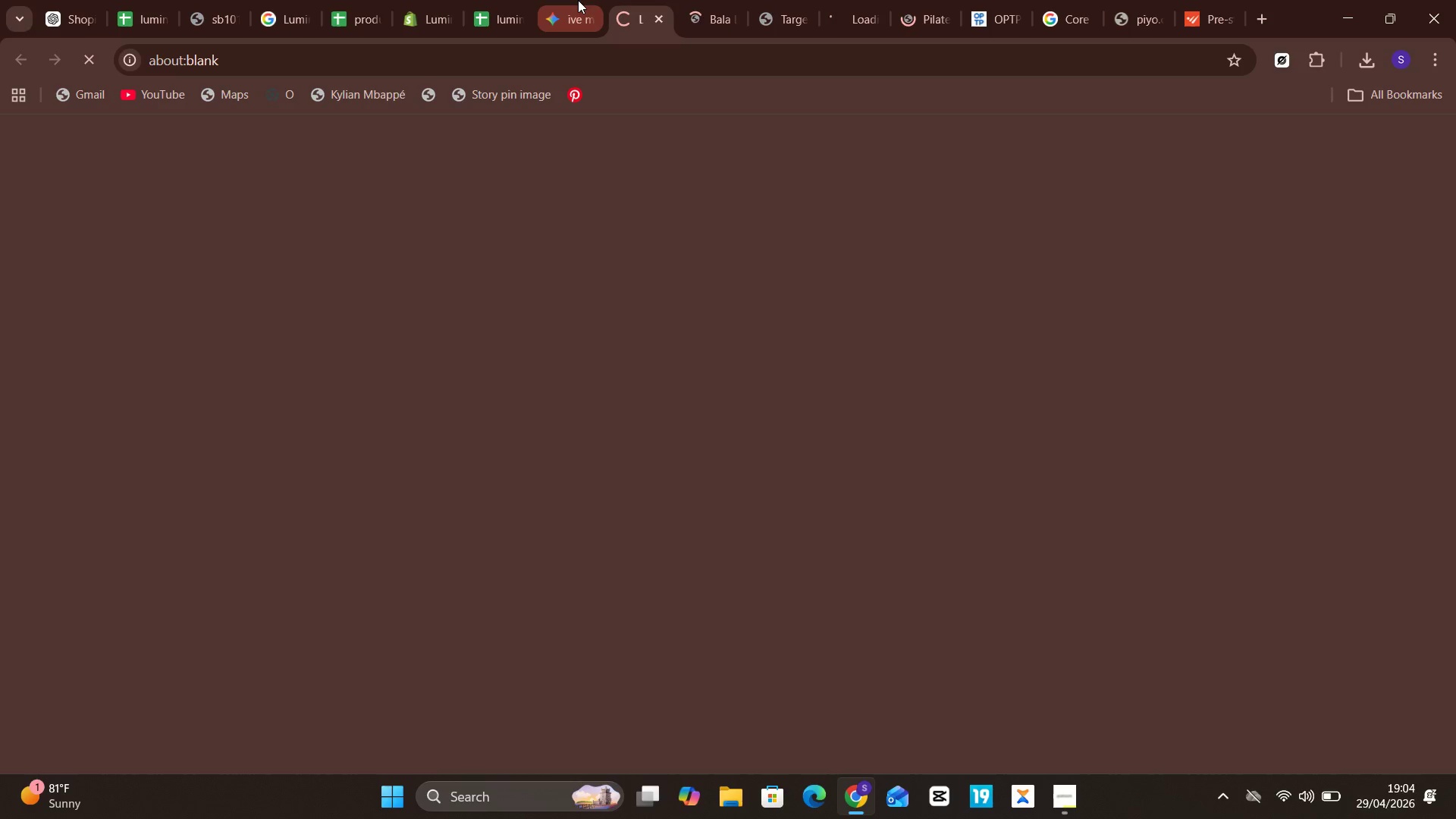 
left_click([578, 0])
 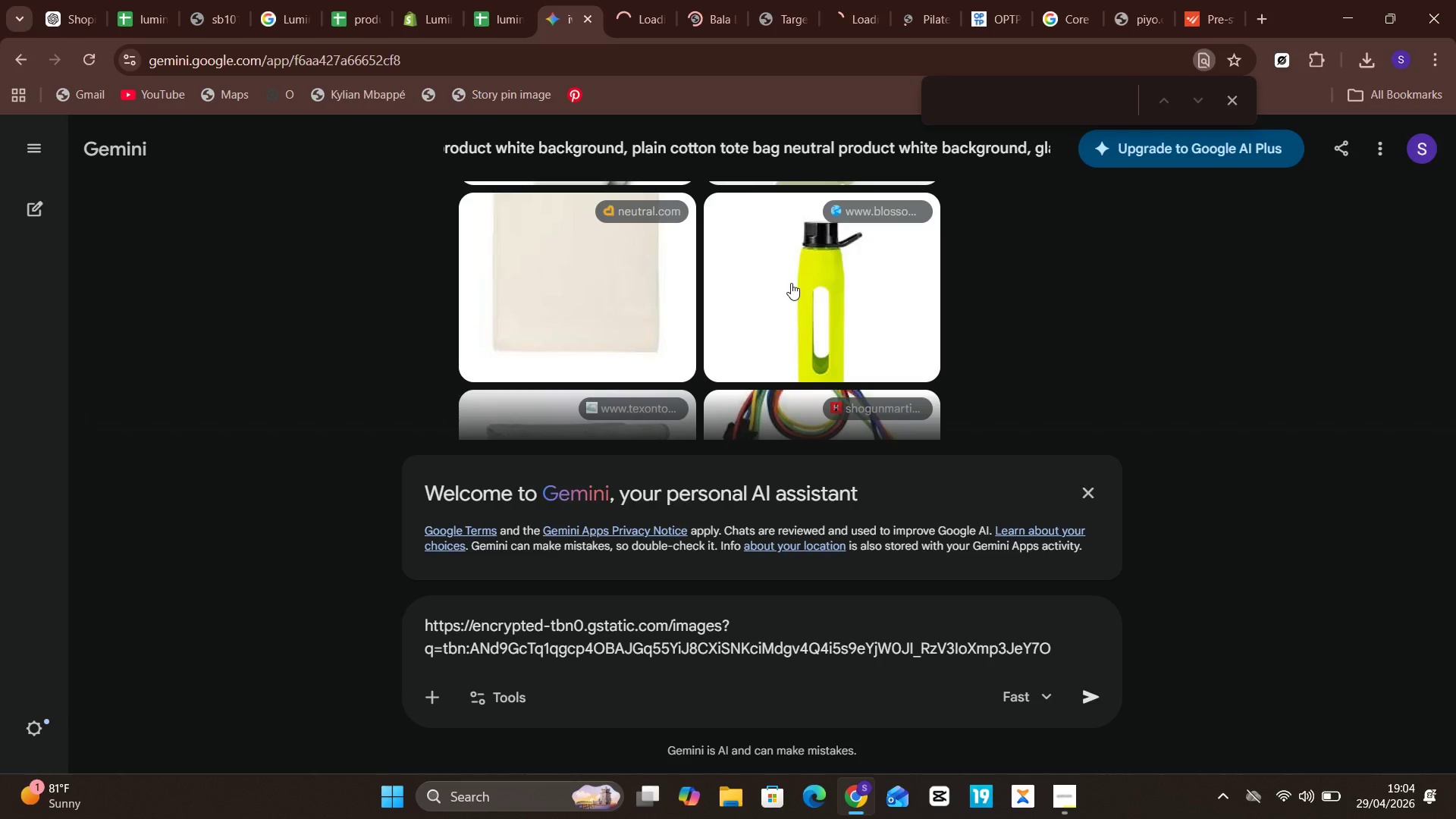 
left_click([792, 283])
 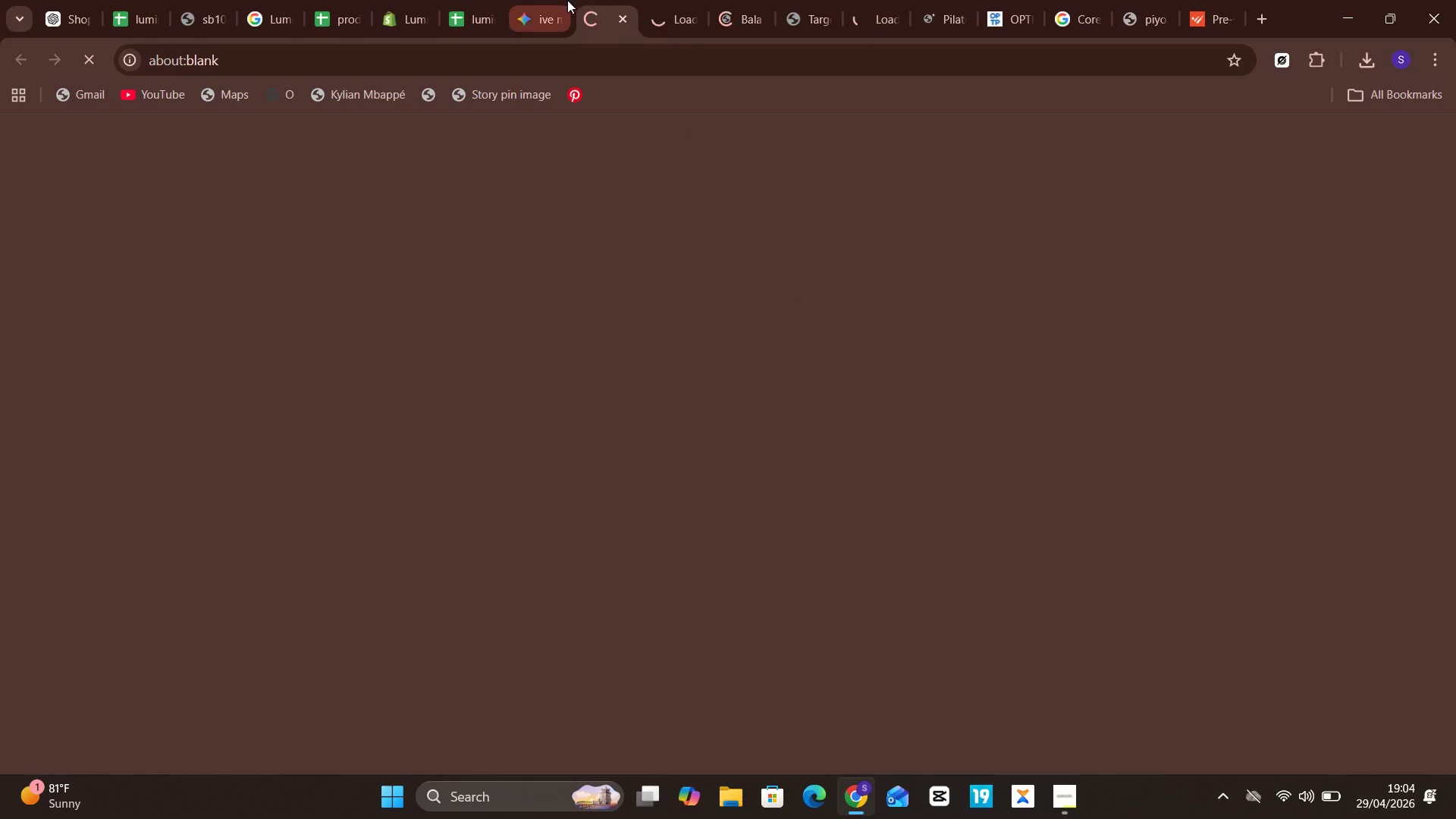 
left_click([567, 0])
 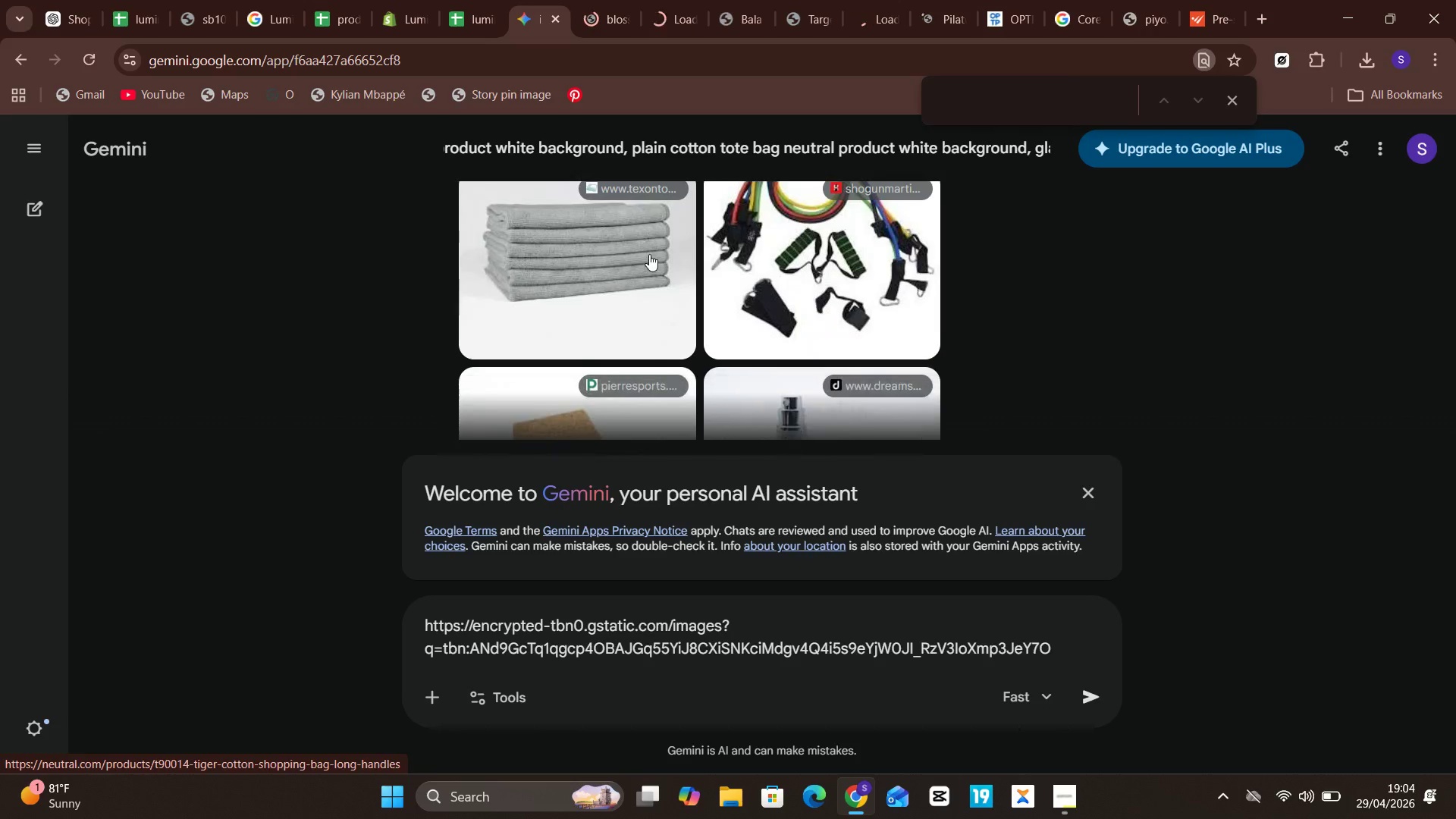 
left_click([649, 254])
 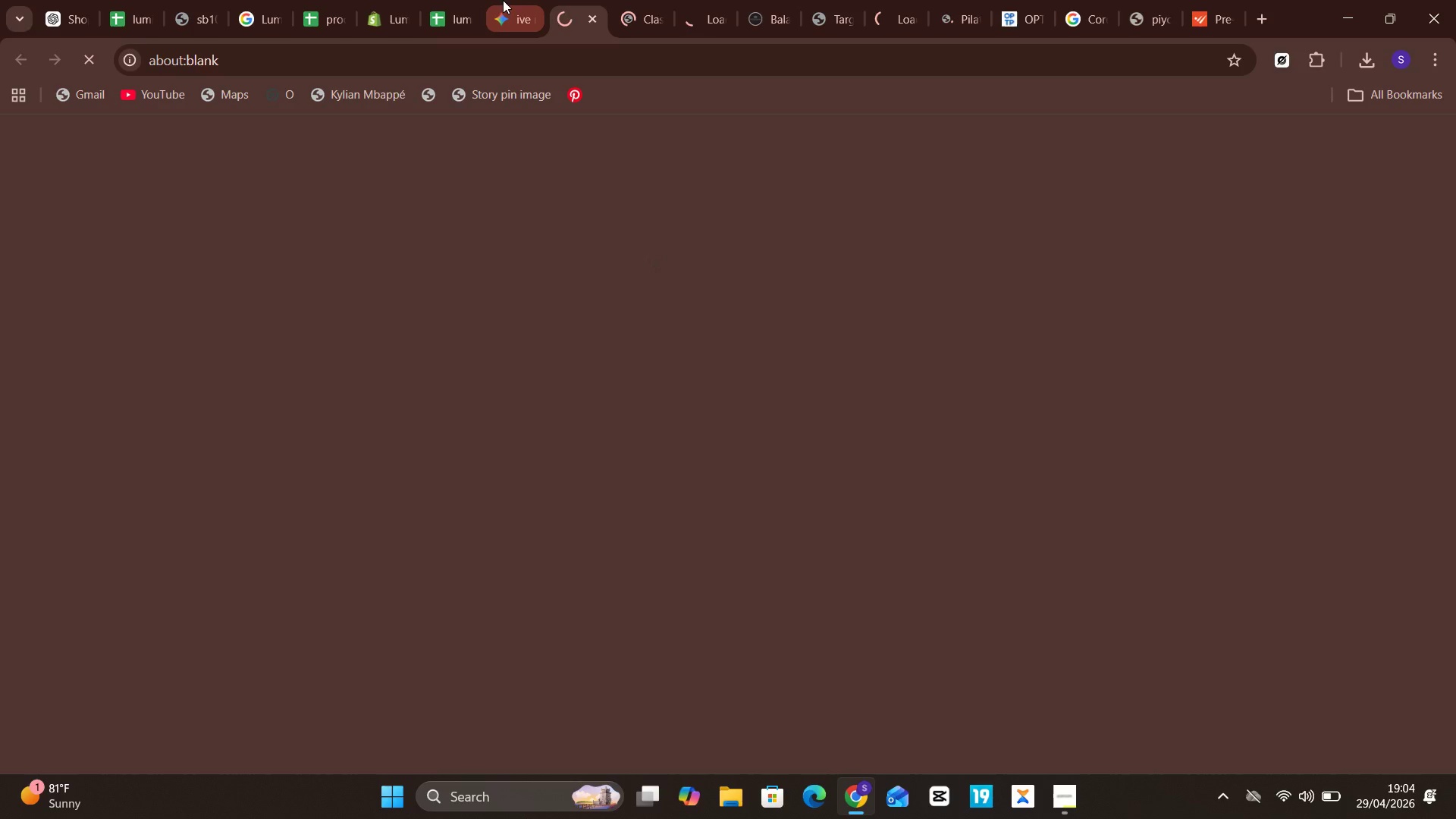 
left_click([503, 0])
 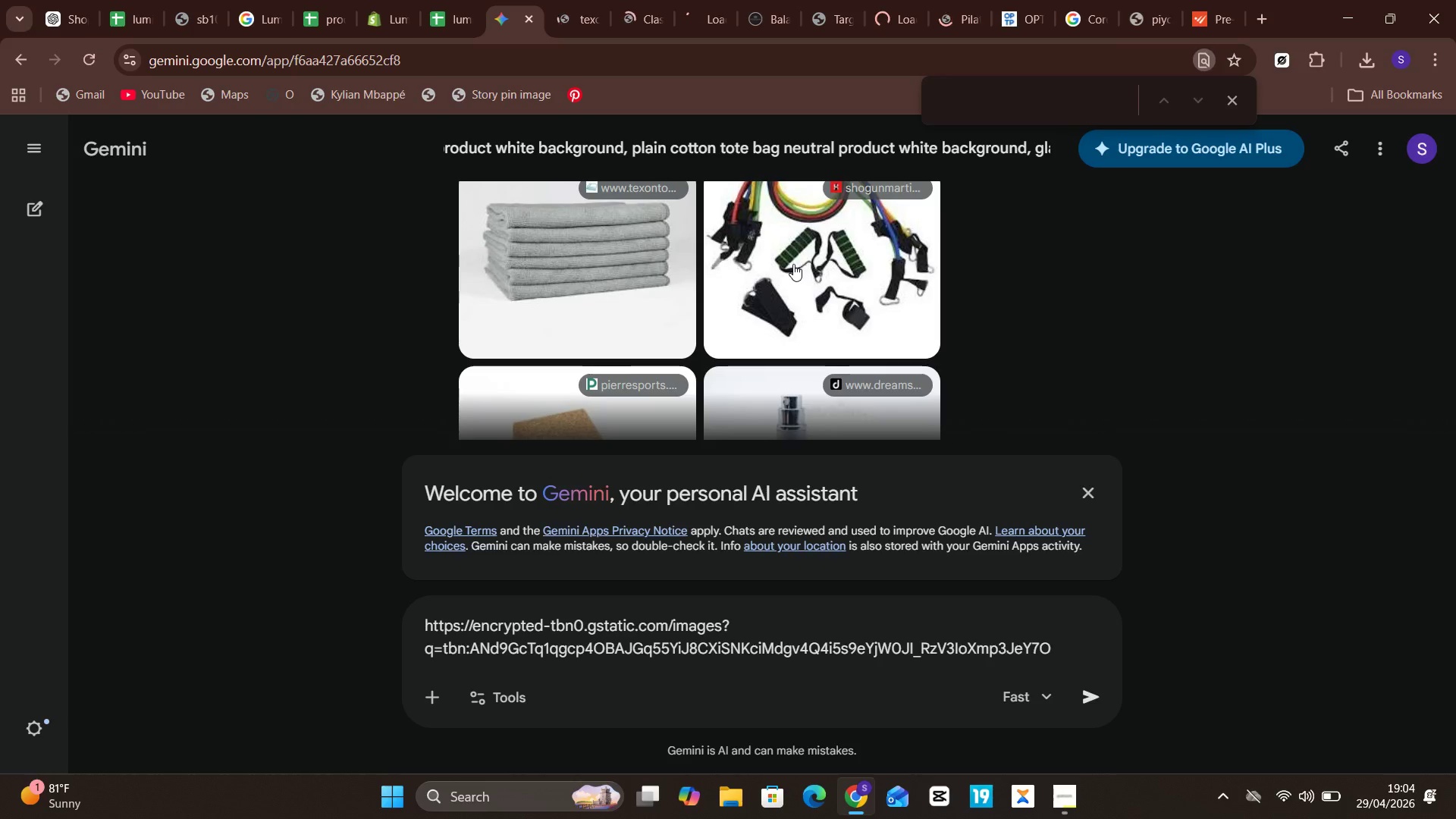 
left_click([793, 264])
 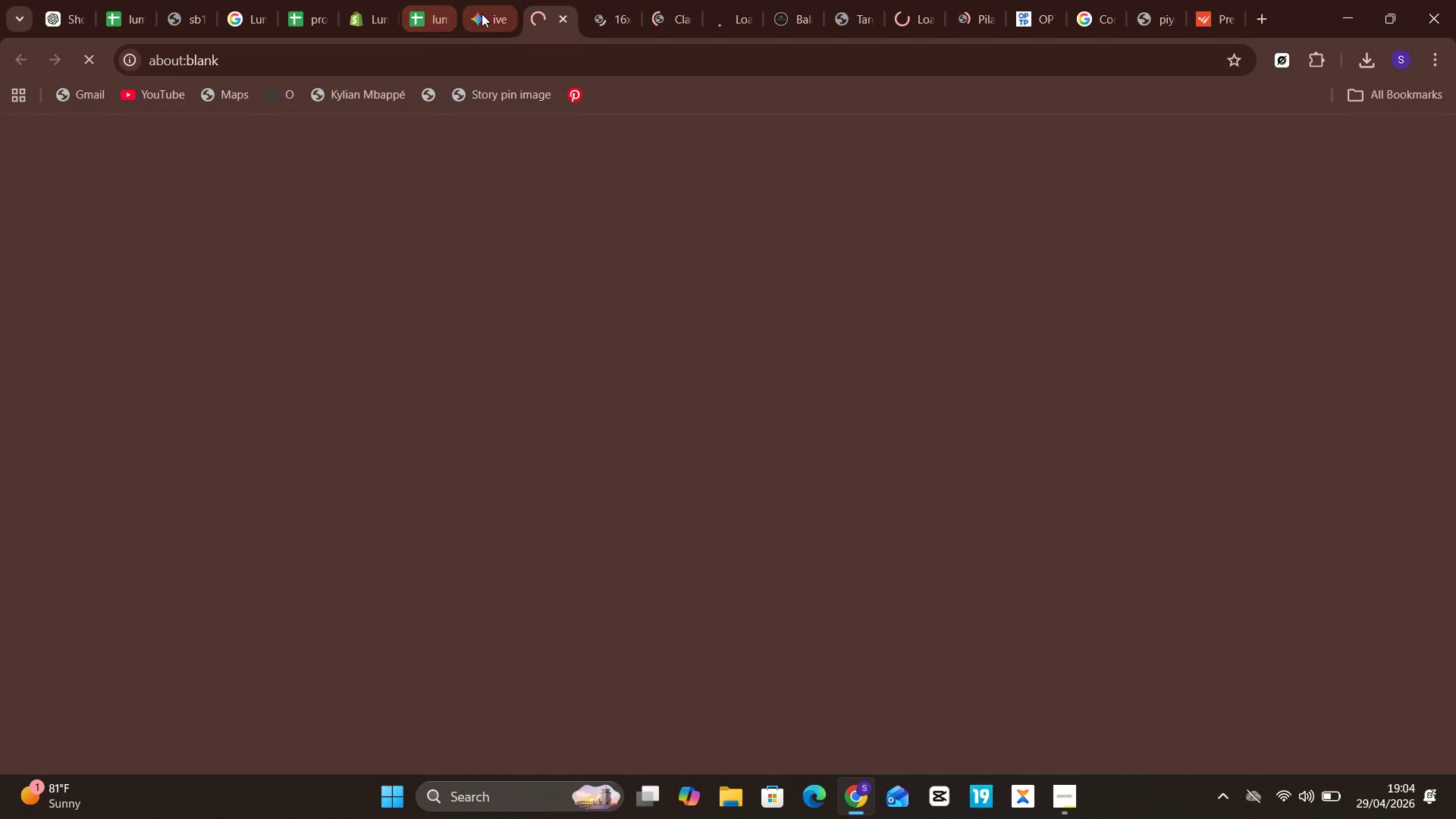 
left_click([485, 14])
 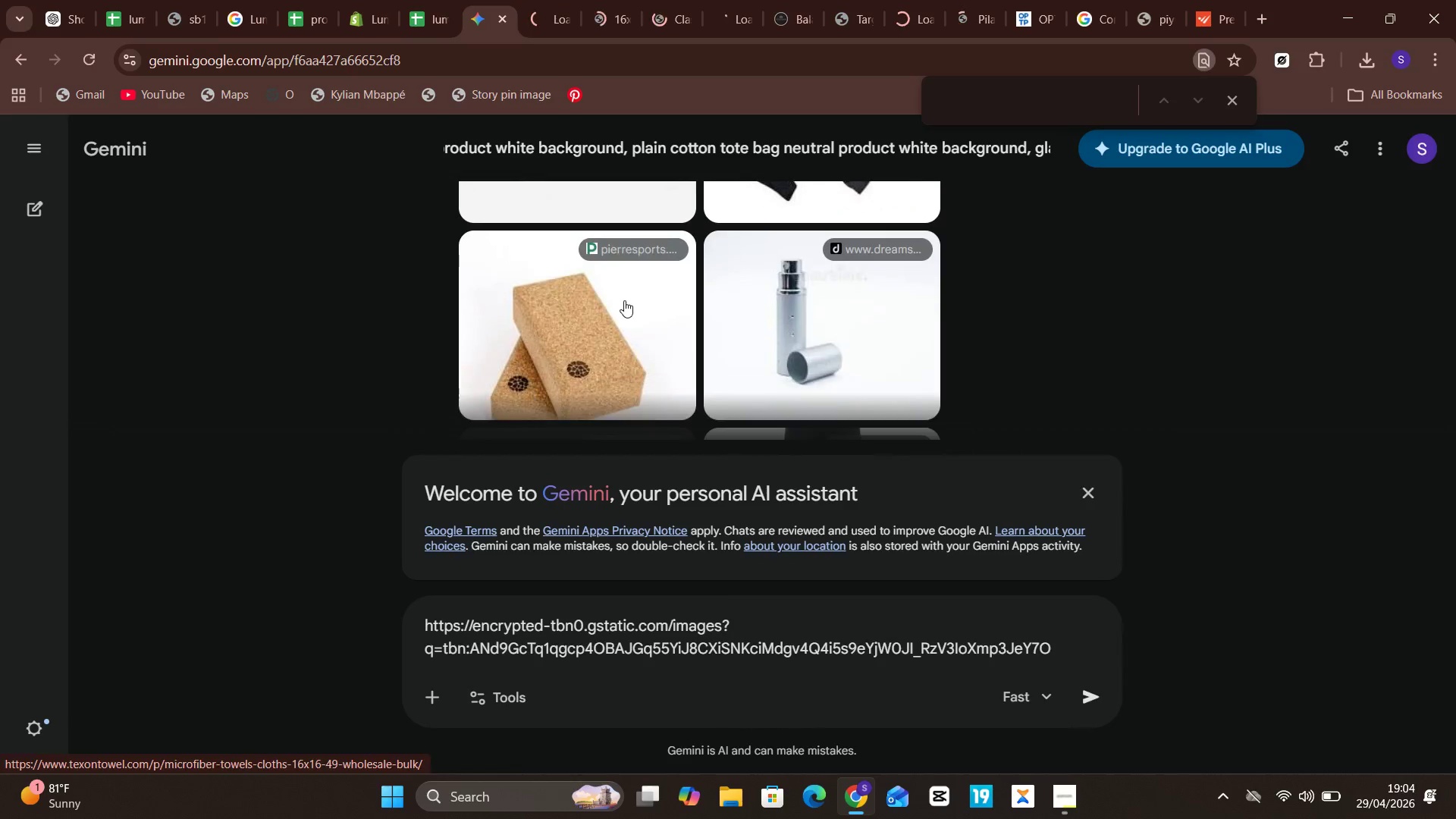 
left_click([624, 300])
 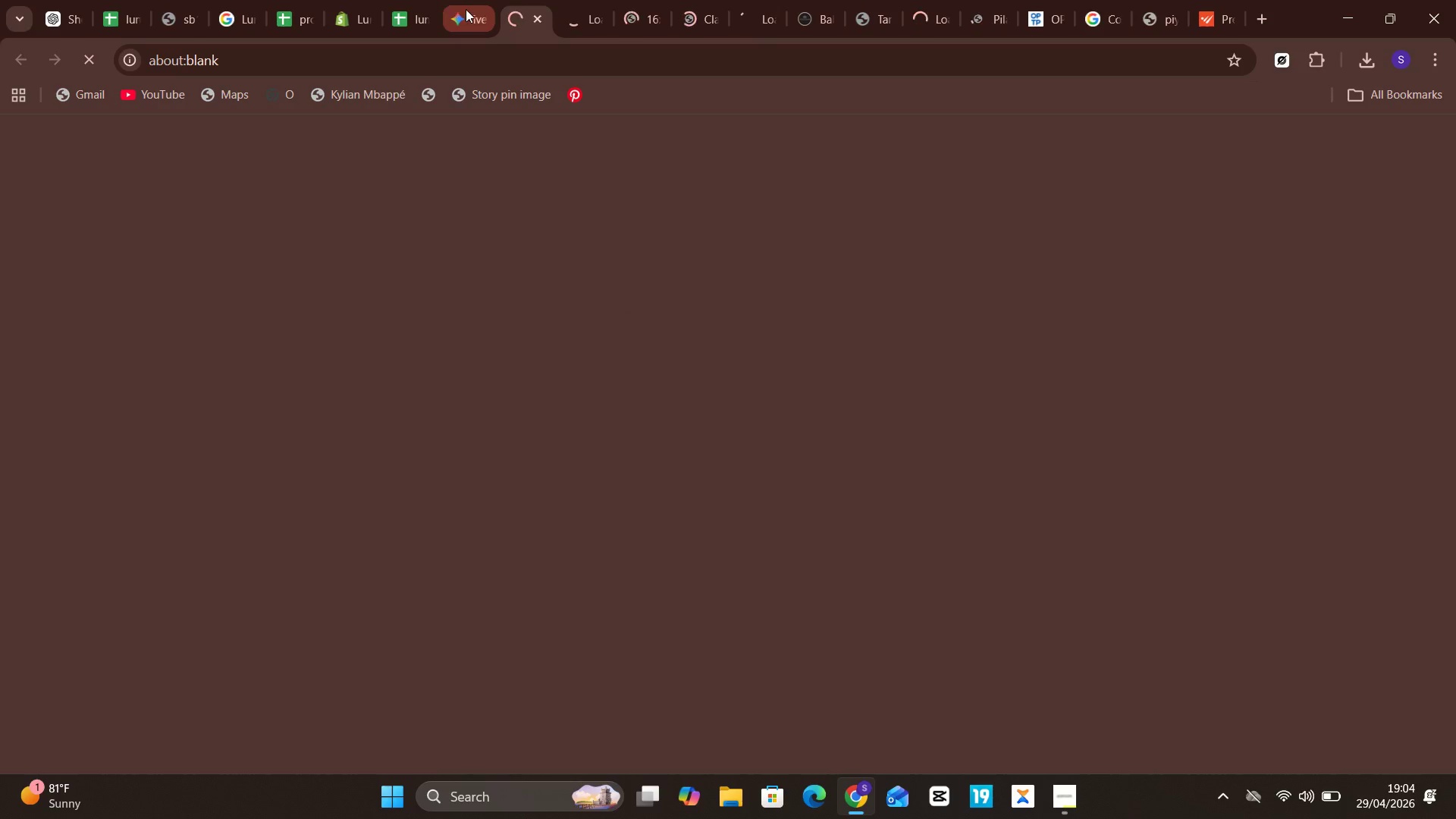 
left_click([467, 10])
 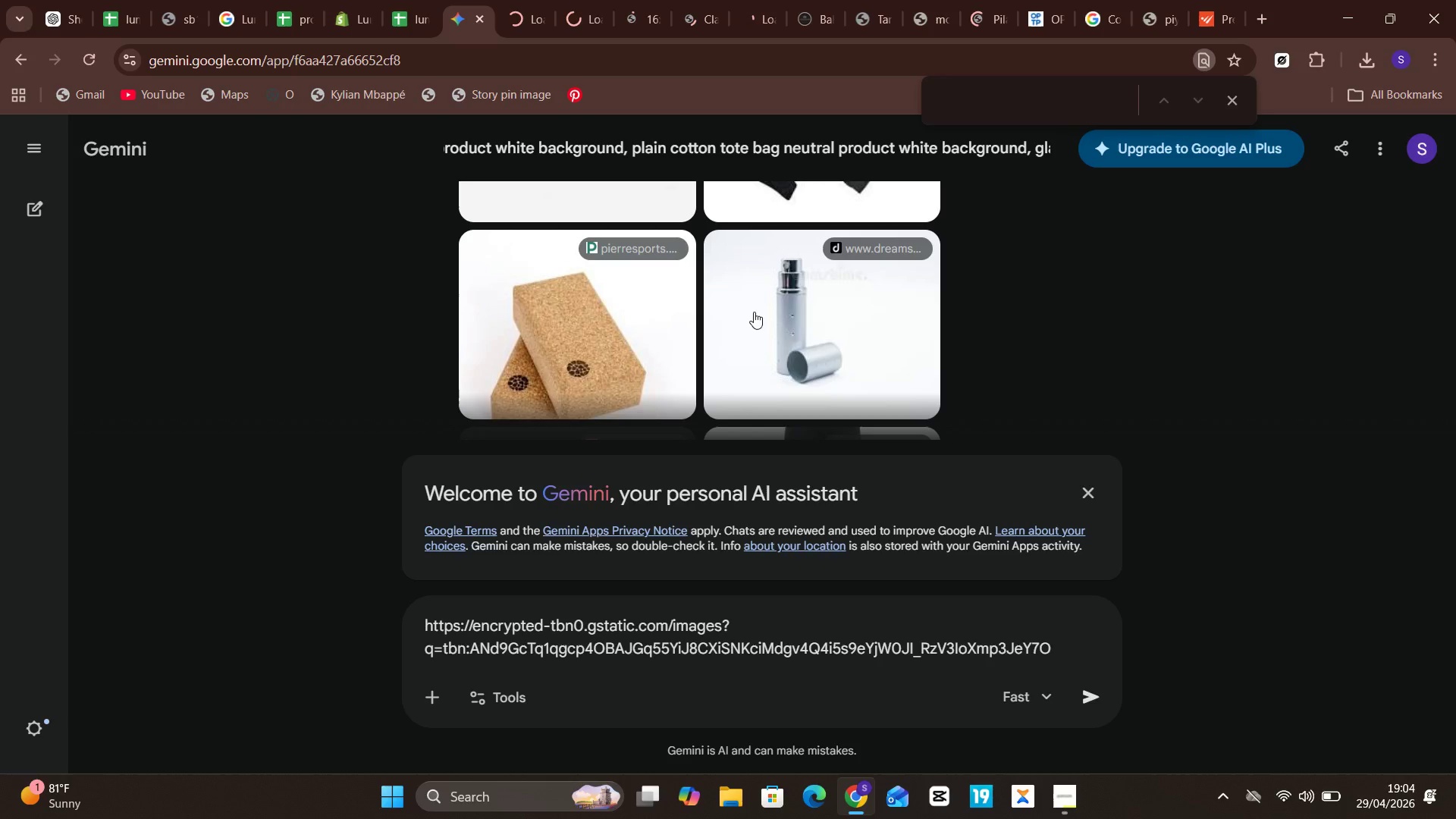 
left_click([754, 312])
 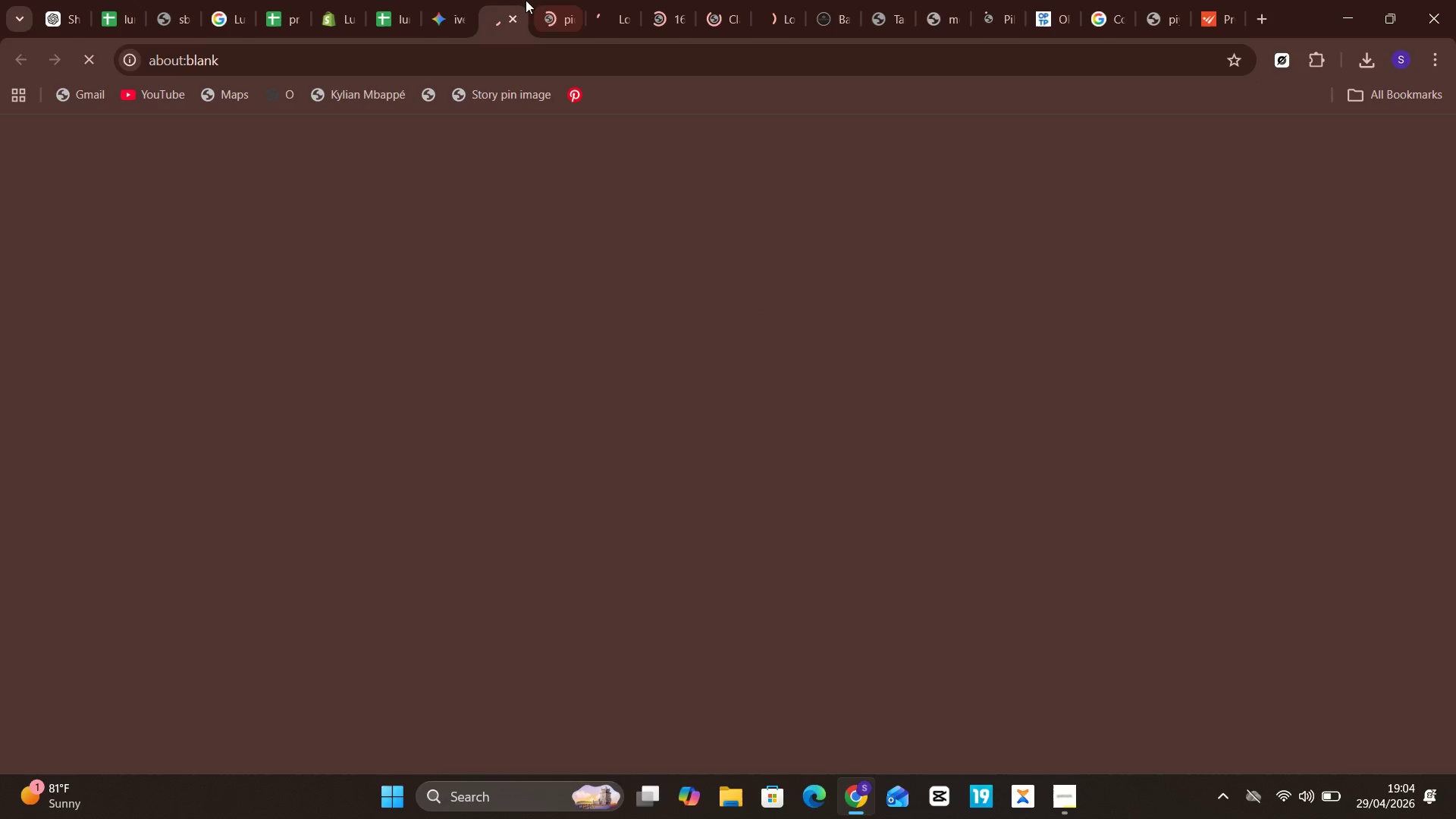 
left_click([447, 2])
 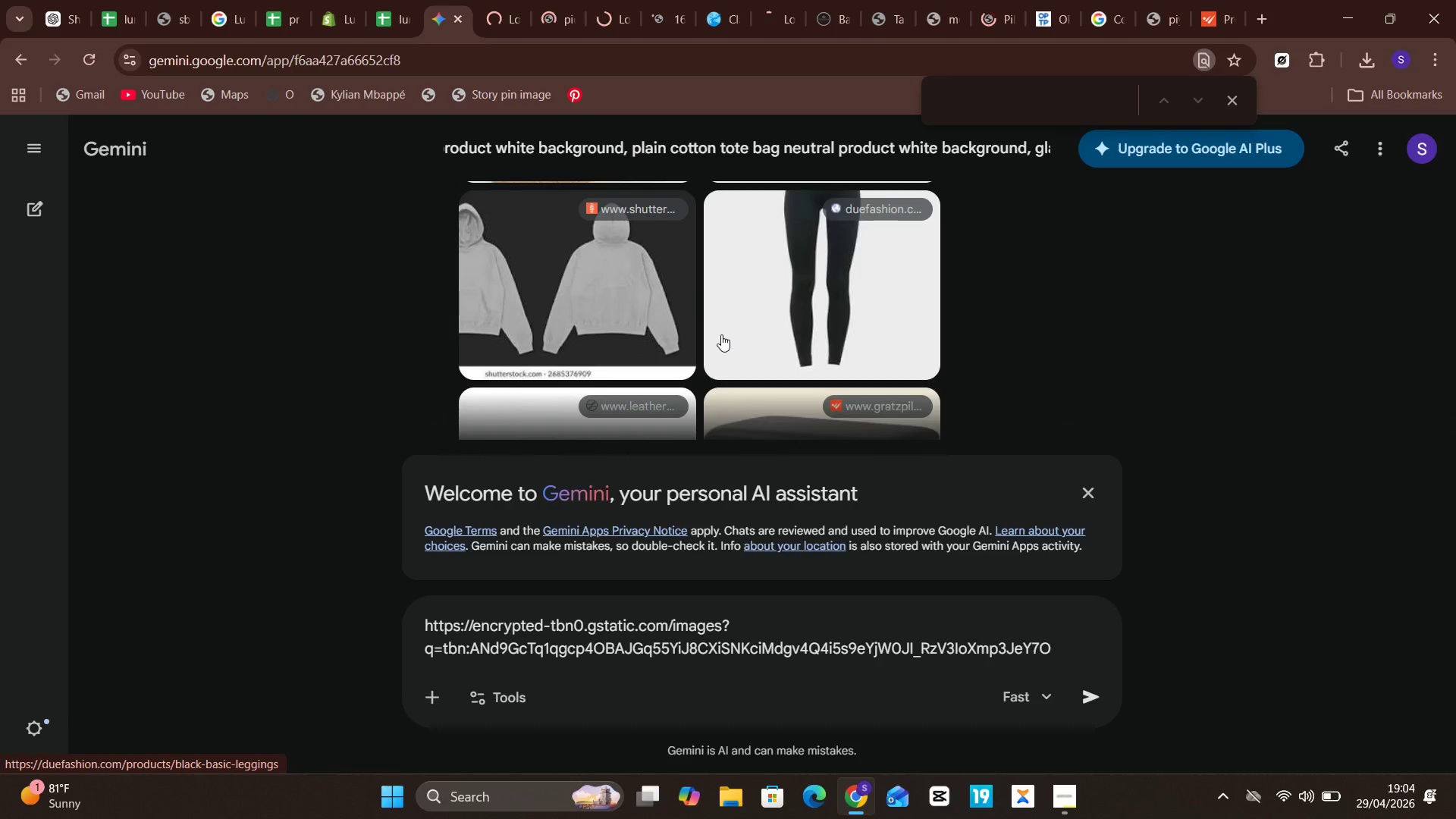 
left_click([672, 281])
 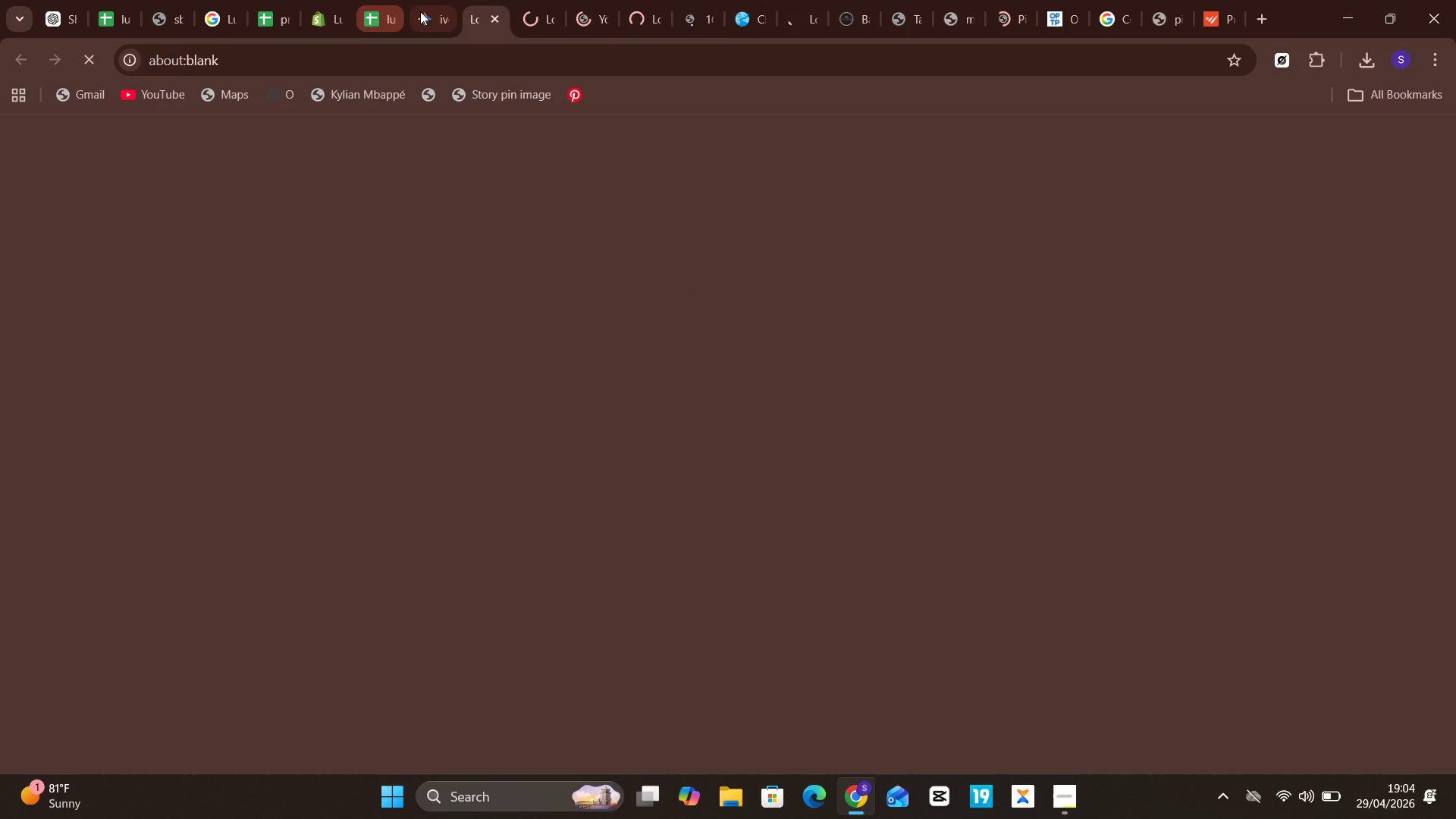 
left_click([422, 11])
 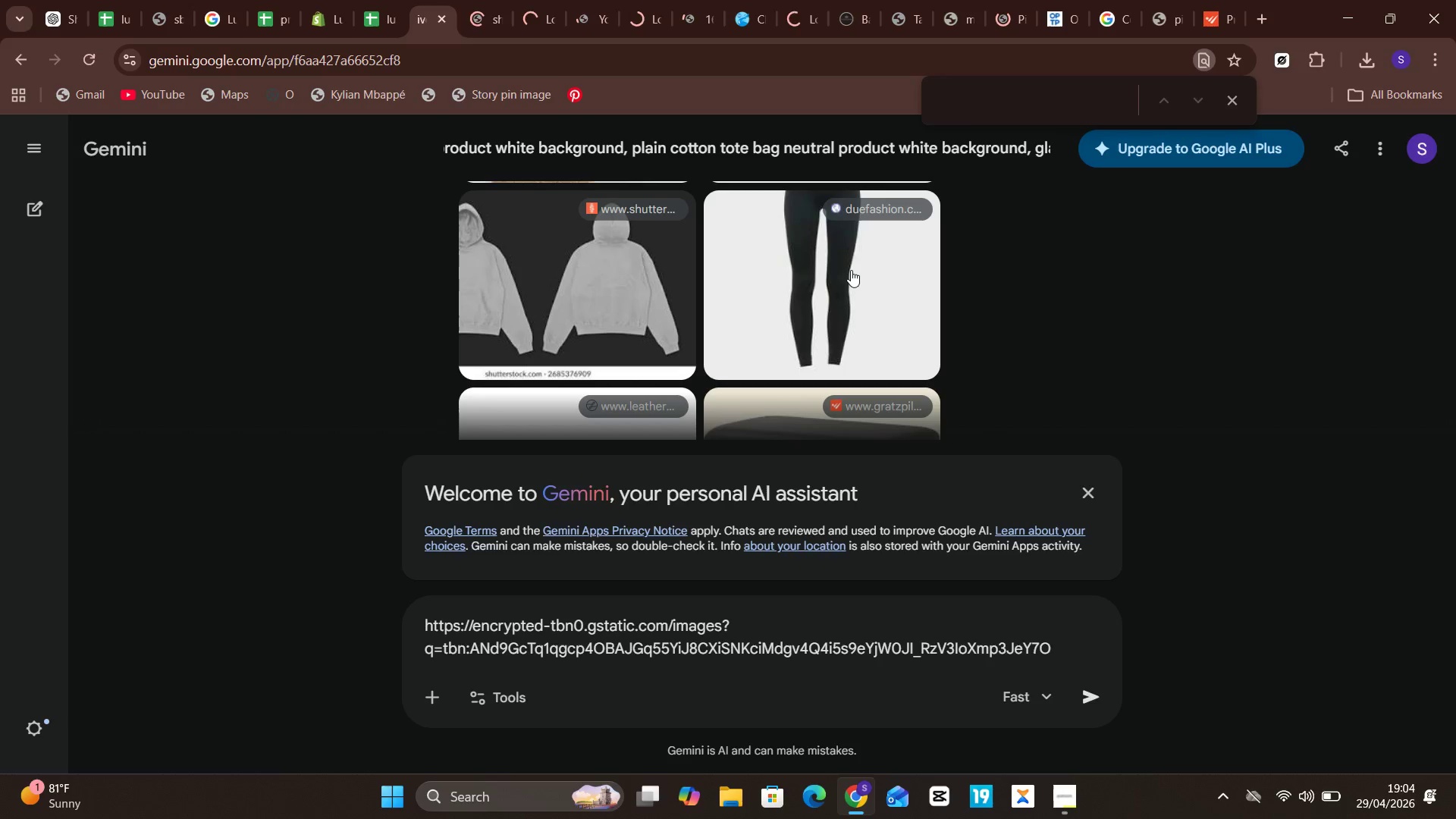 
left_click([851, 270])
 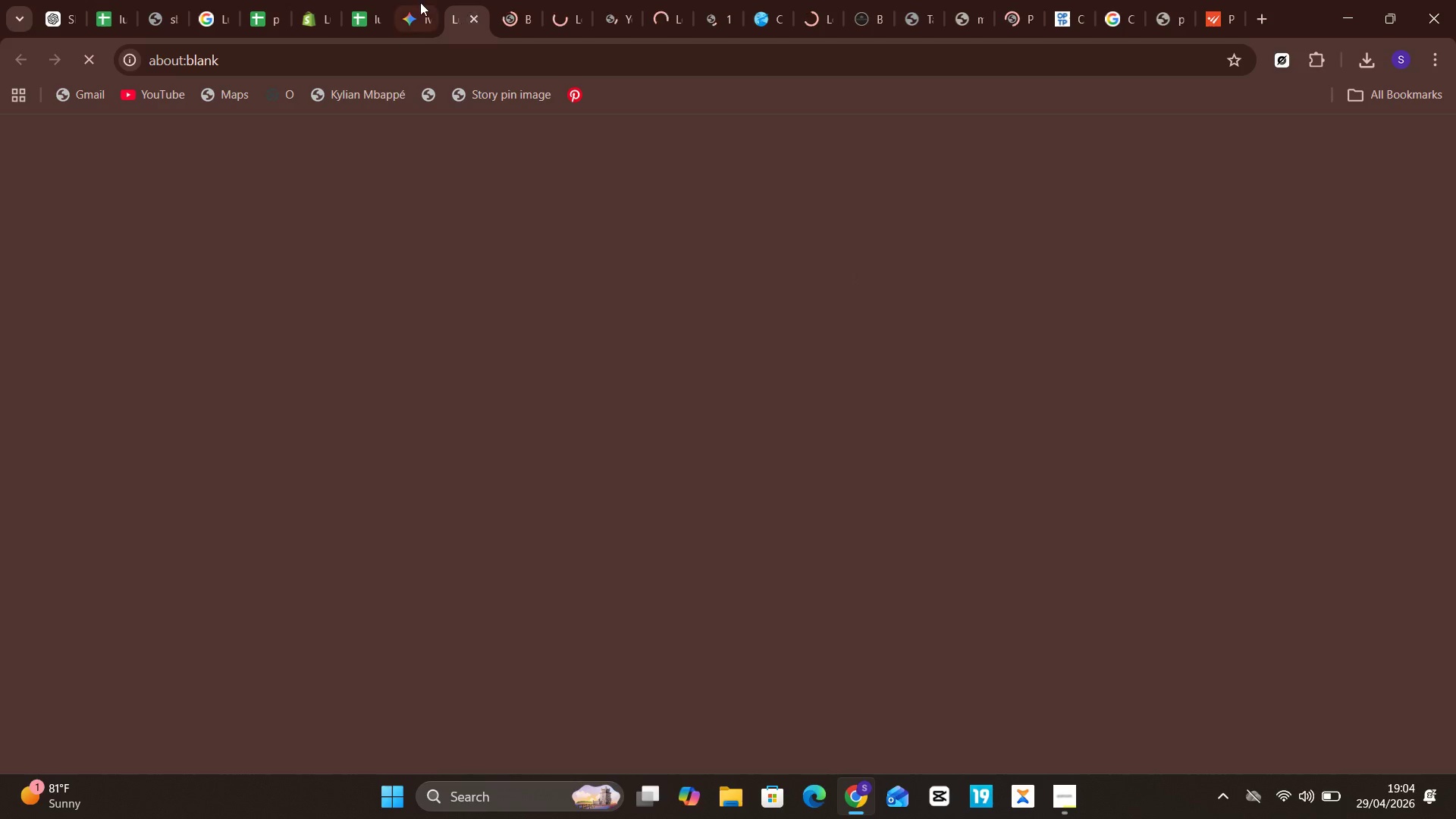 
left_click([416, 0])
 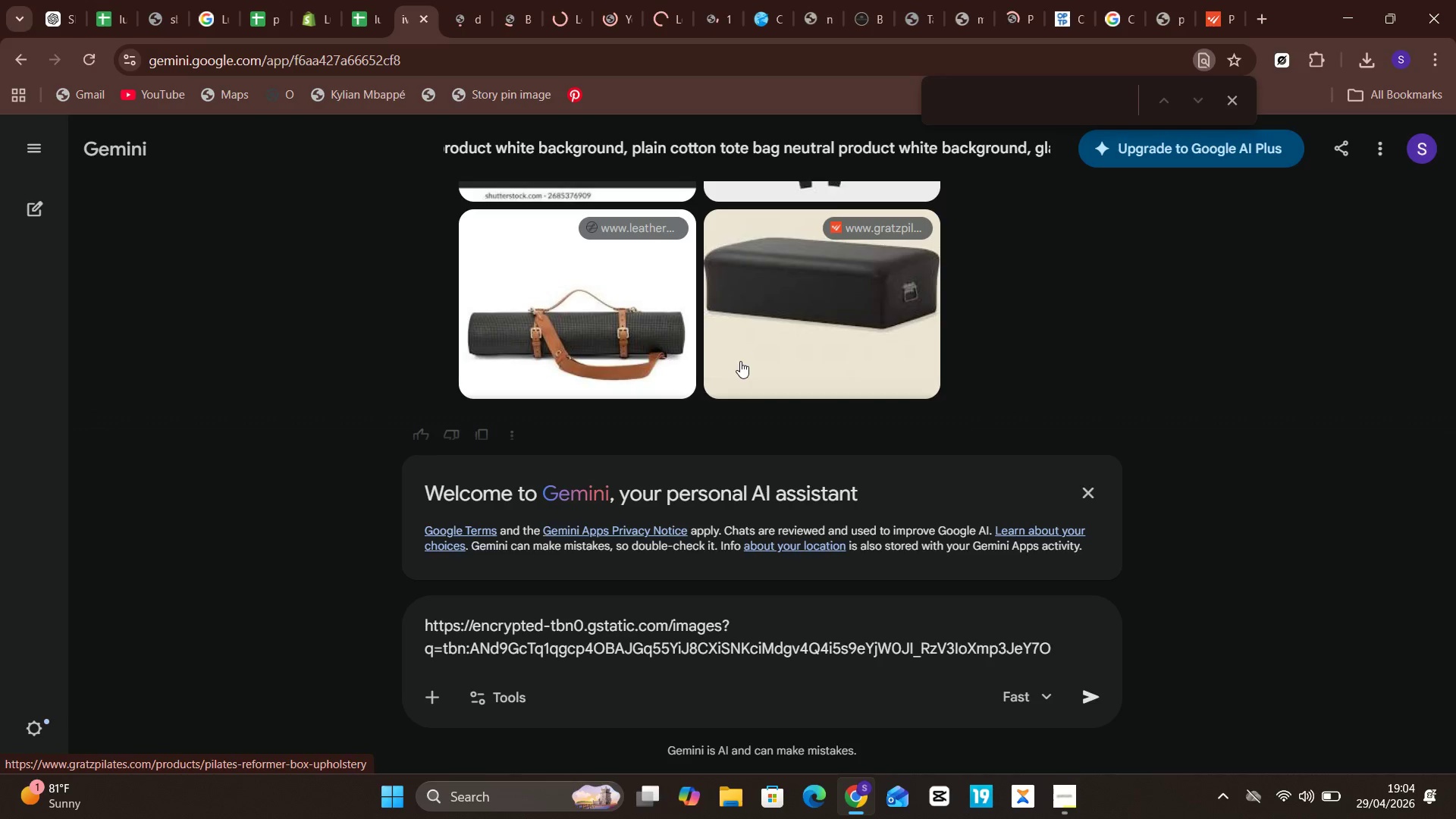 
left_click([628, 302])
 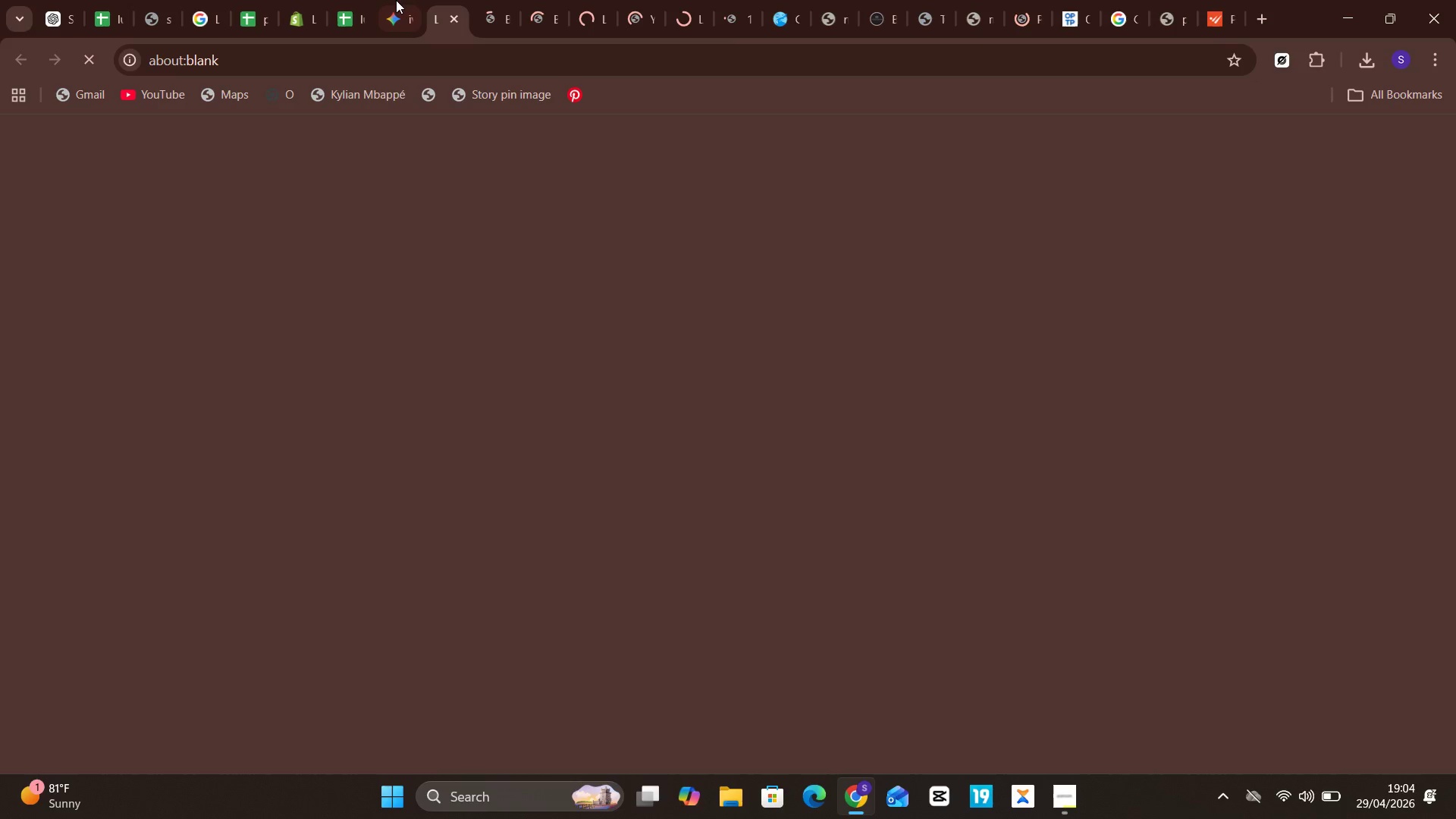 
left_click([396, 0])
 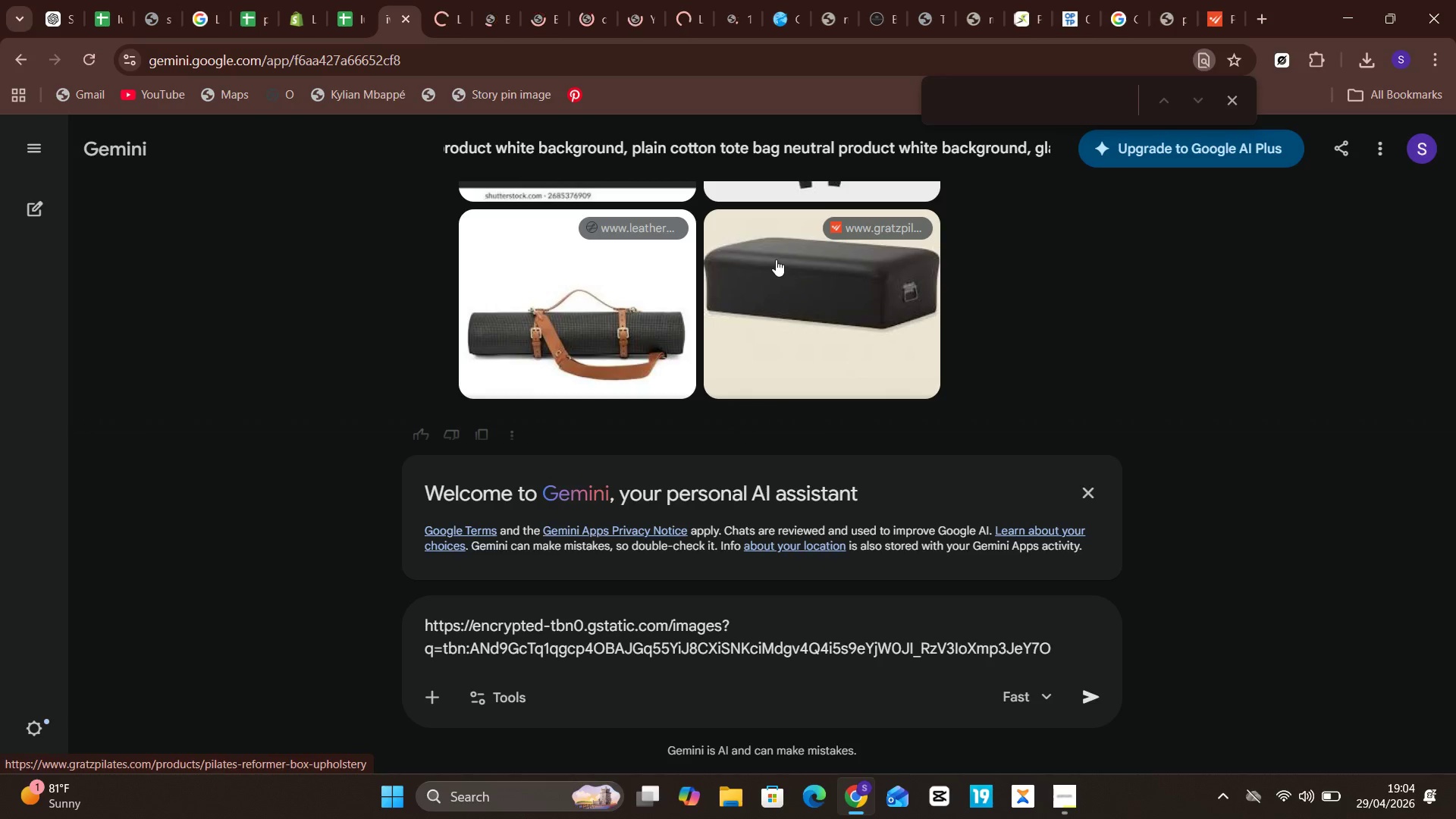 
left_click([776, 259])
 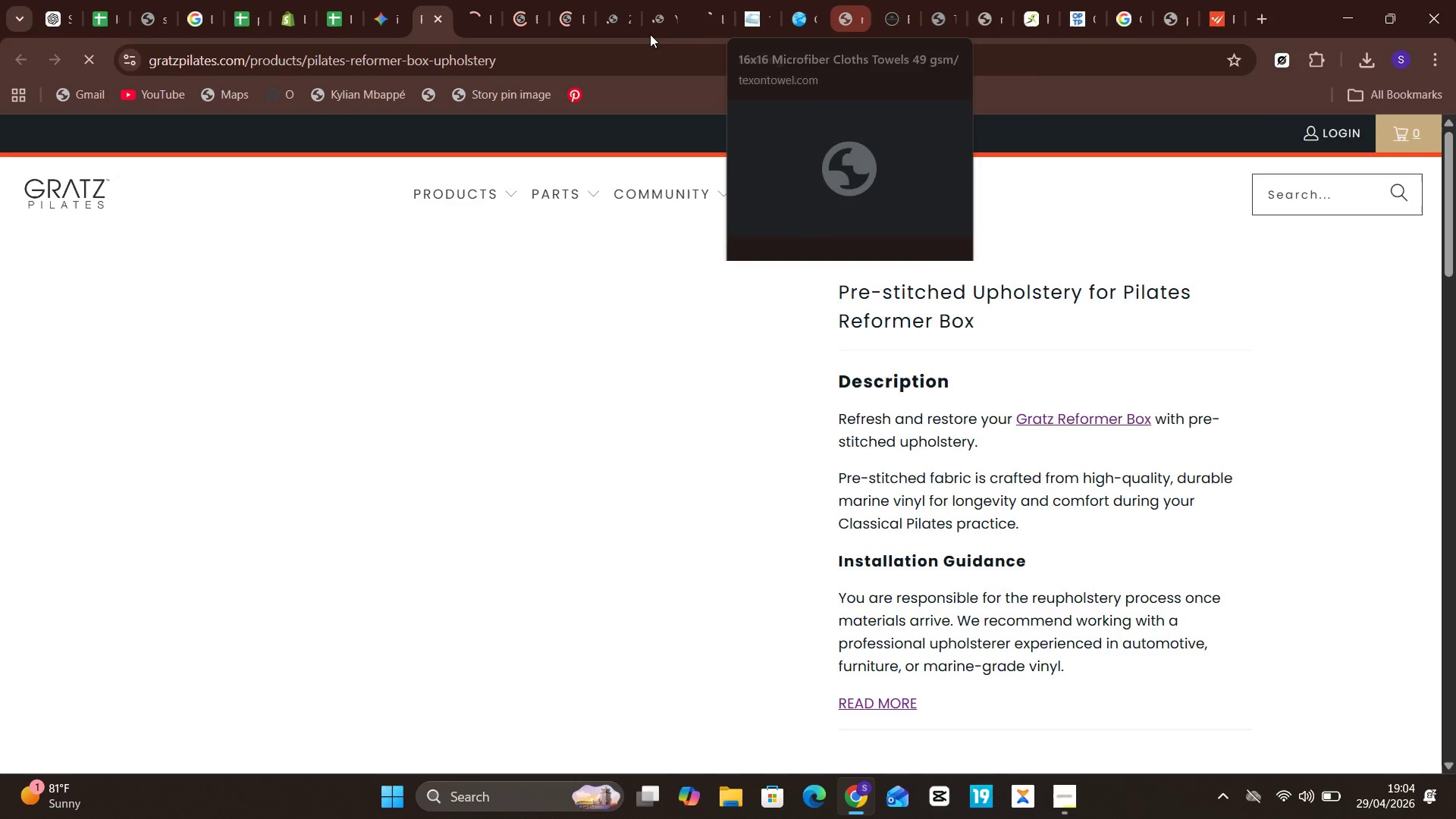 
mouse_move([433, 22])
 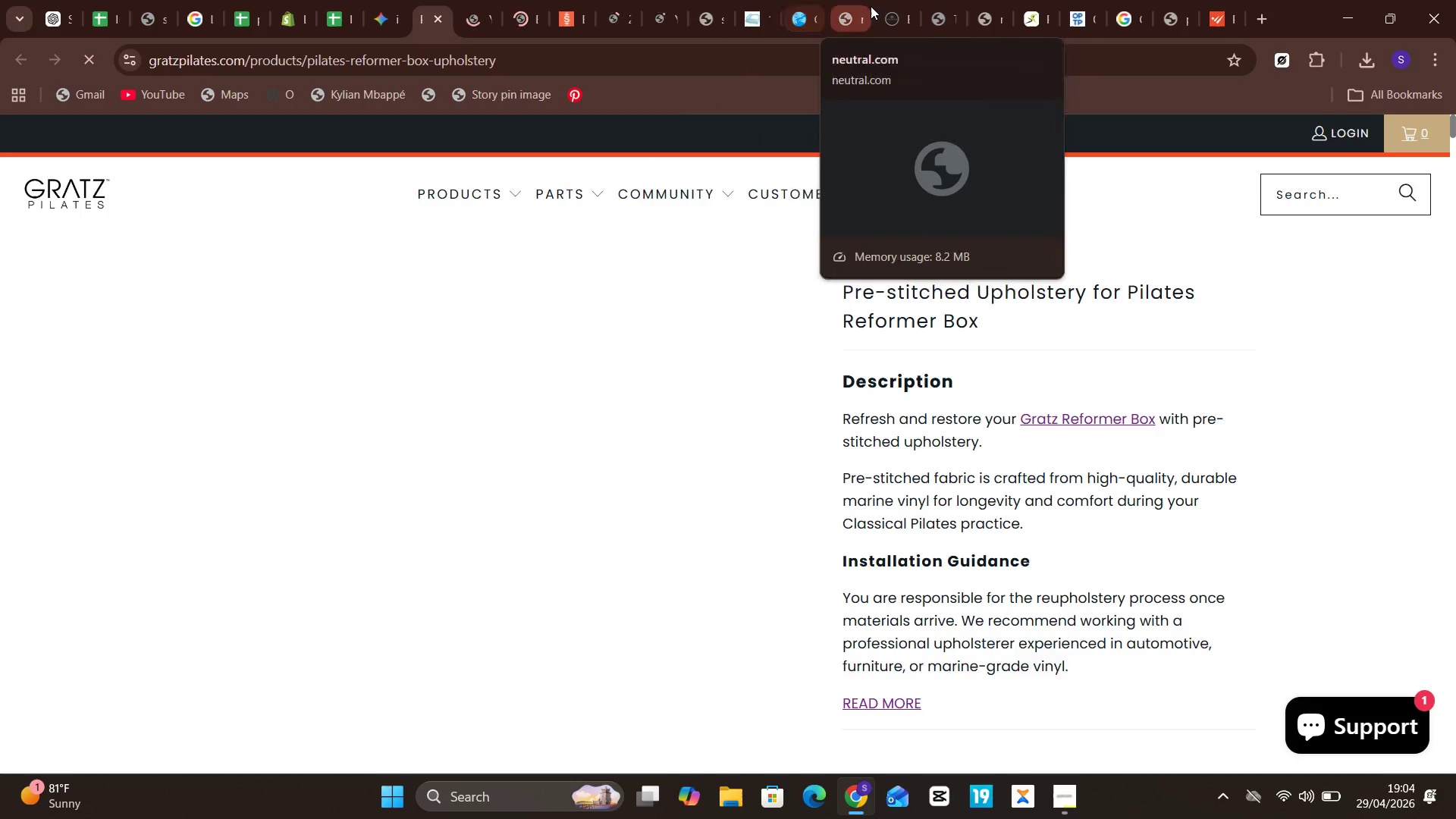 
left_click([896, 8])
 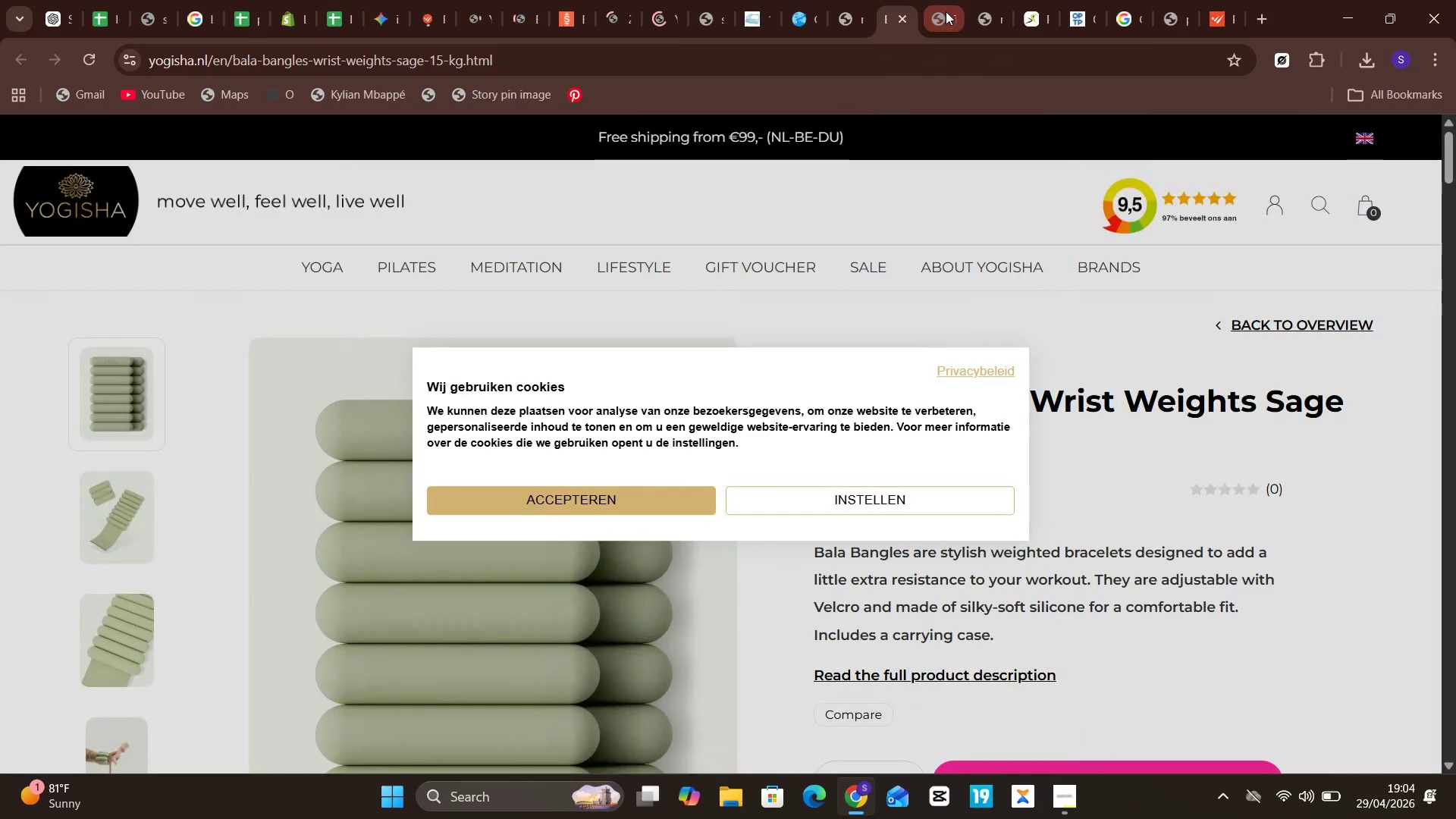 
left_click([946, 11])
 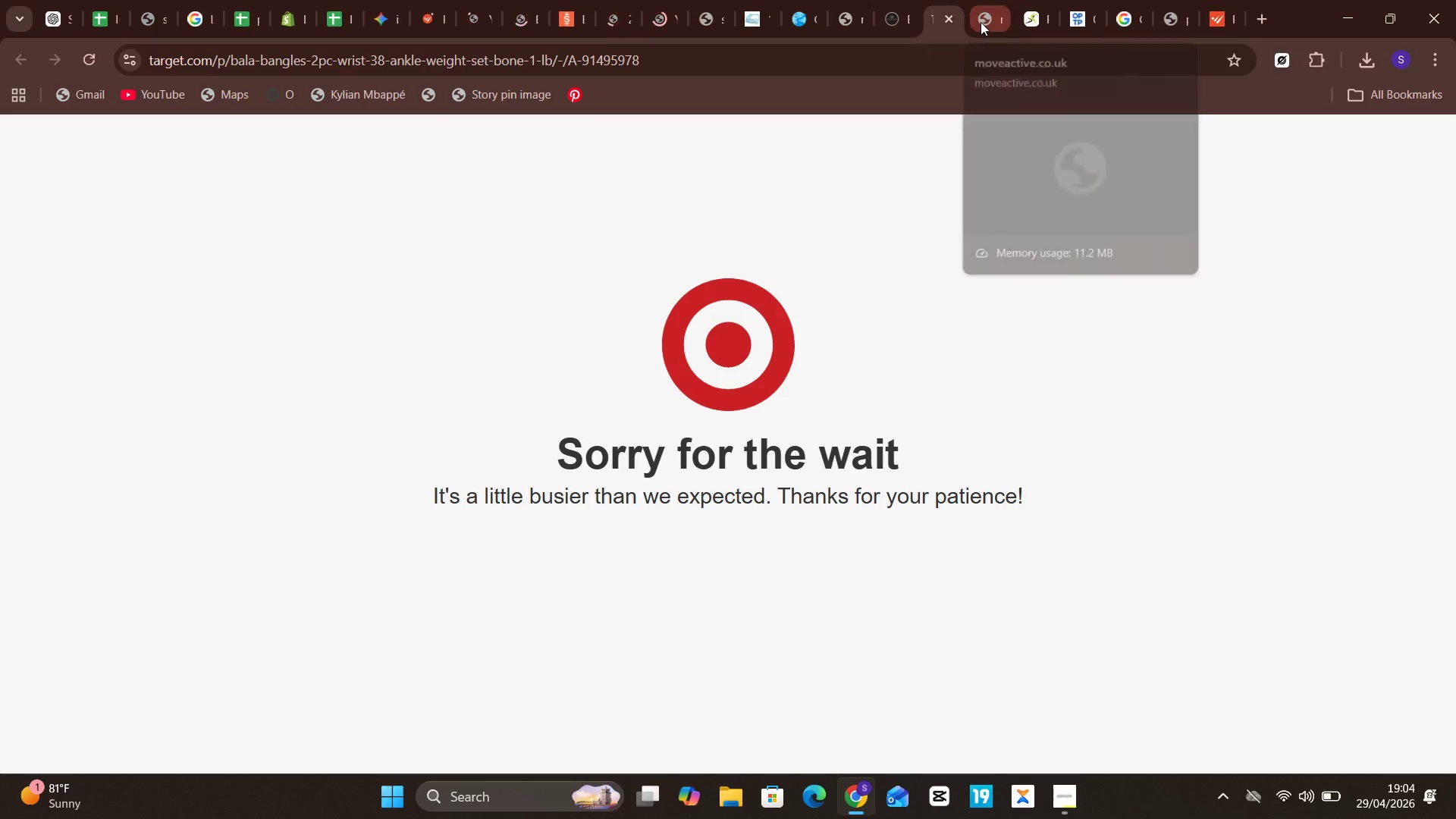 
left_click([981, 22])
 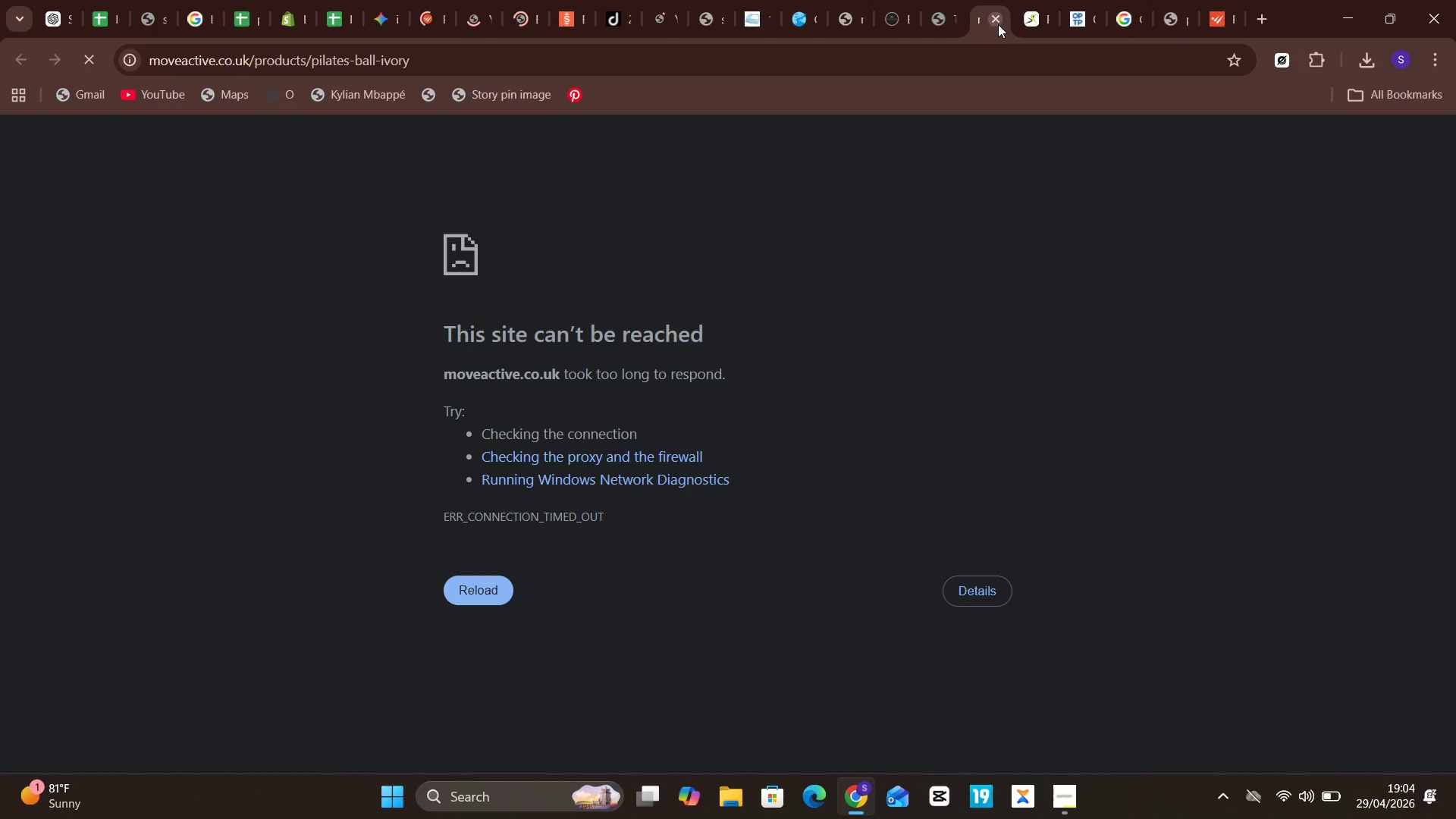 
left_click([998, 24])
 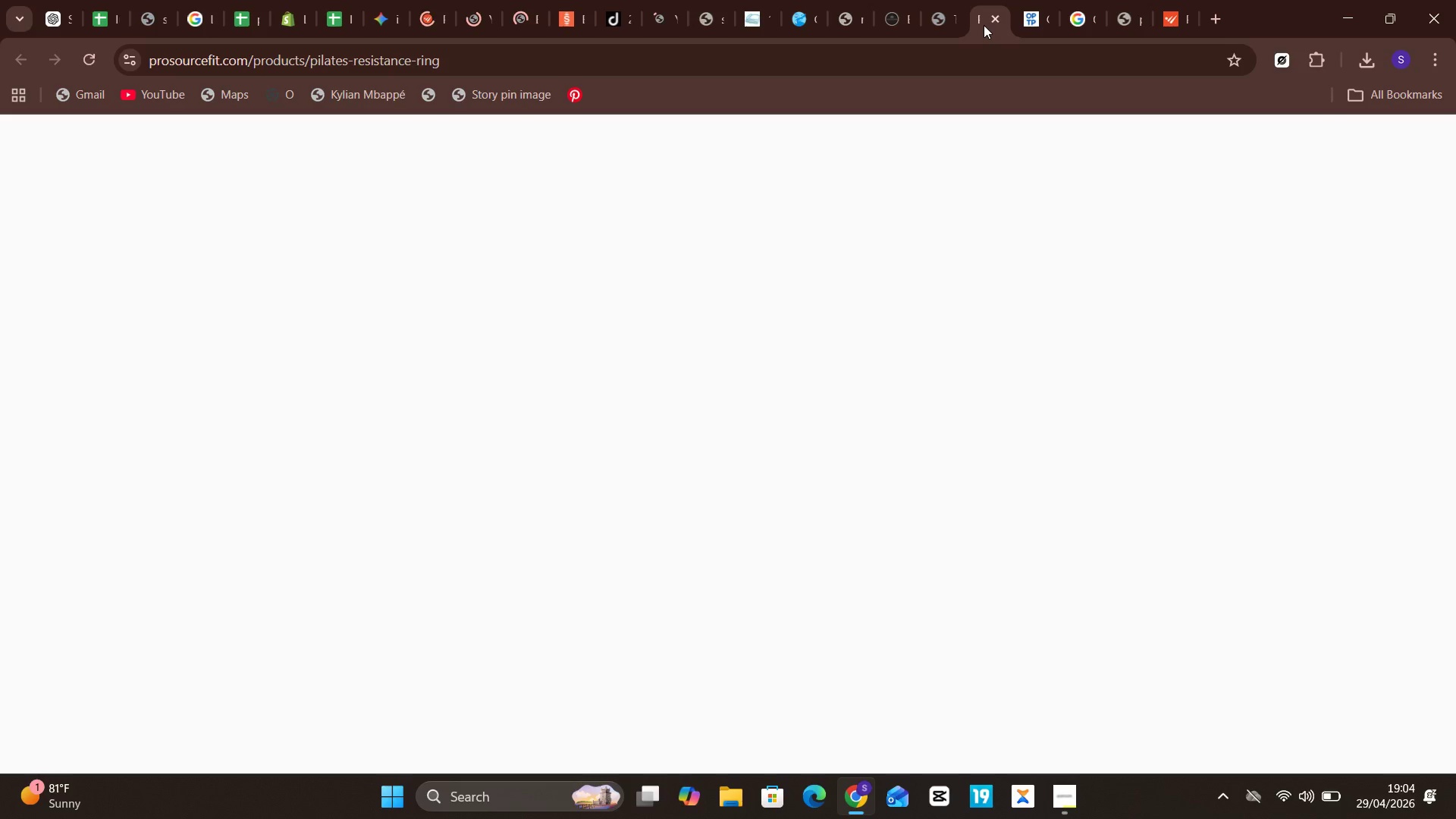 
mouse_move([958, 49])
 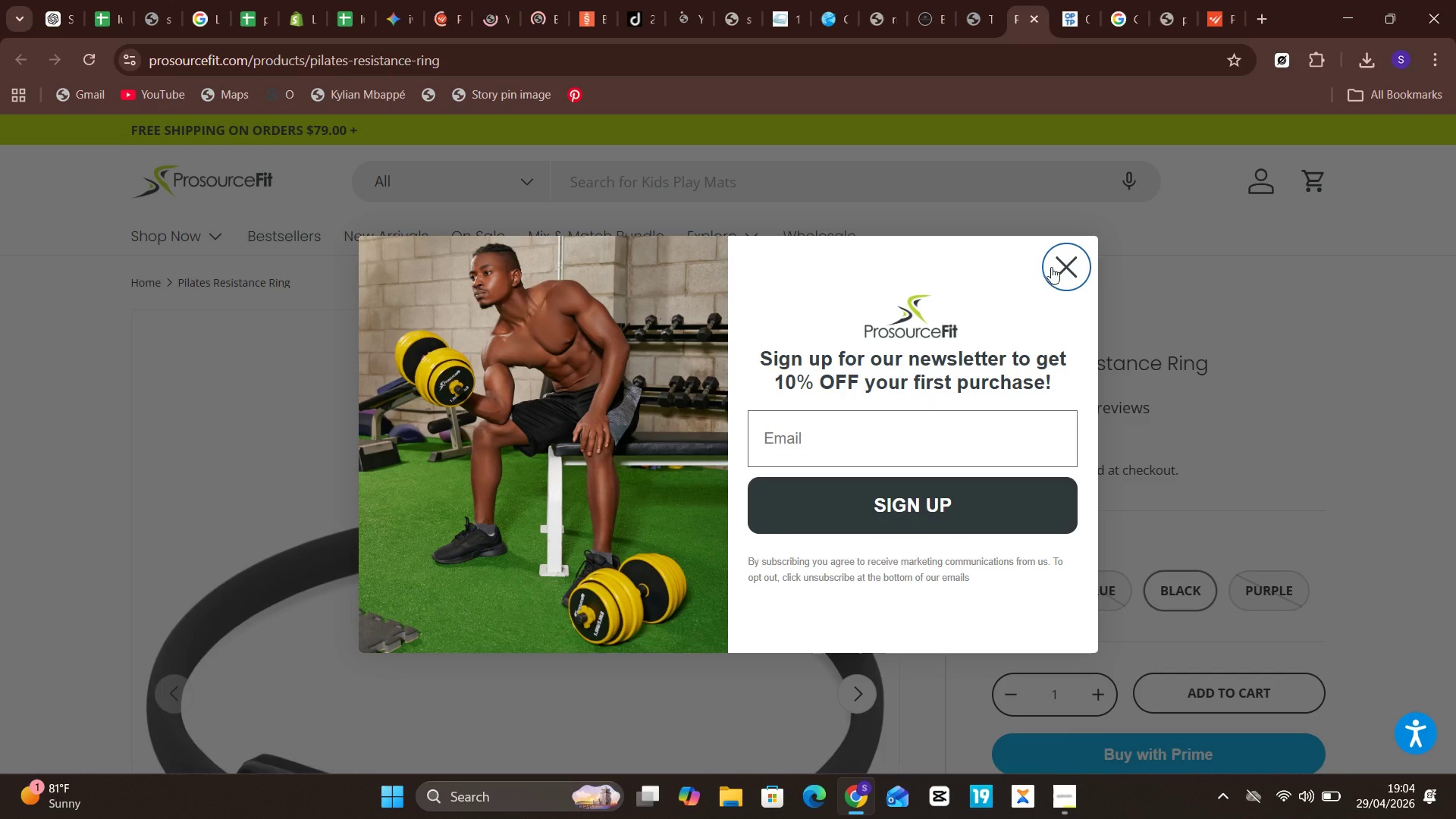 
left_click([1054, 264])
 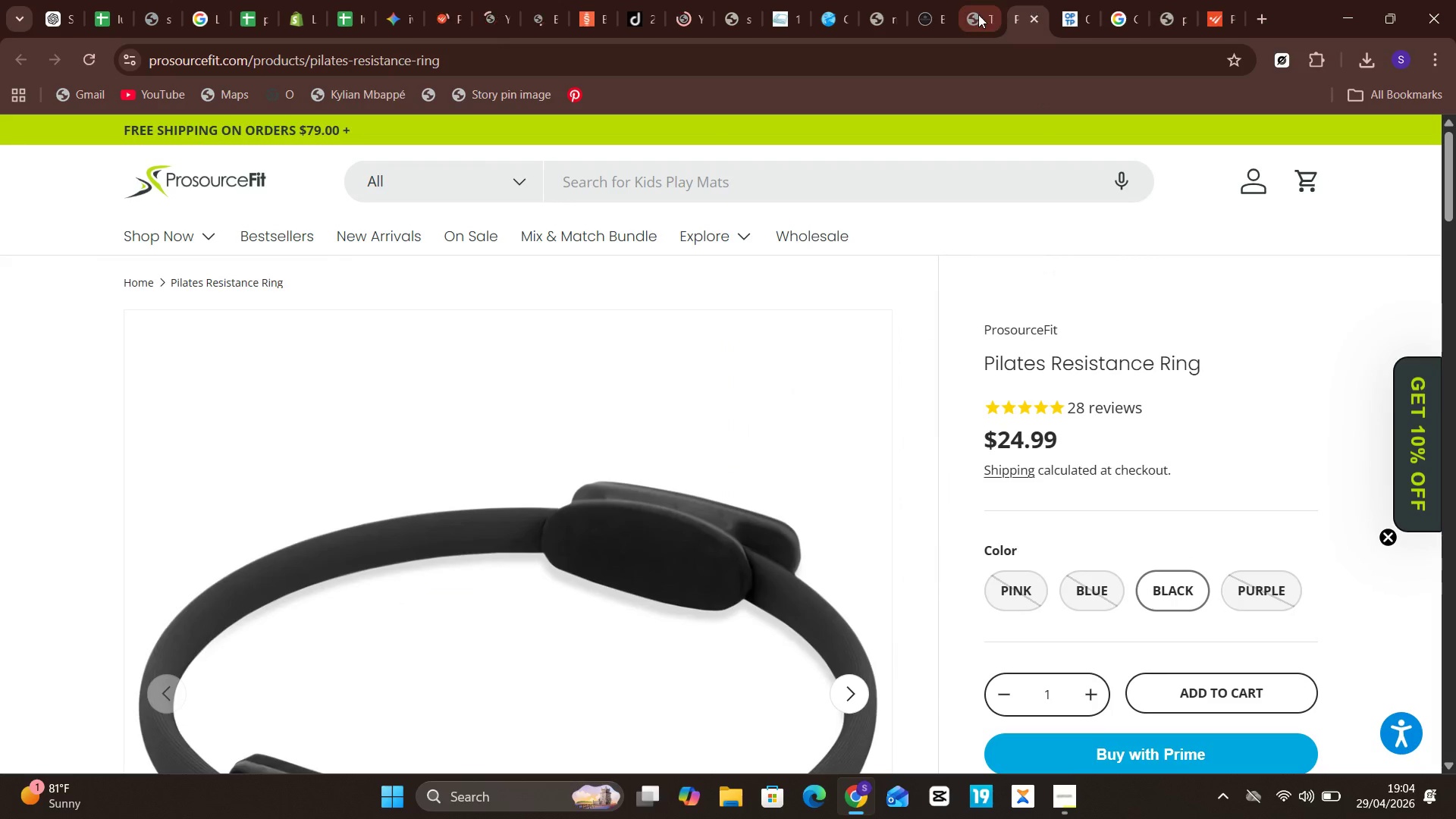 
left_click([978, 14])
 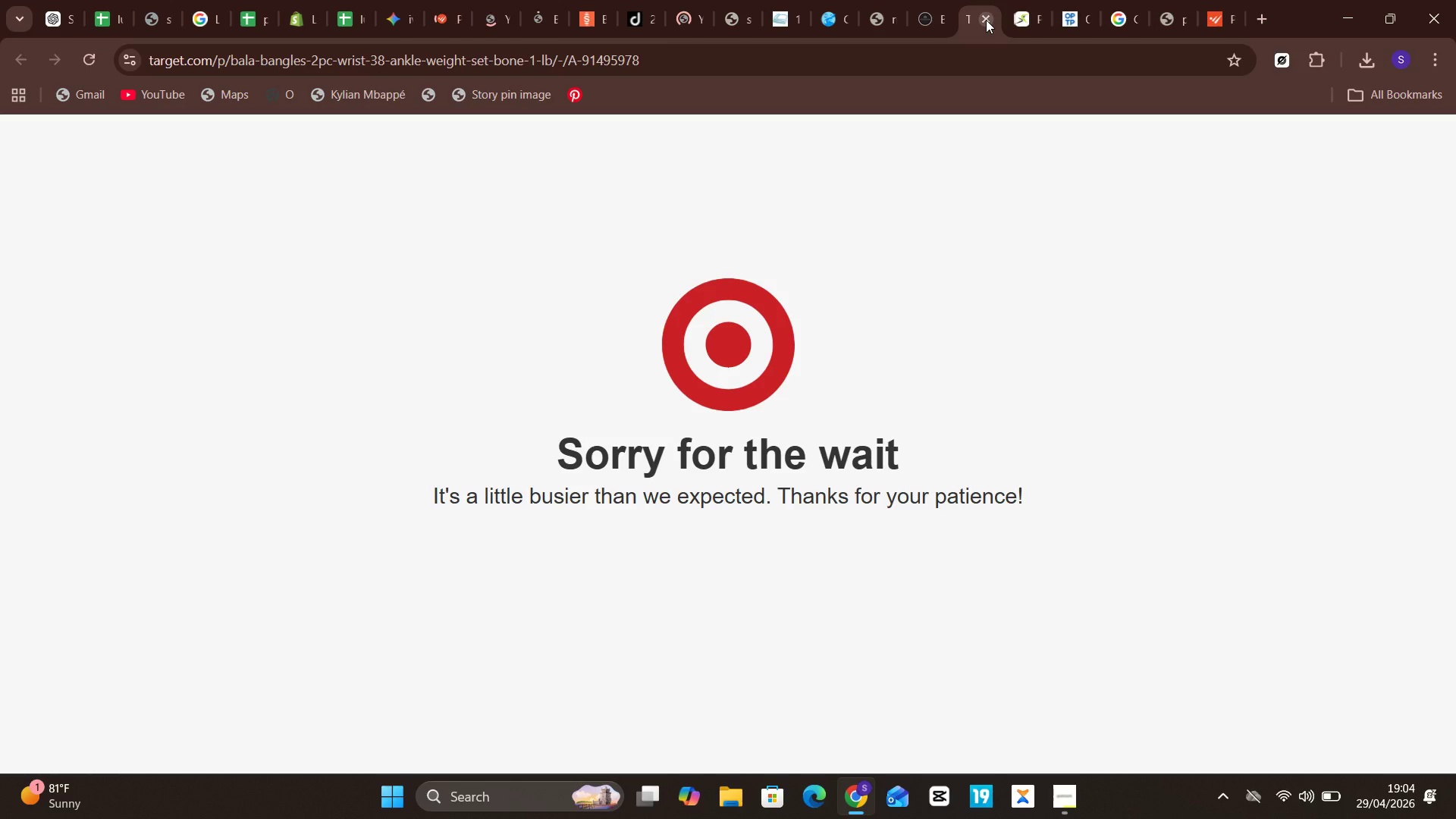 
left_click([986, 20])
 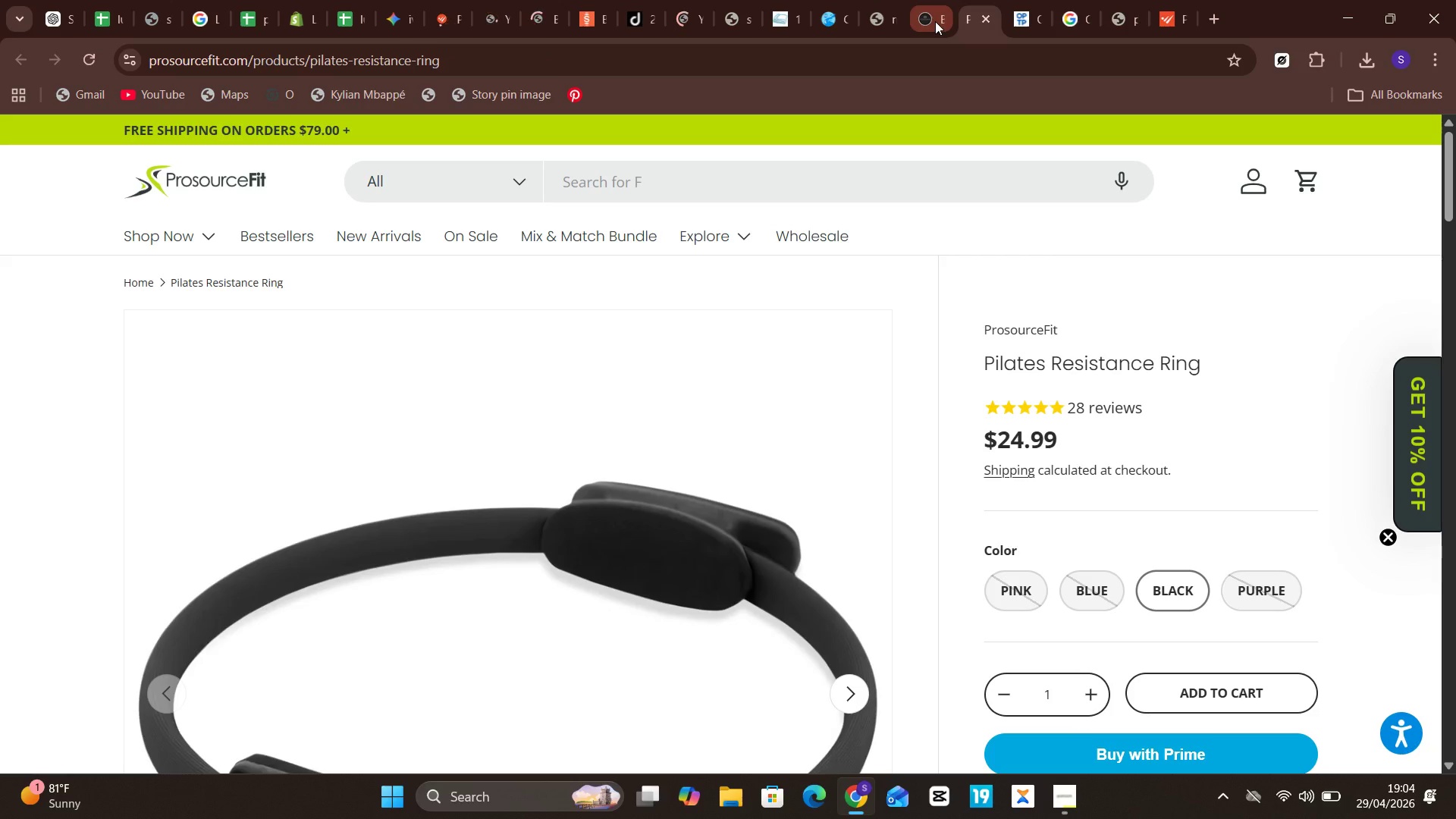 
left_click([935, 21])
 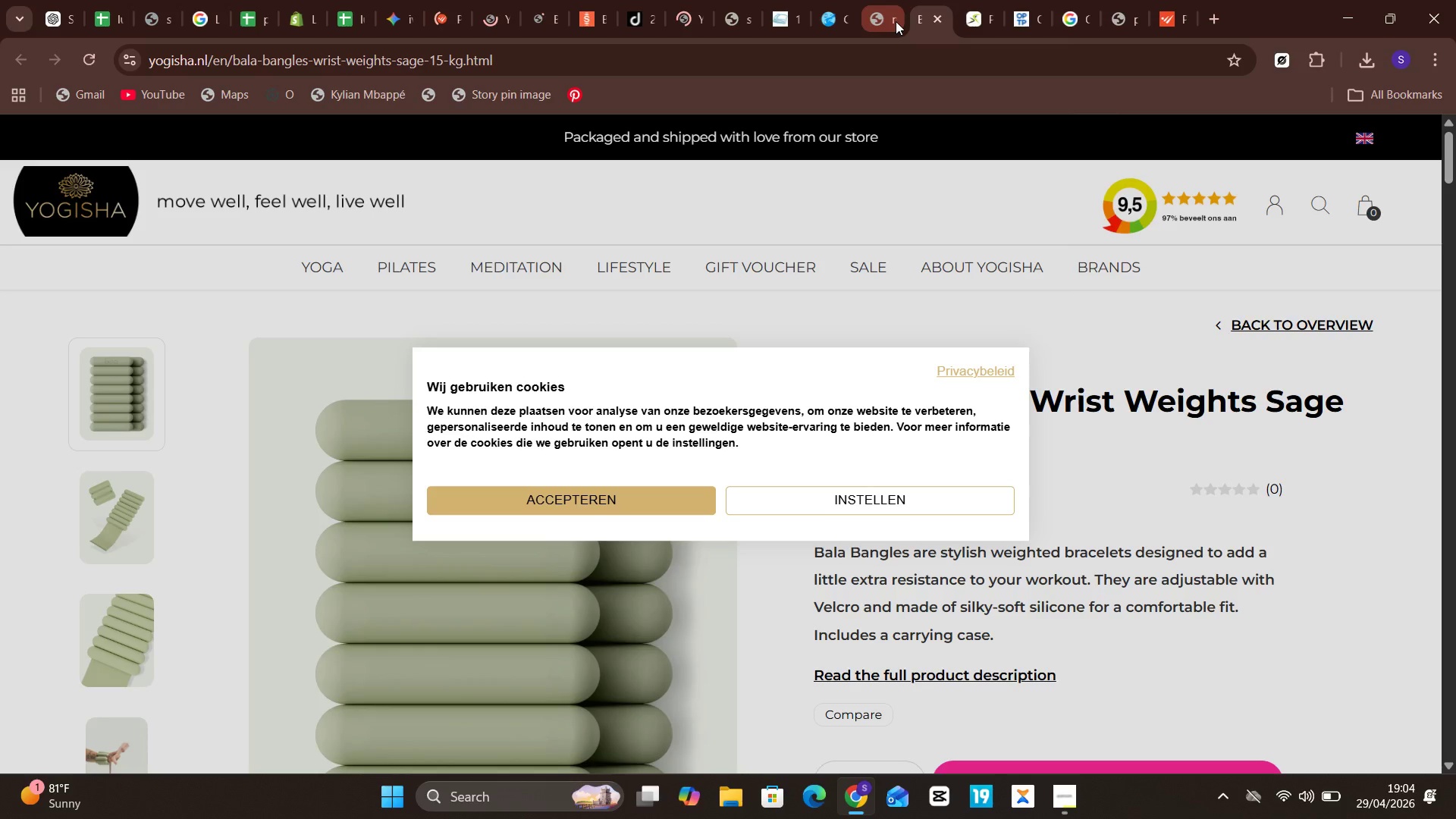 
left_click([896, 21])
 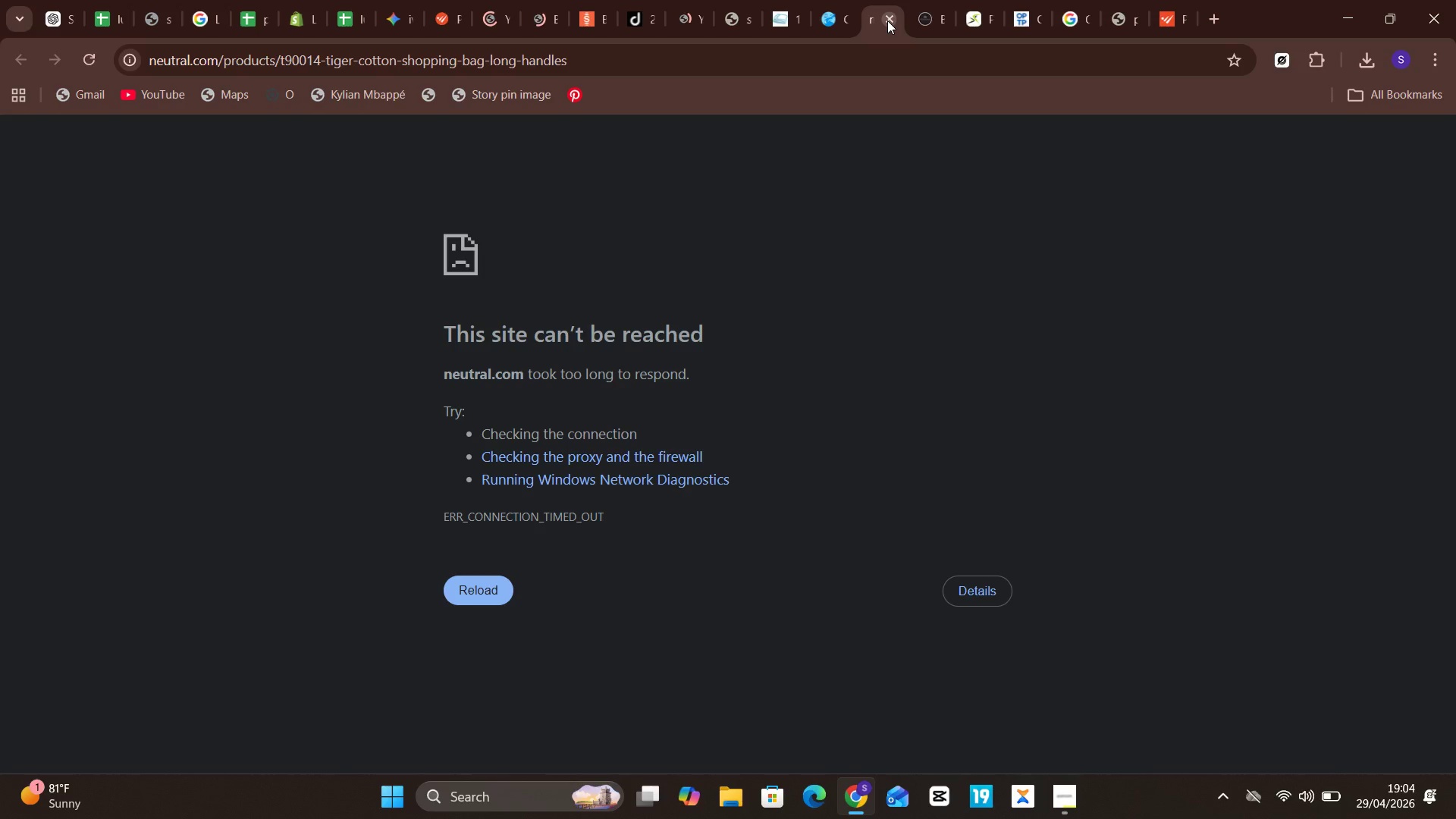 
left_click([887, 20])
 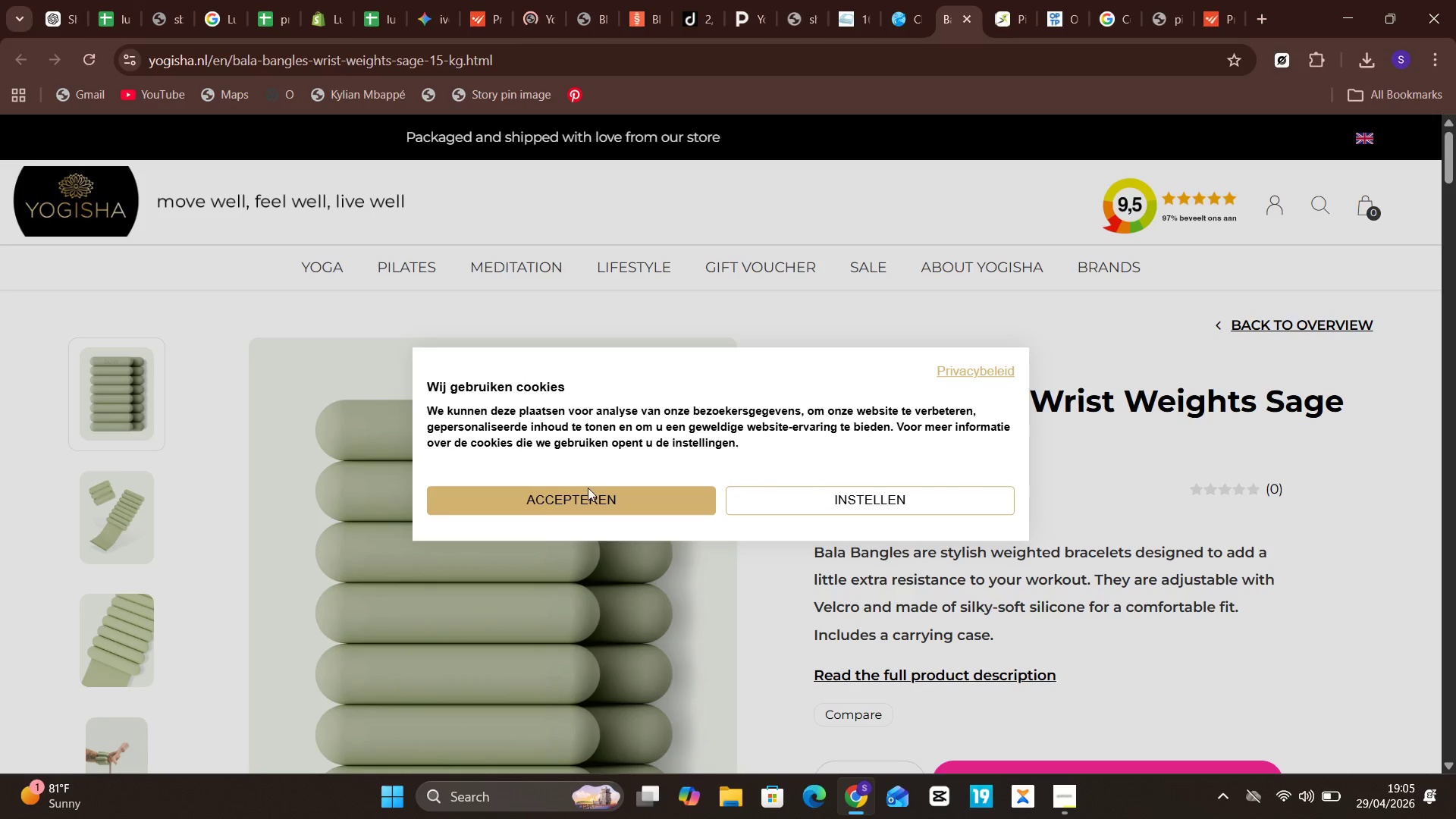 
left_click([651, 493])
 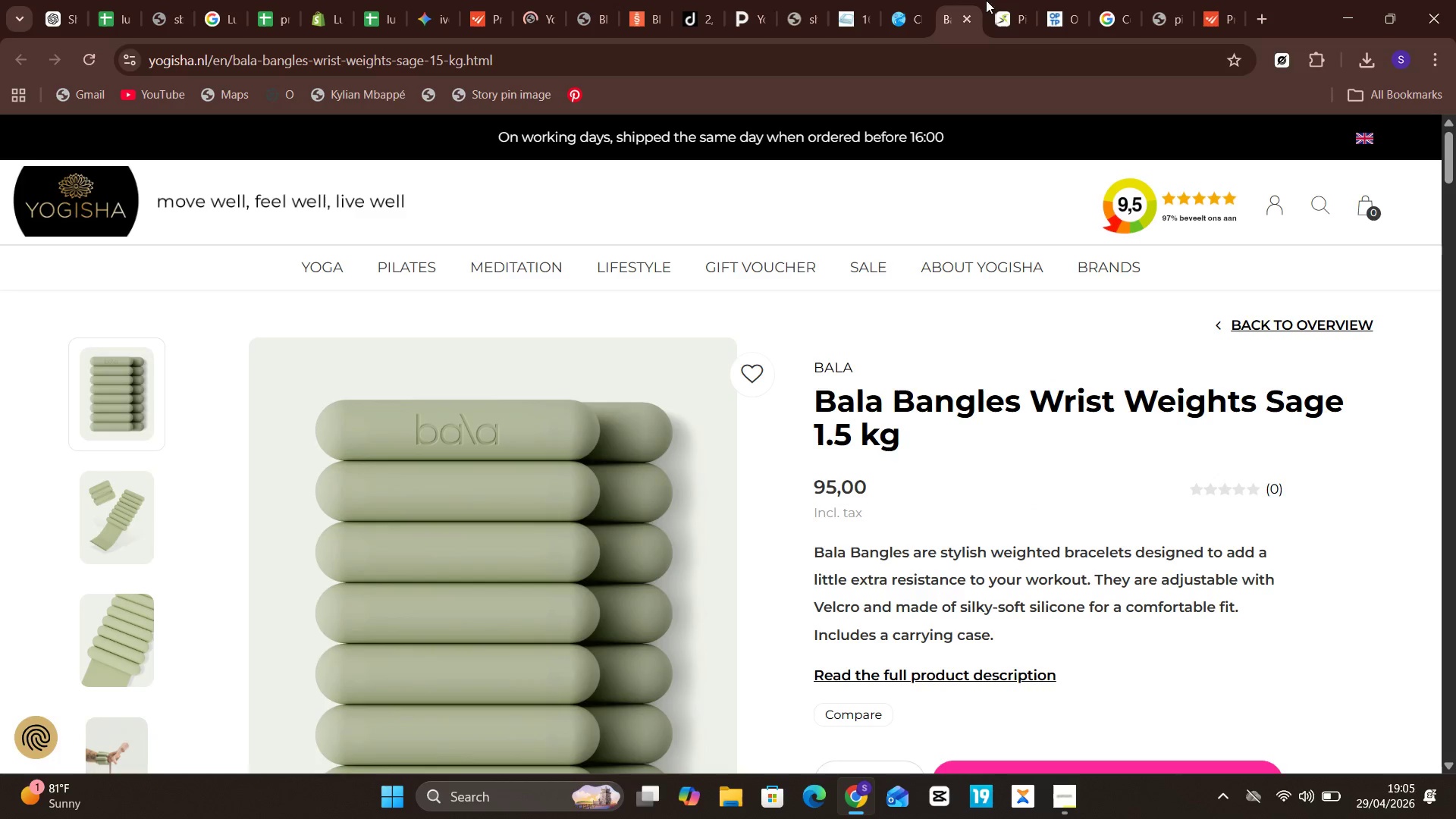 
left_click([1012, 0])
 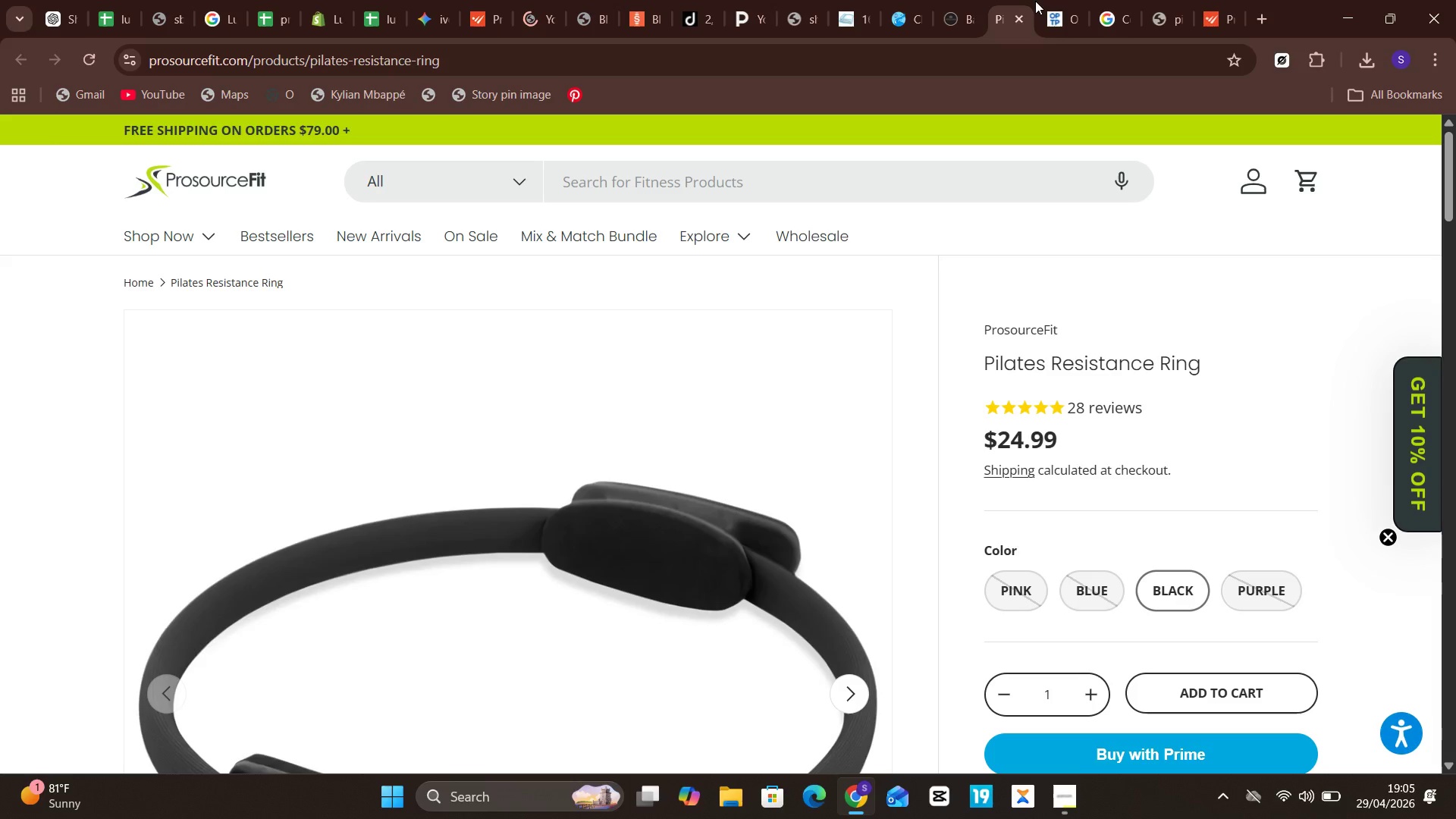 
left_click([1035, 1])
 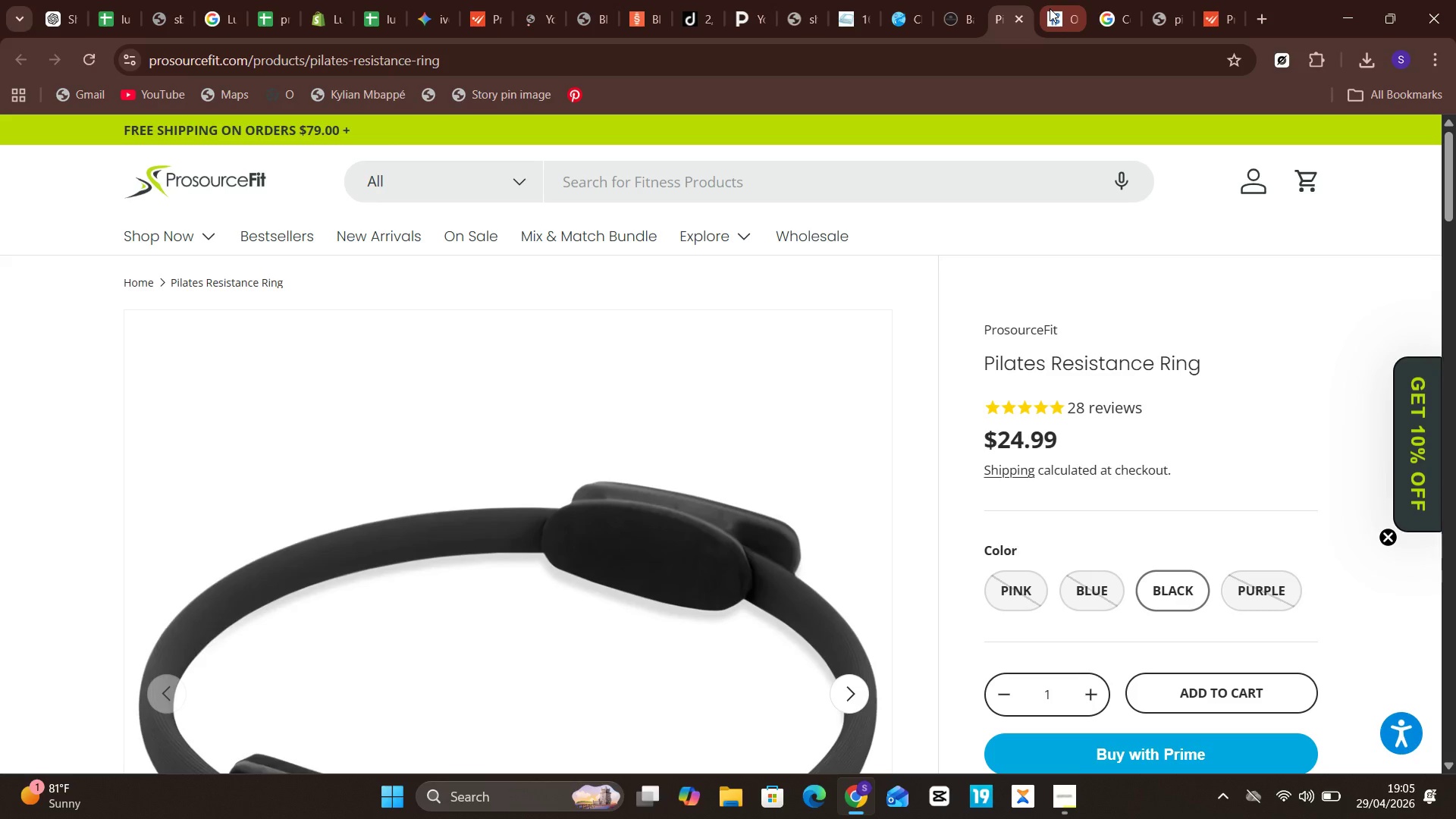 
left_click([1050, 8])
 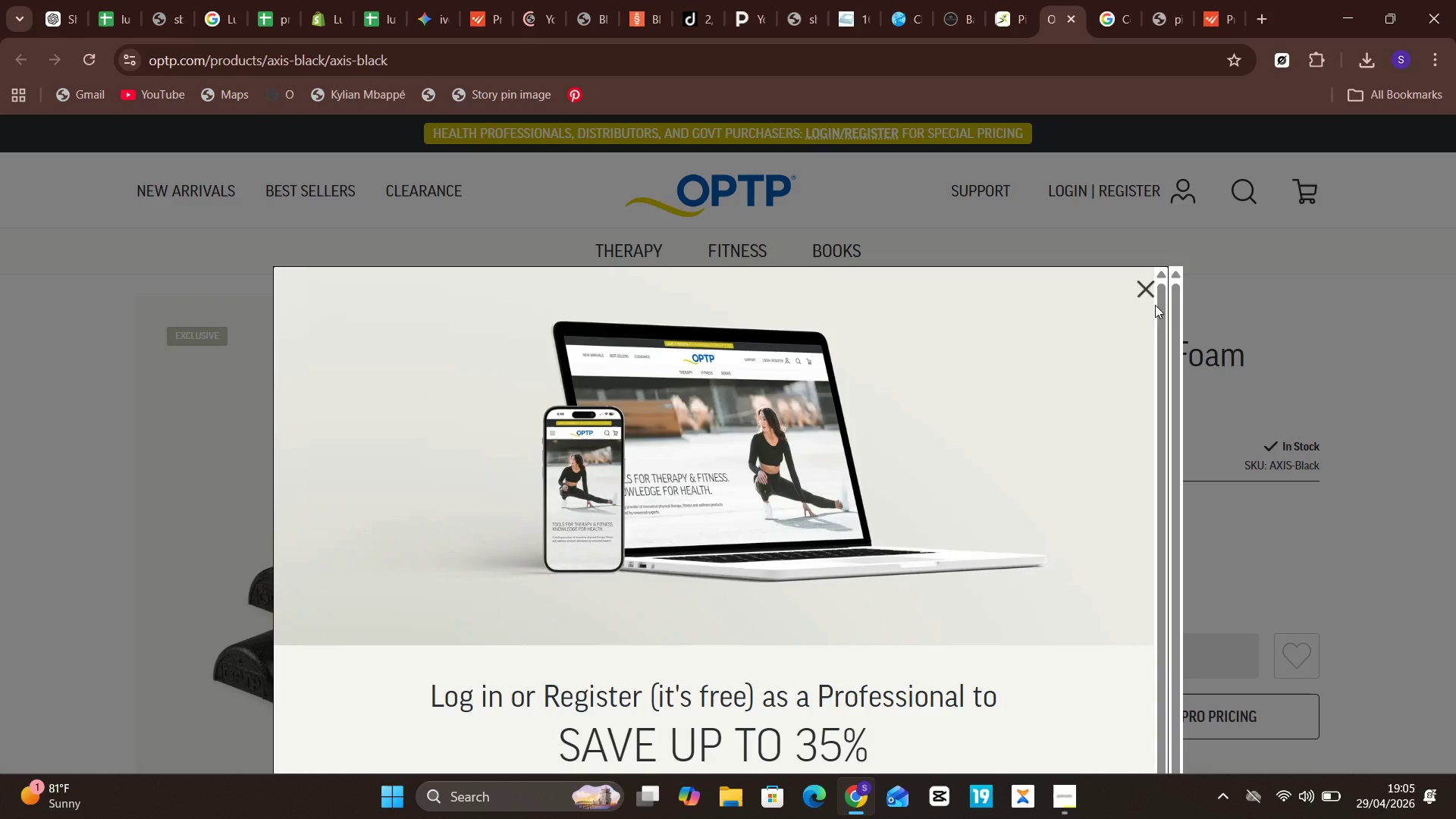 
left_click([1144, 282])
 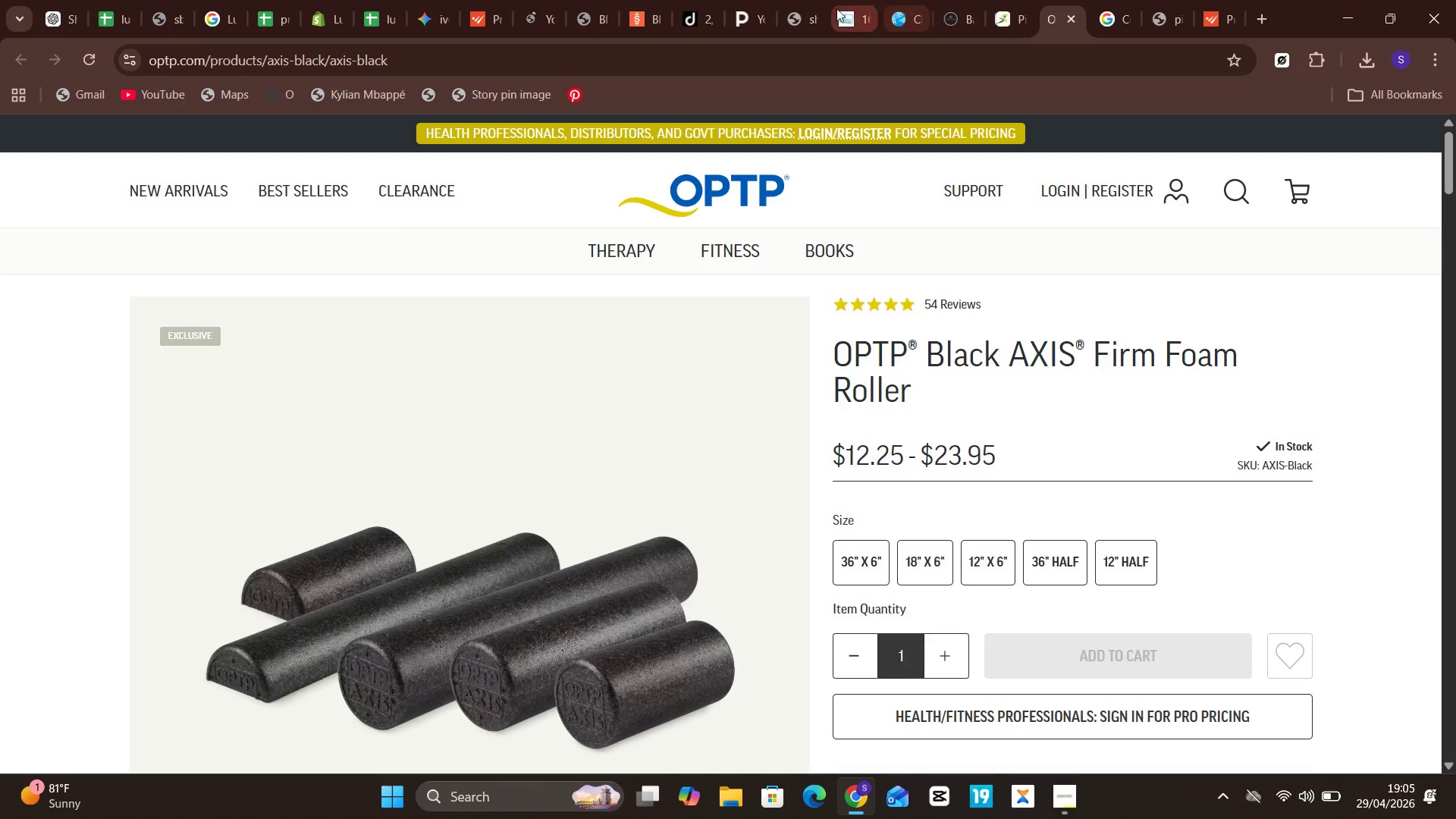 
left_click([415, 3])
 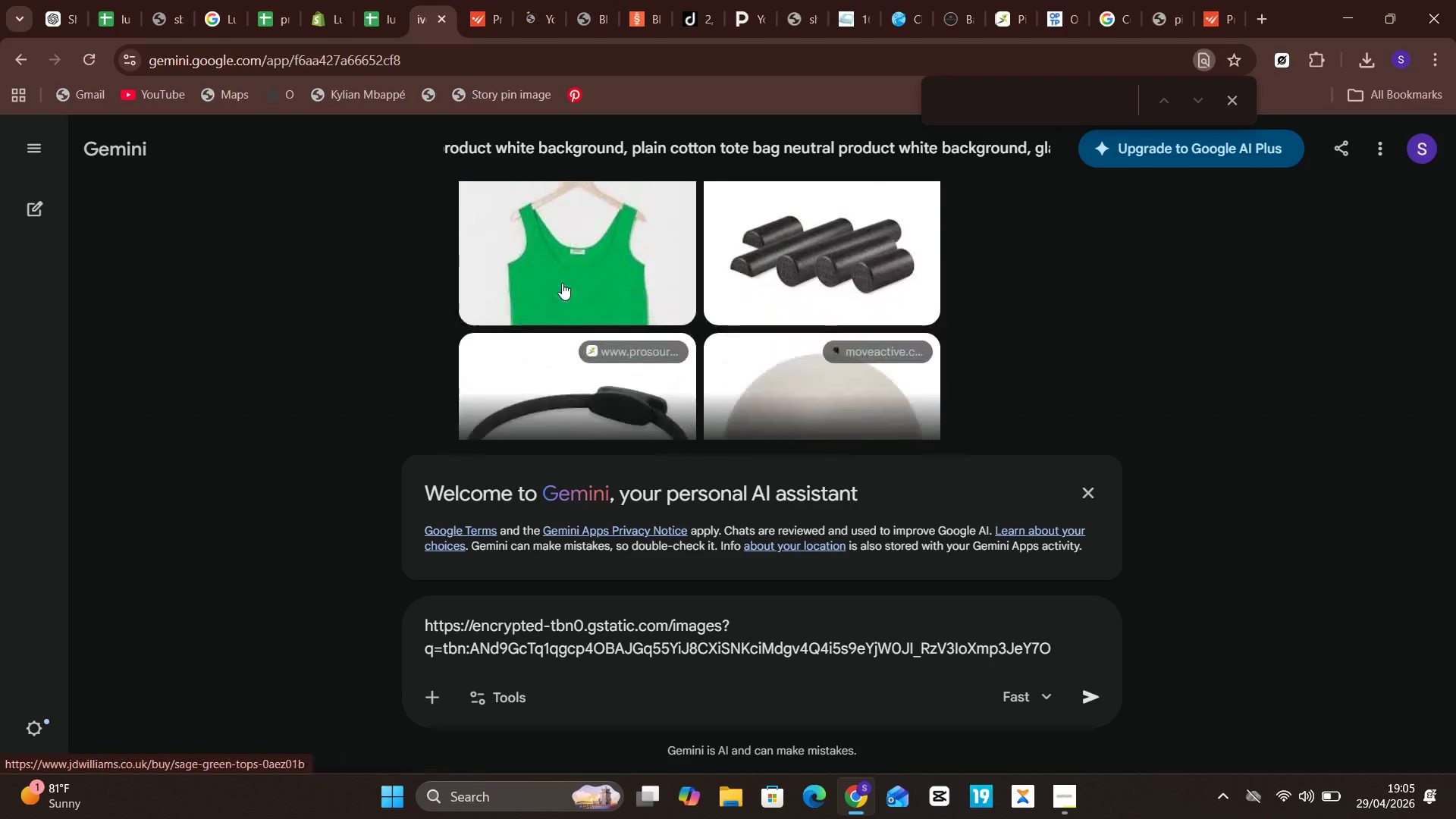 
wait(7.19)
 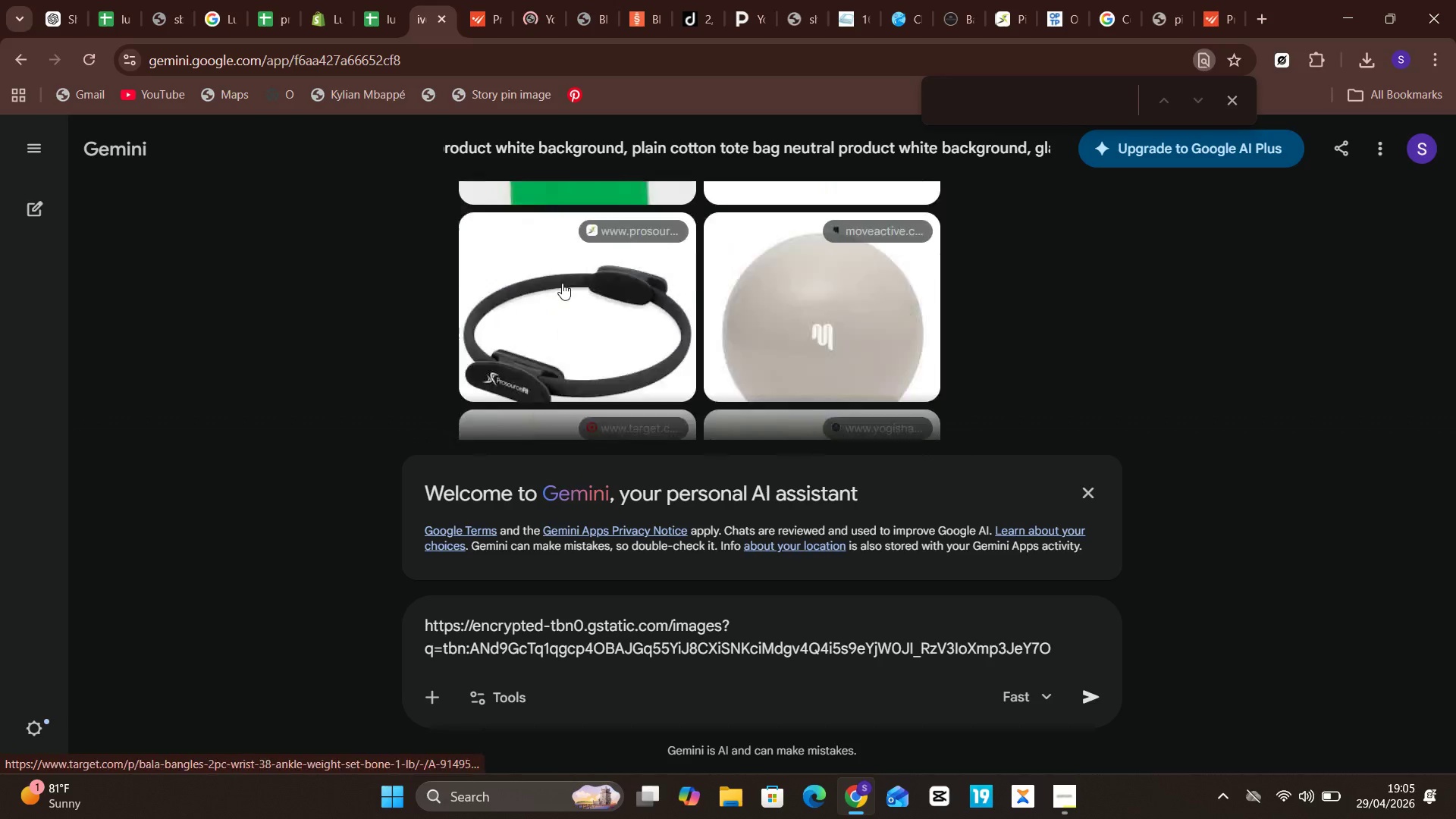 
left_click([1015, 5])
 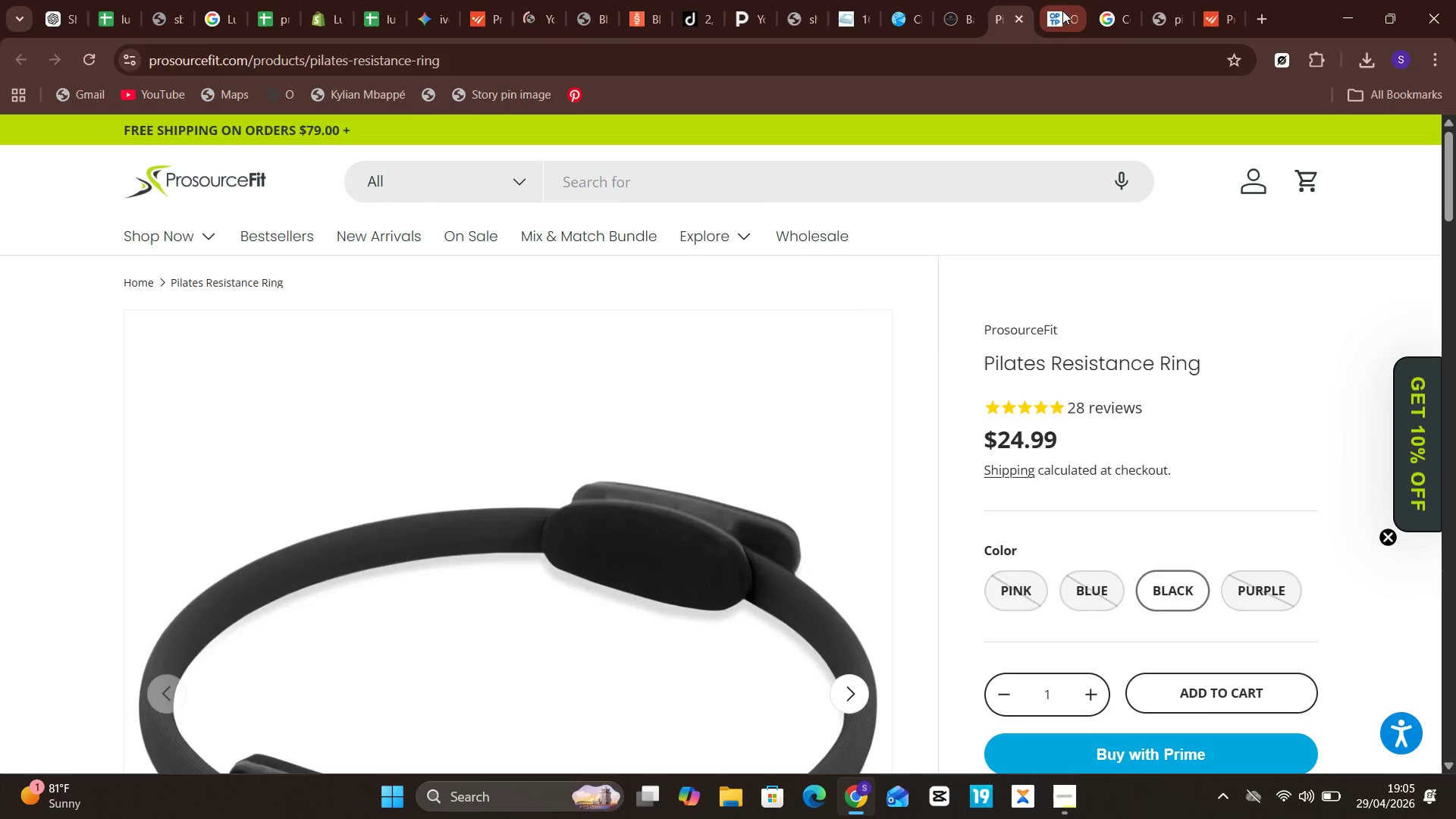 
left_click([1062, 11])
 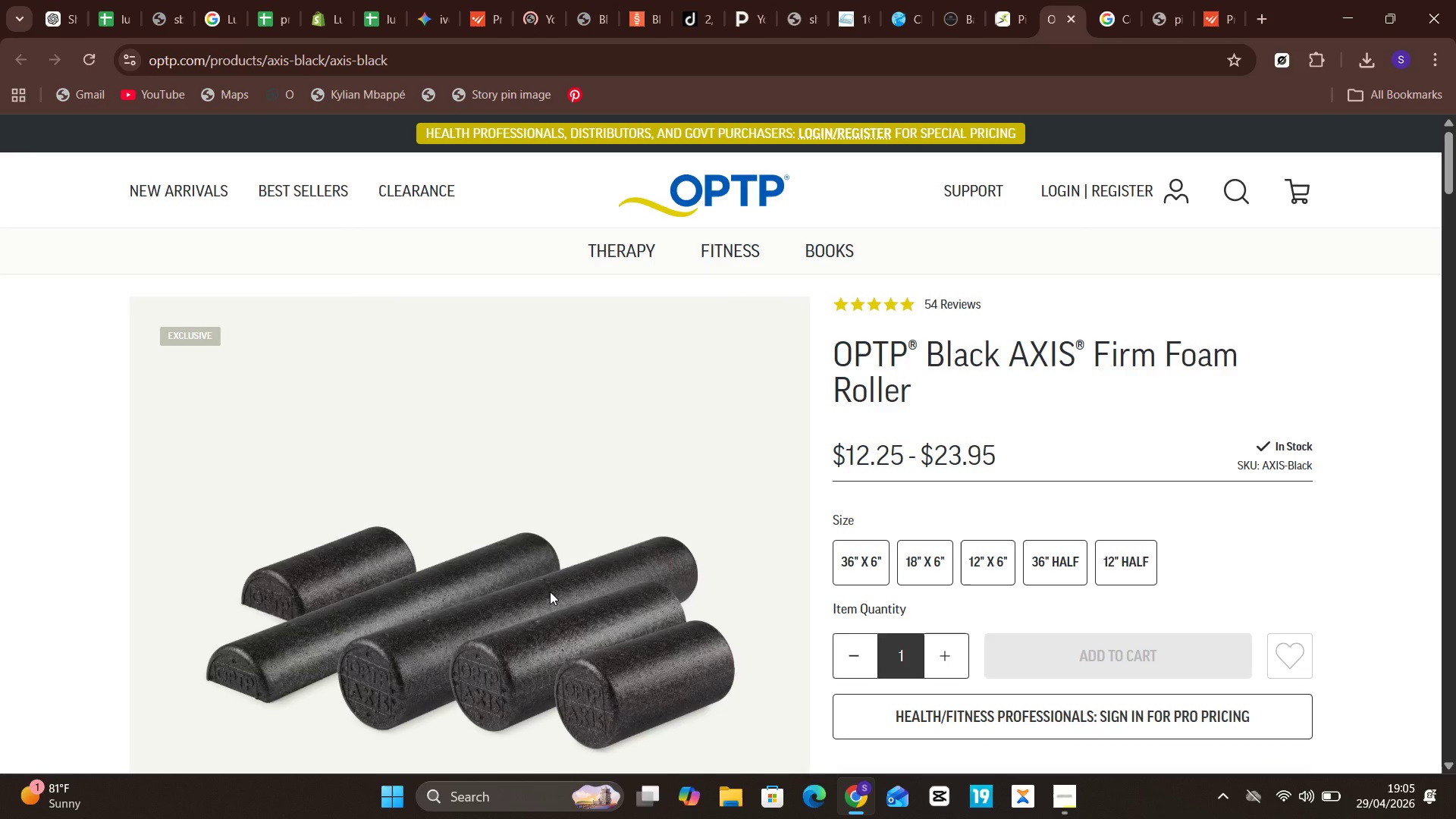 
right_click([550, 592])
 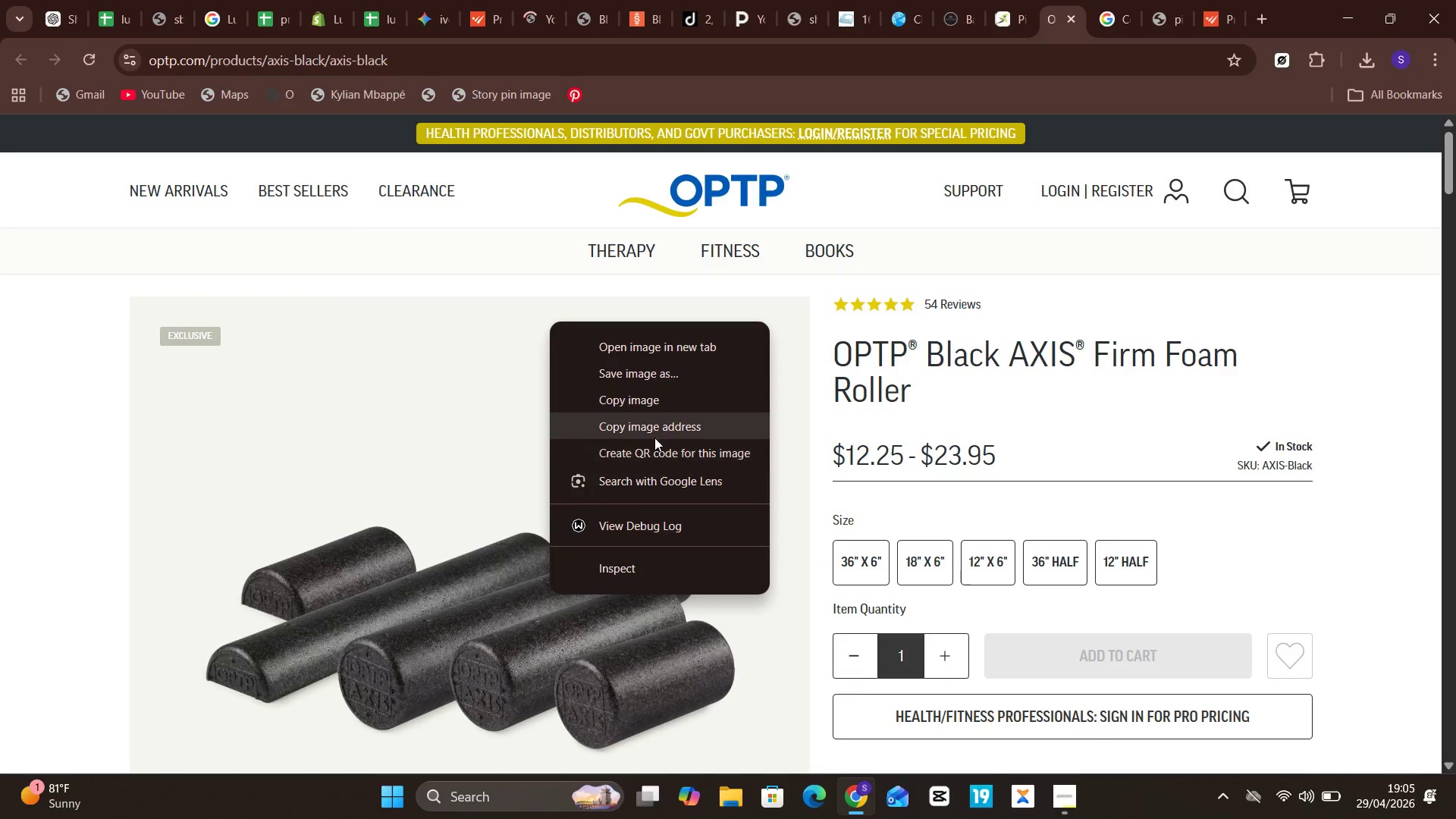 
left_click([654, 438])
 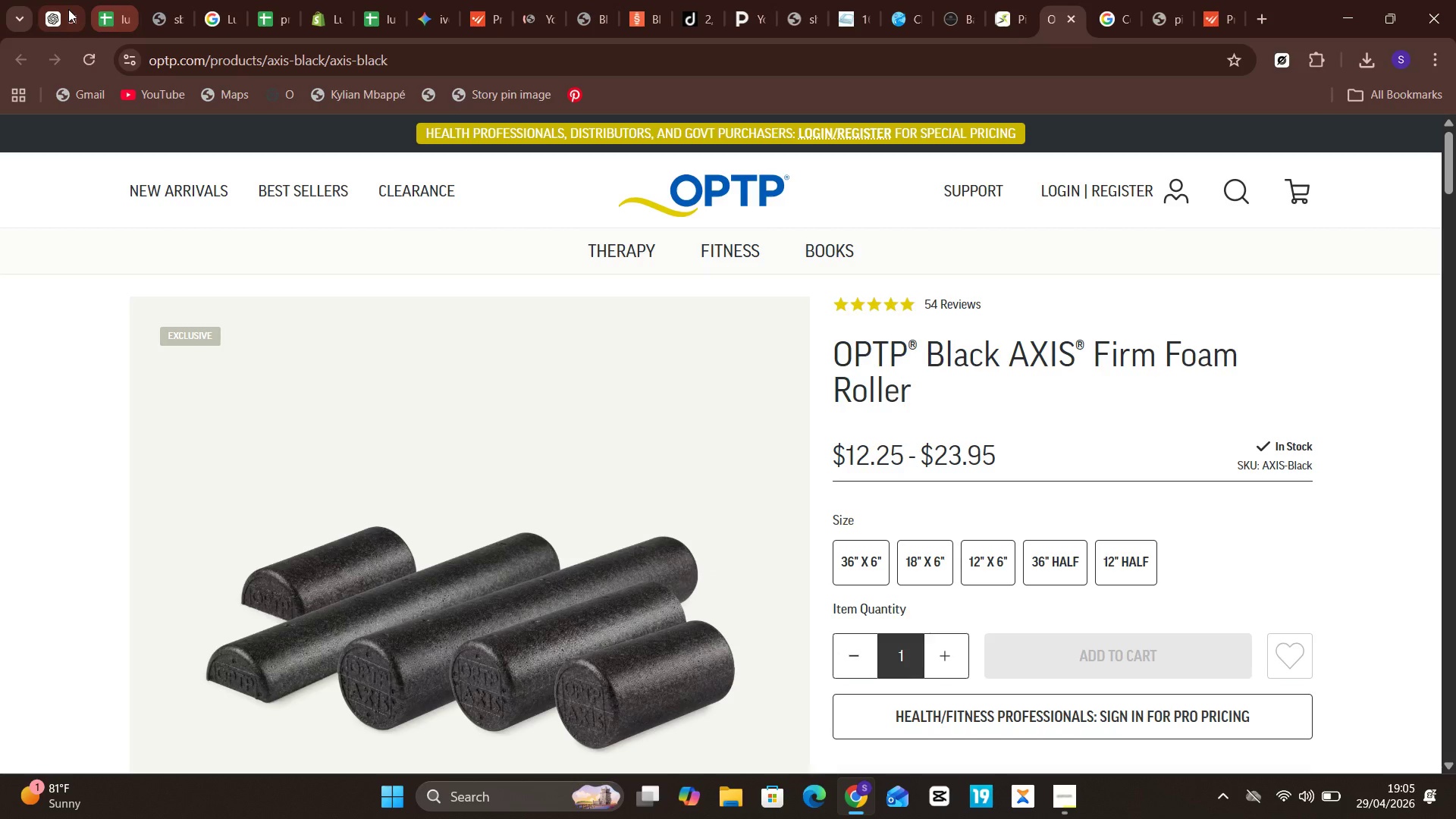 
left_click([63, 9])
 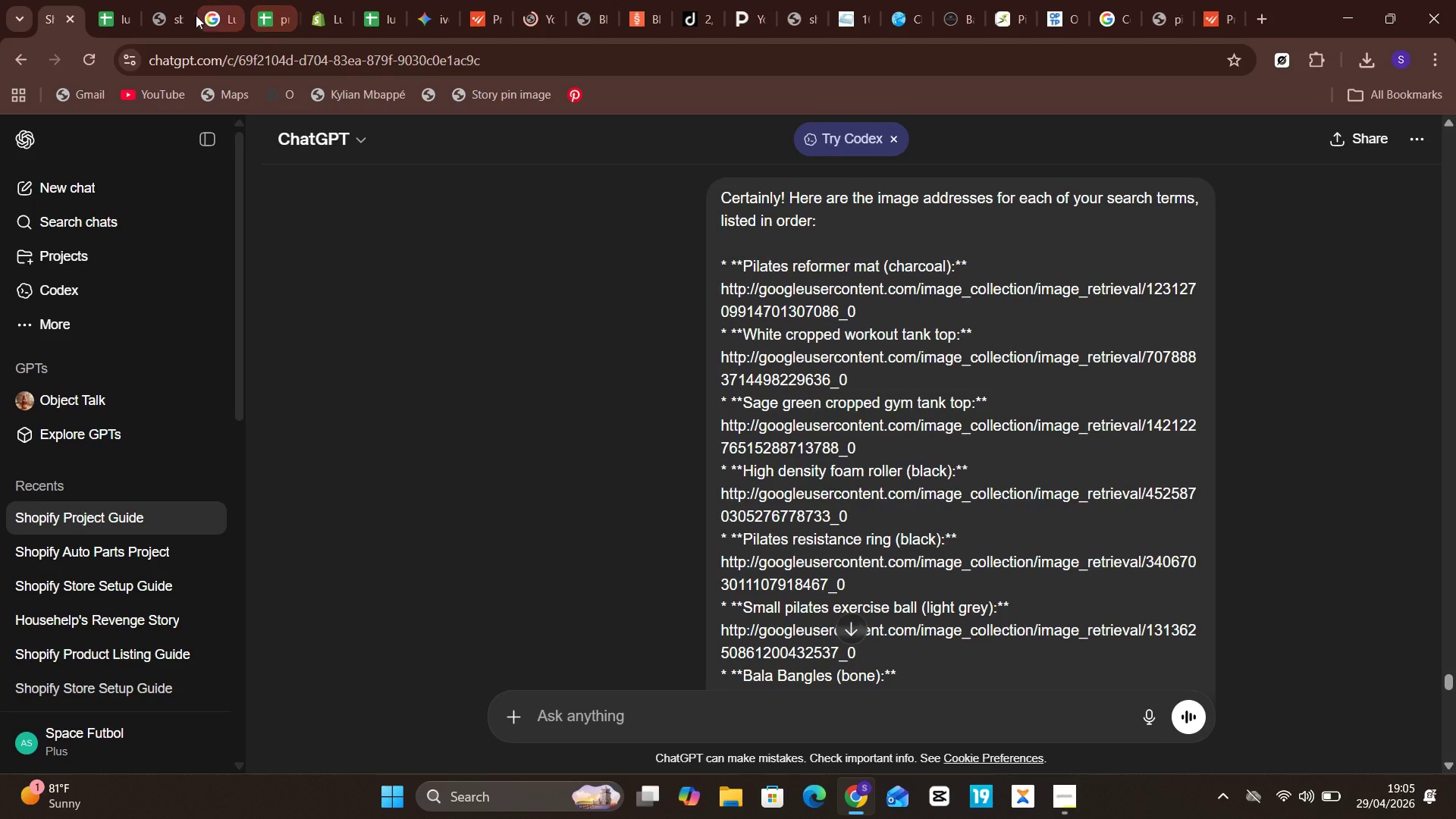 
left_click([115, 29])
 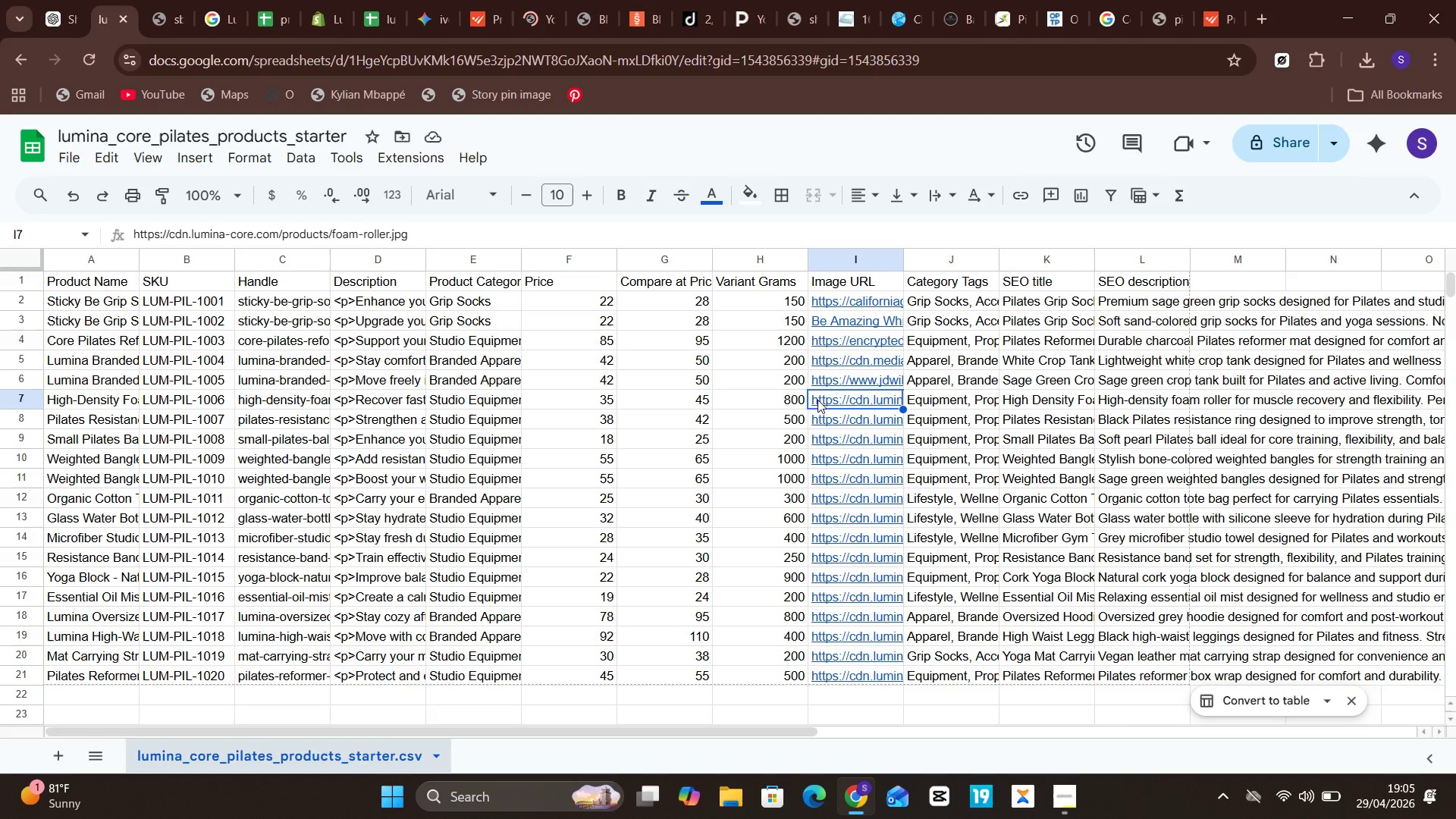 
mouse_move([890, 405])
 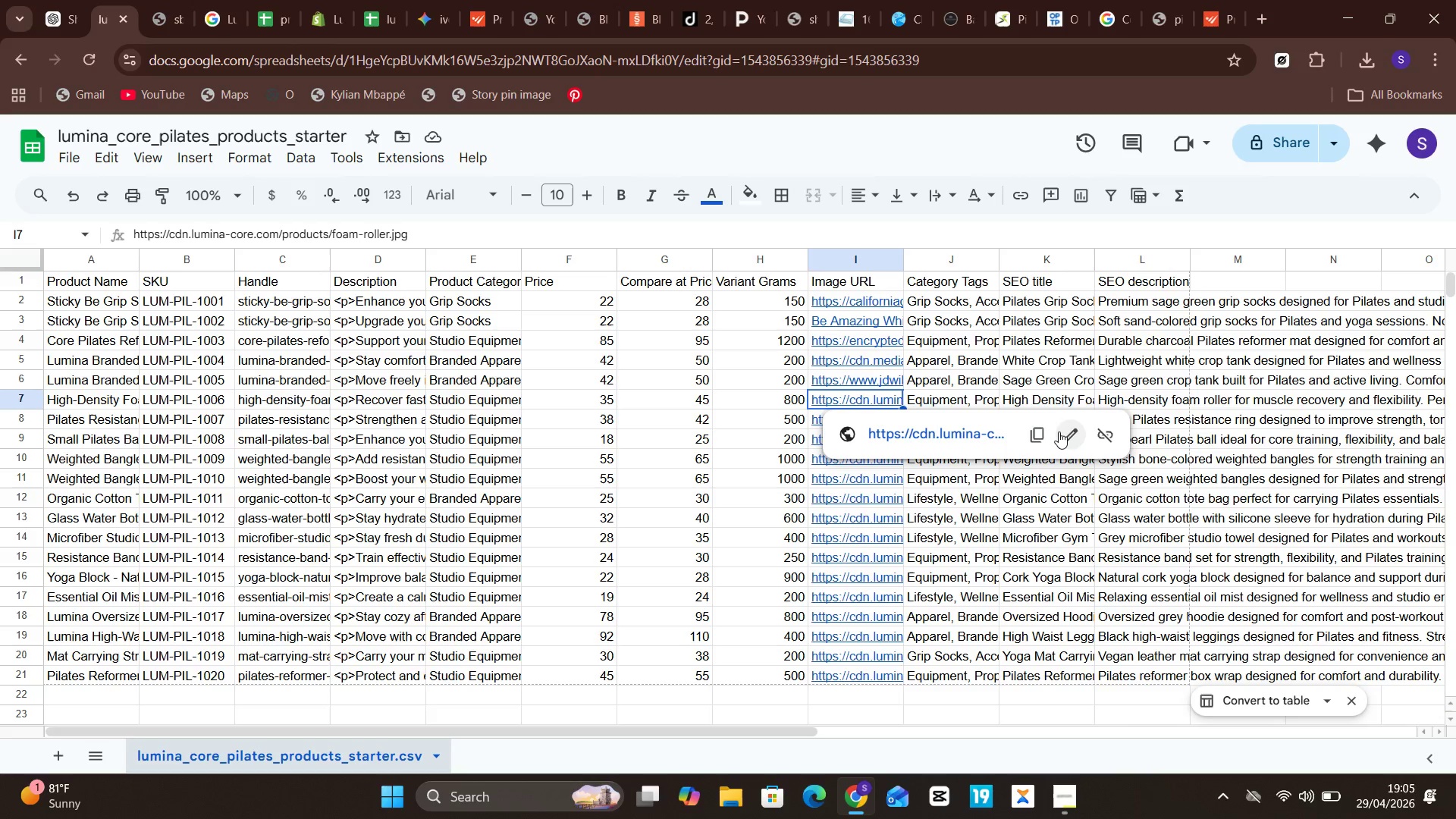 
left_click([1059, 431])
 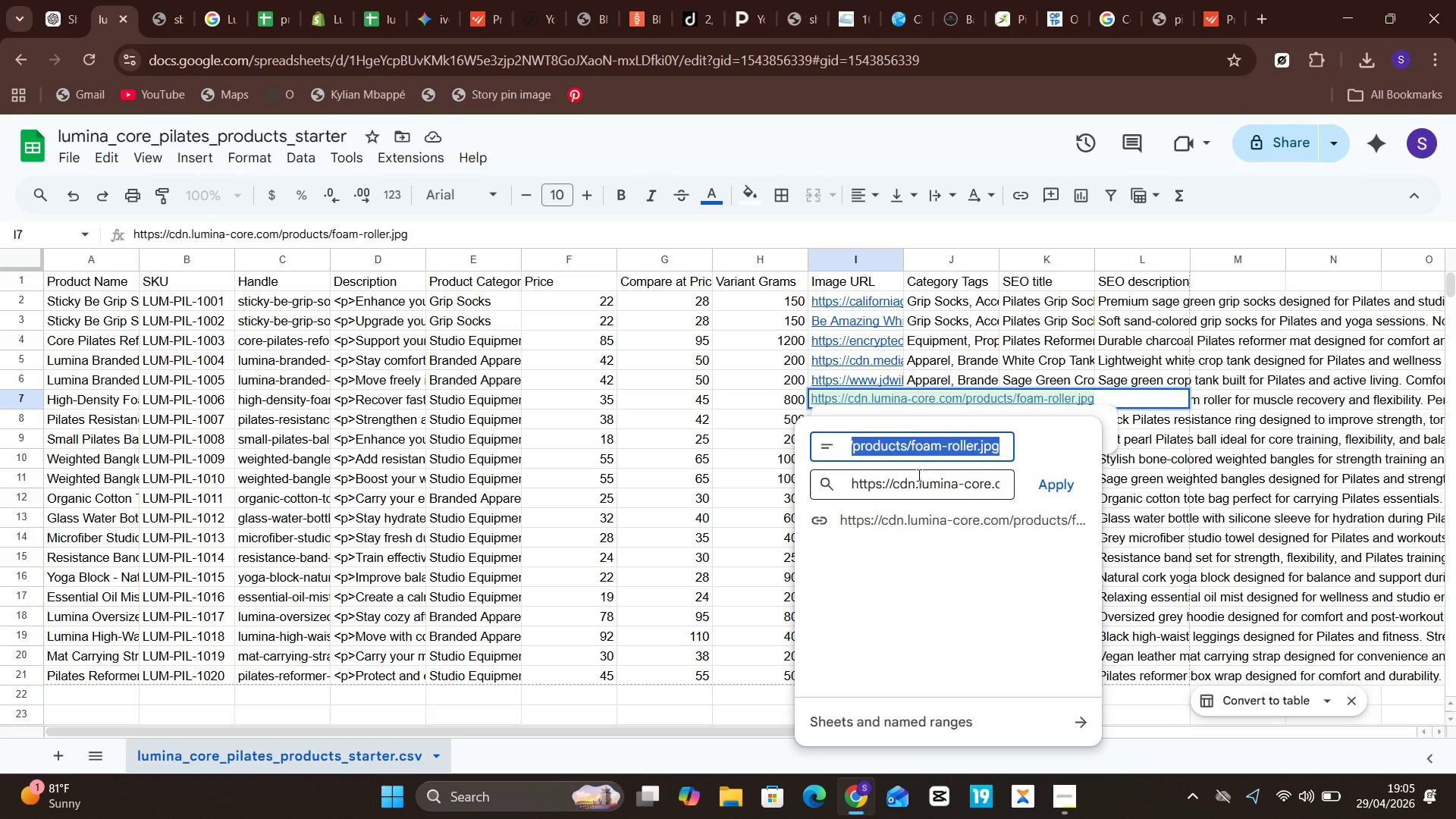 
key(Control+V)
 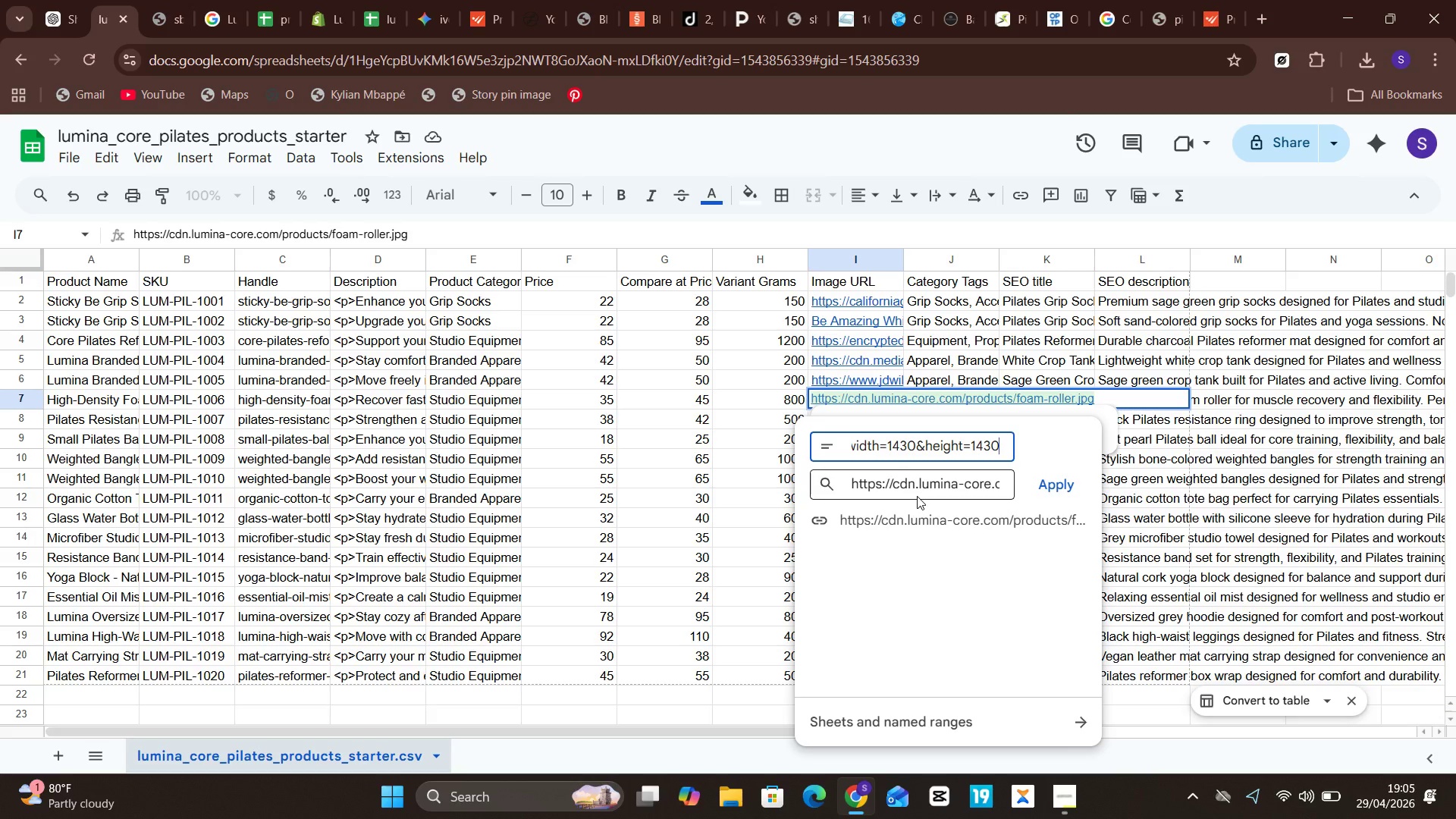 
left_click_drag(start_coordinate=[917, 496], to_coordinate=[944, 471])
 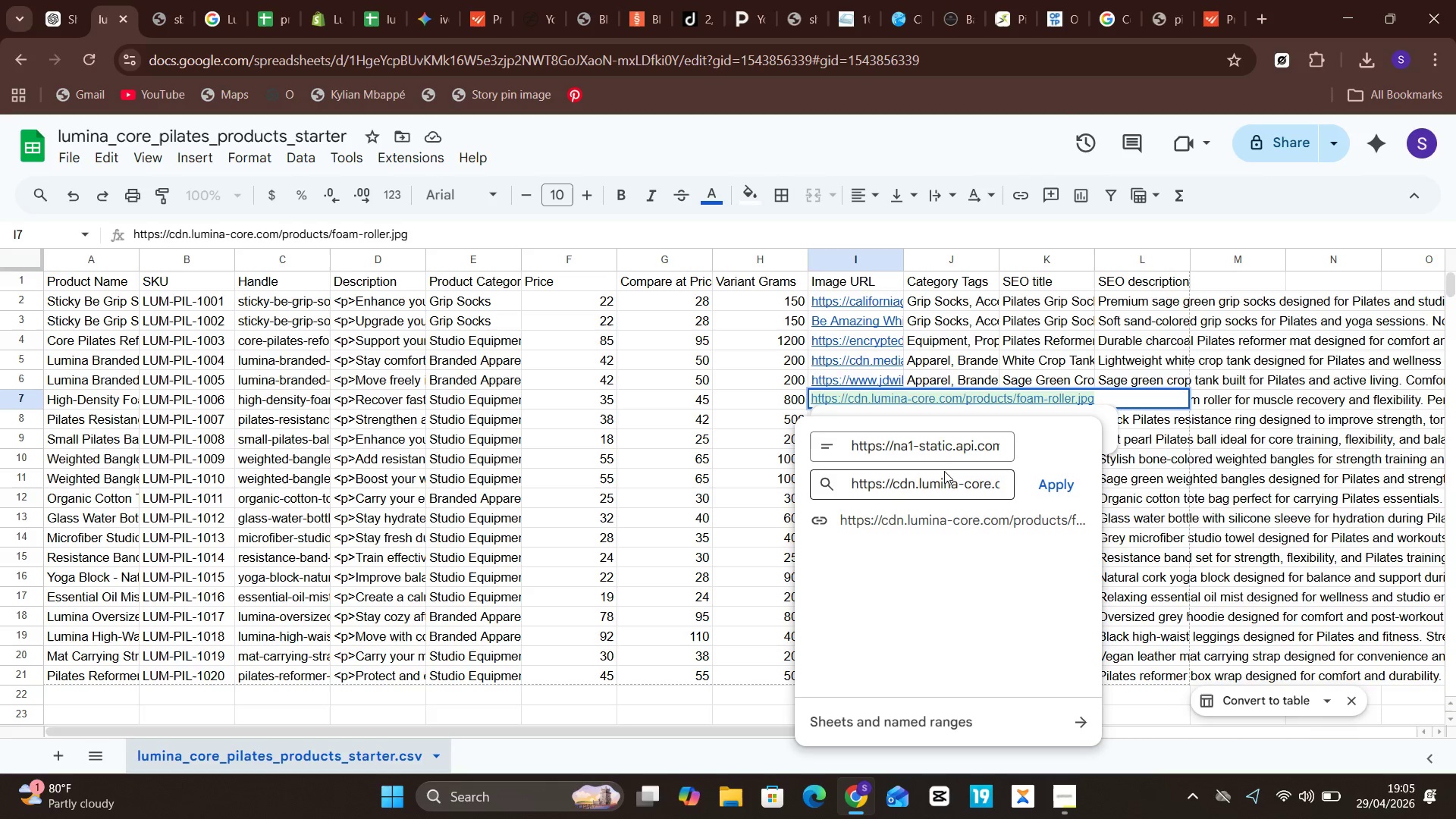 
left_click([944, 471])
 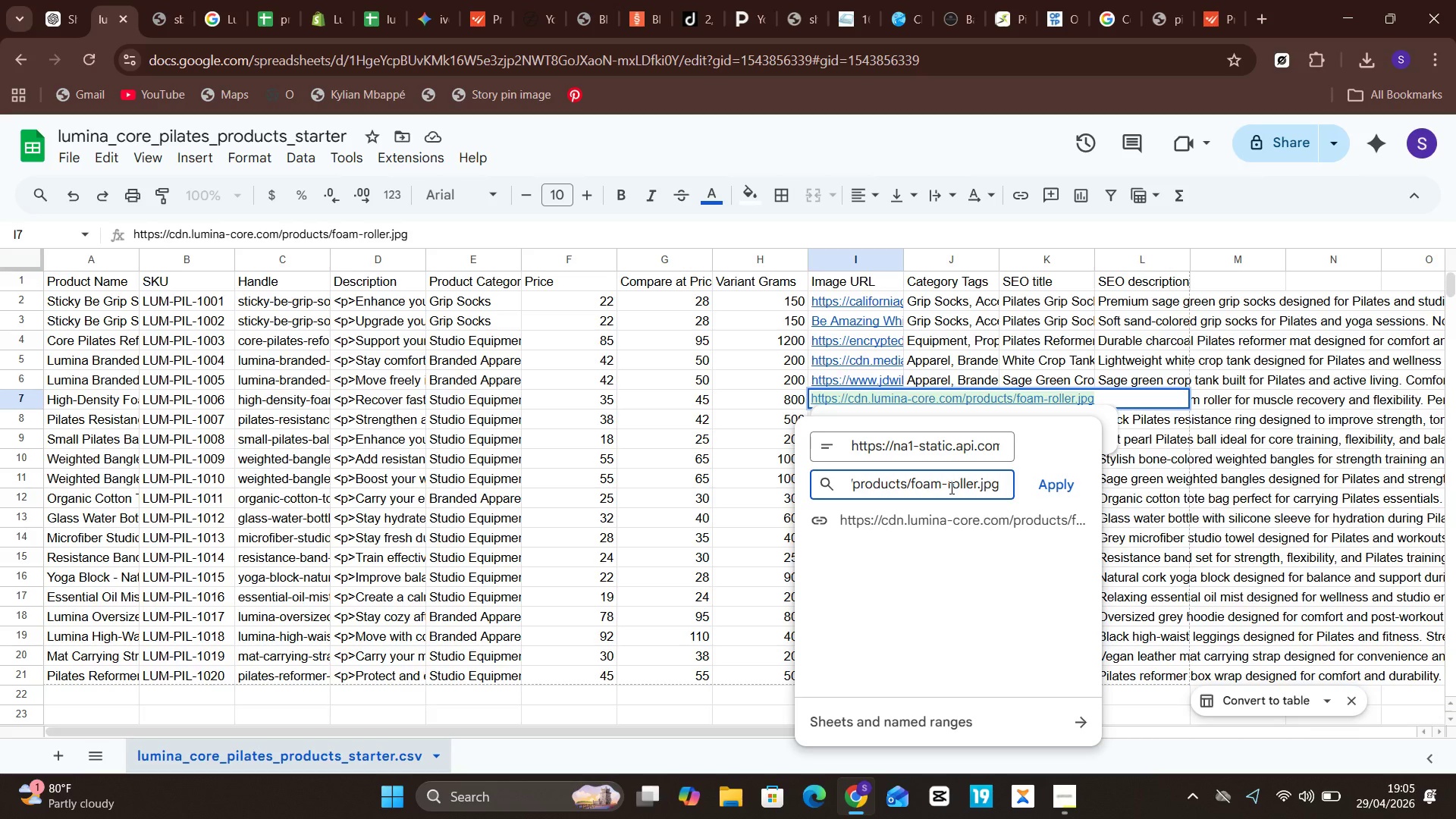 
key(Control+A)
 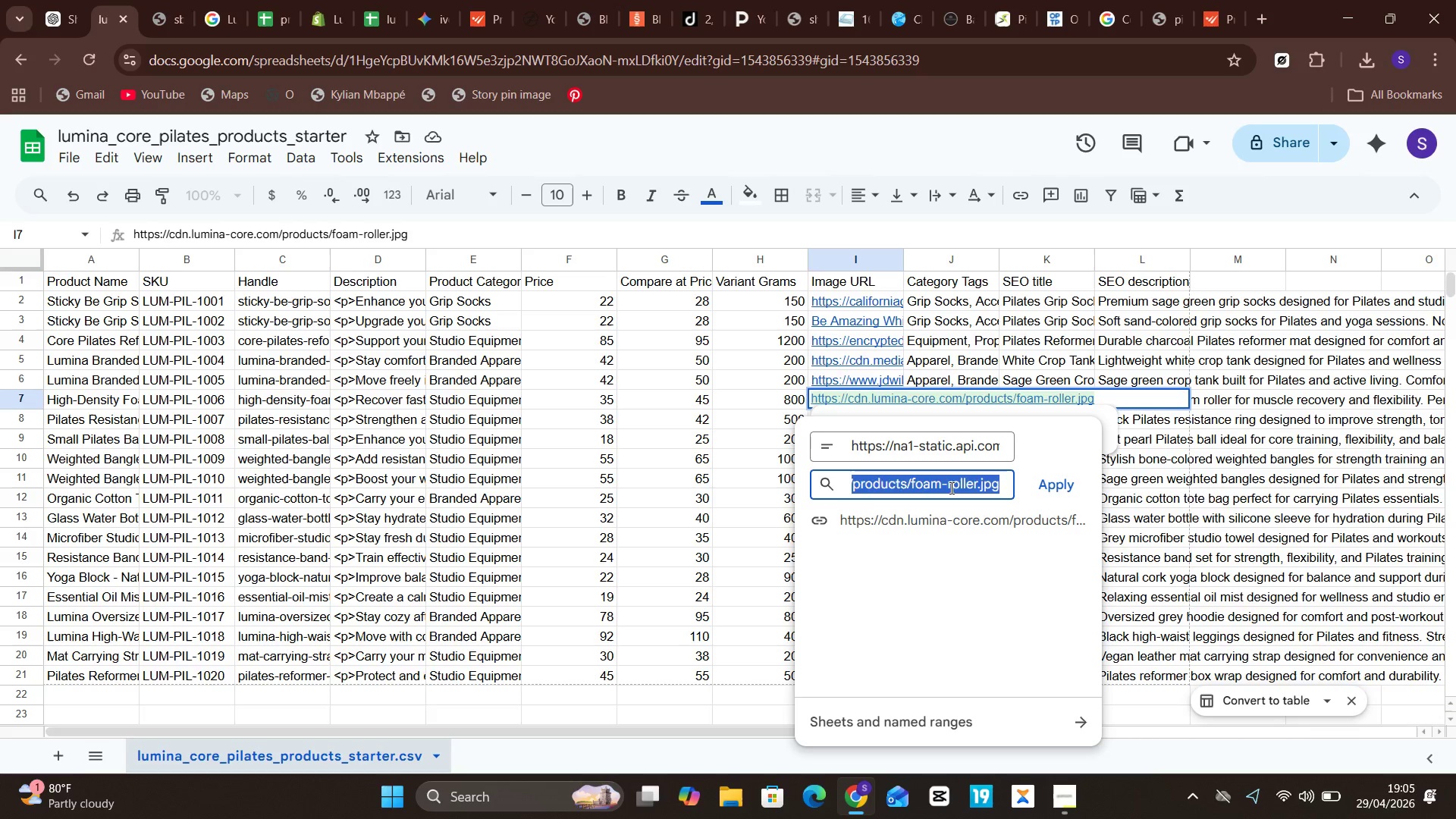 
key(Control+V)
 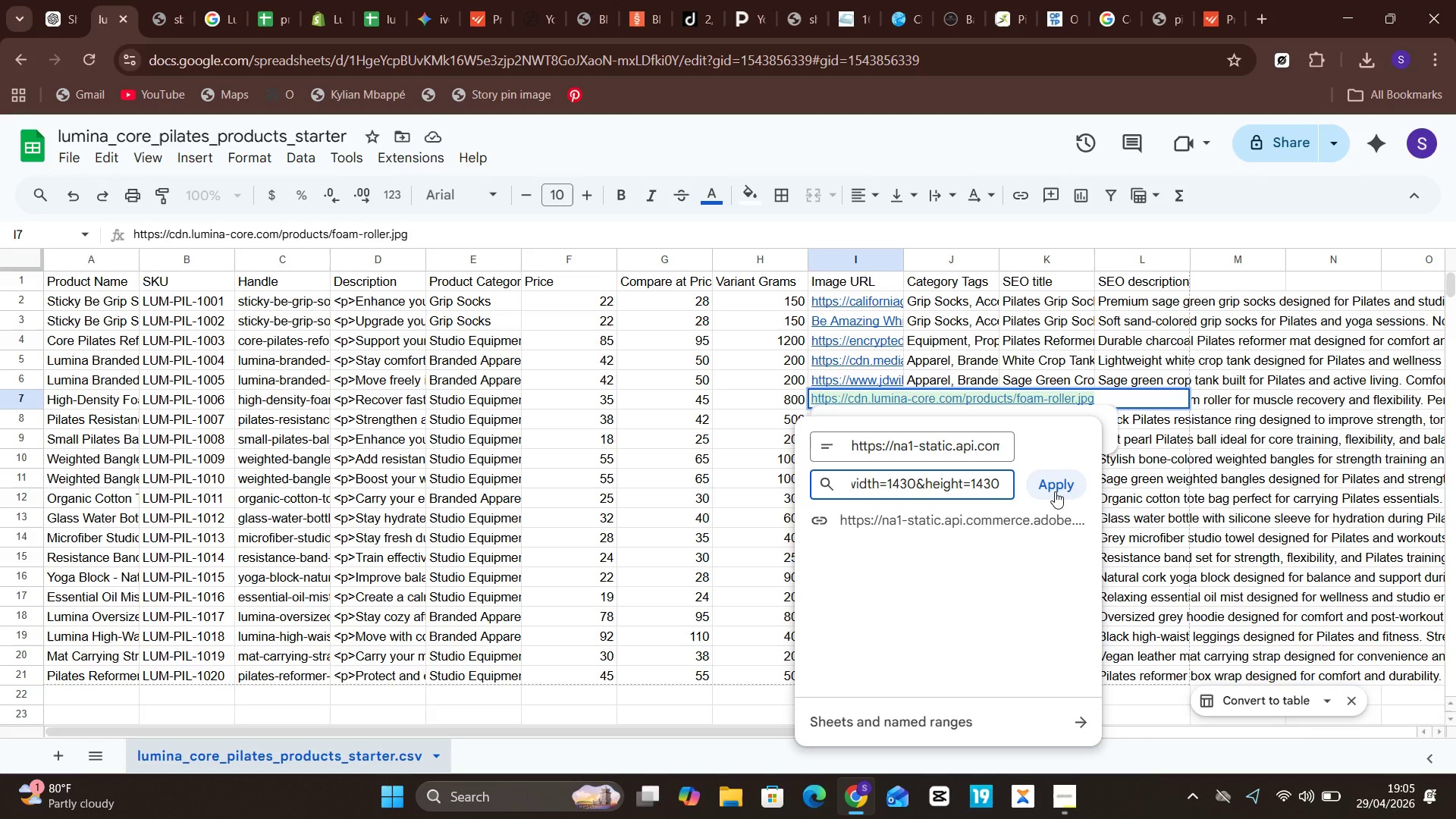 
left_click([1055, 491])
 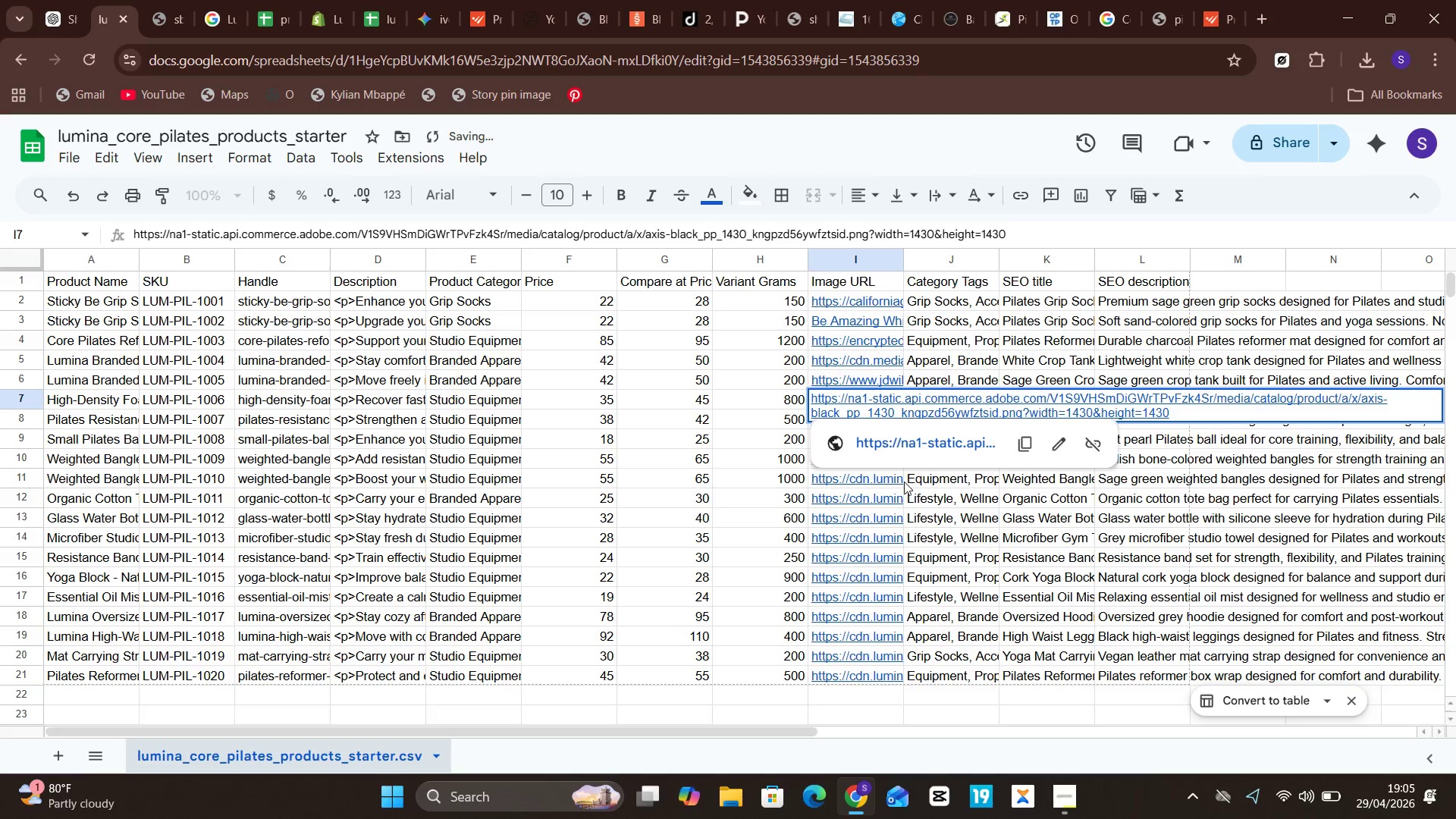 
left_click([902, 490])
 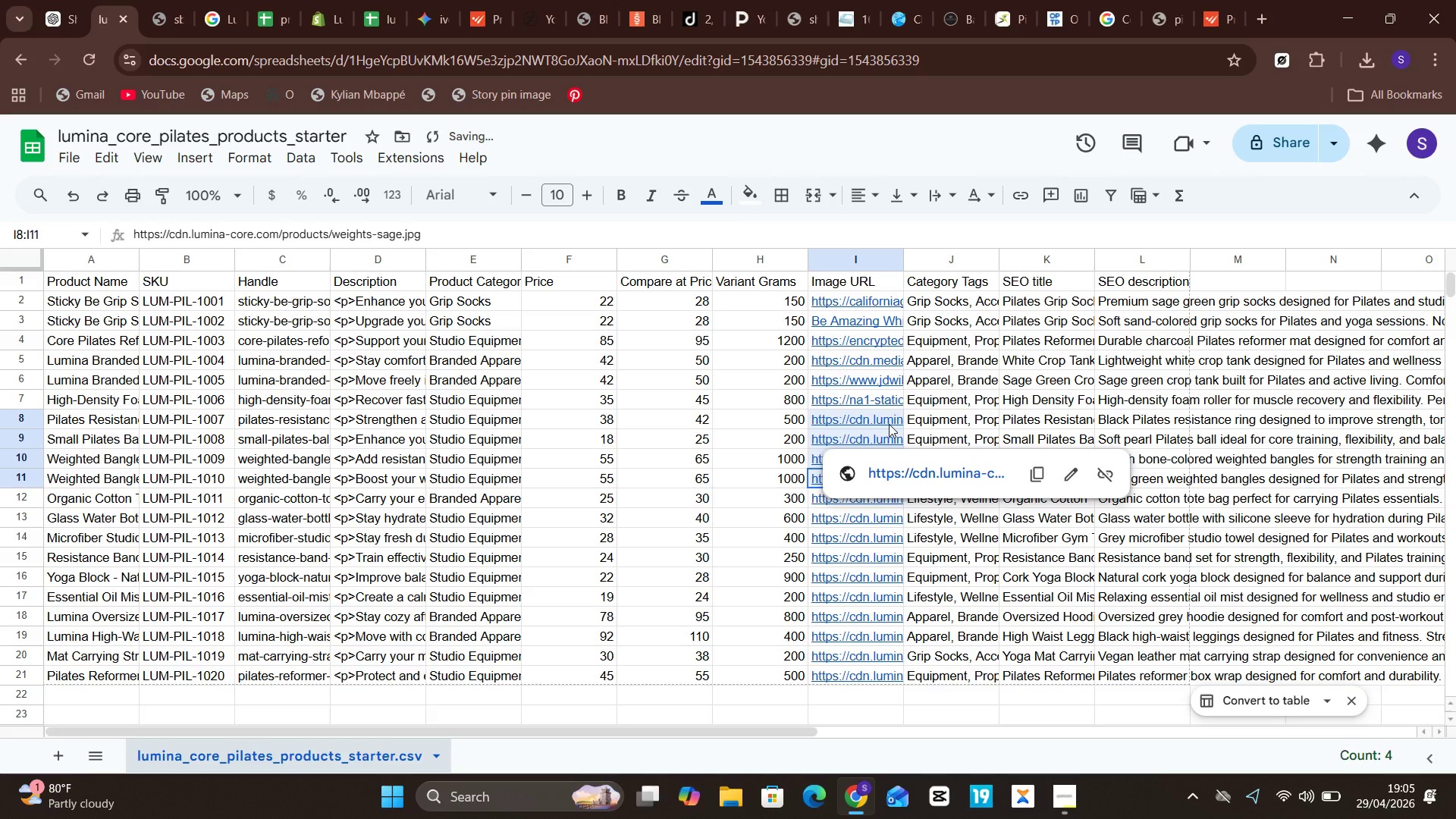 
left_click([889, 424])
 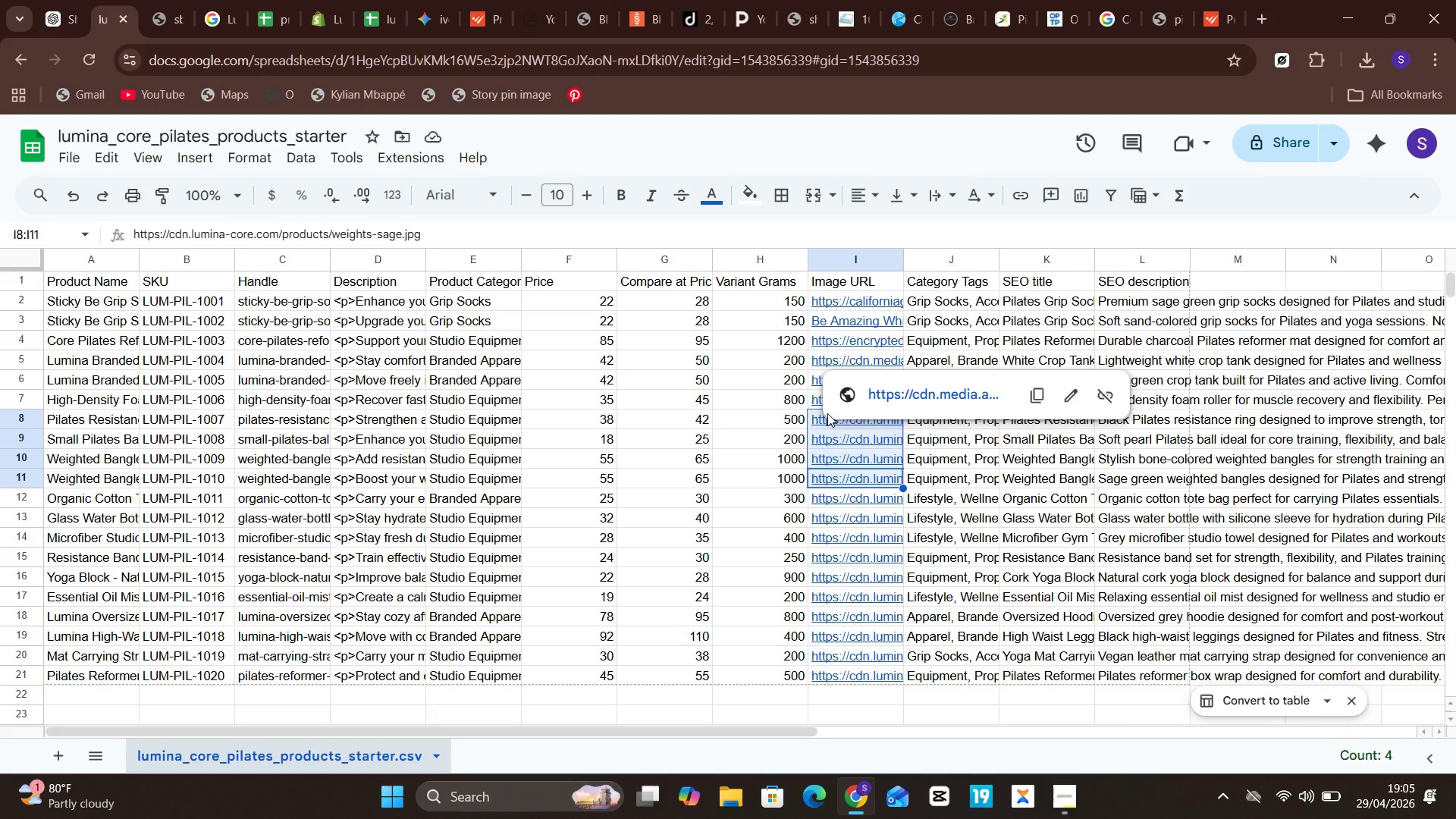 
wait(6.05)
 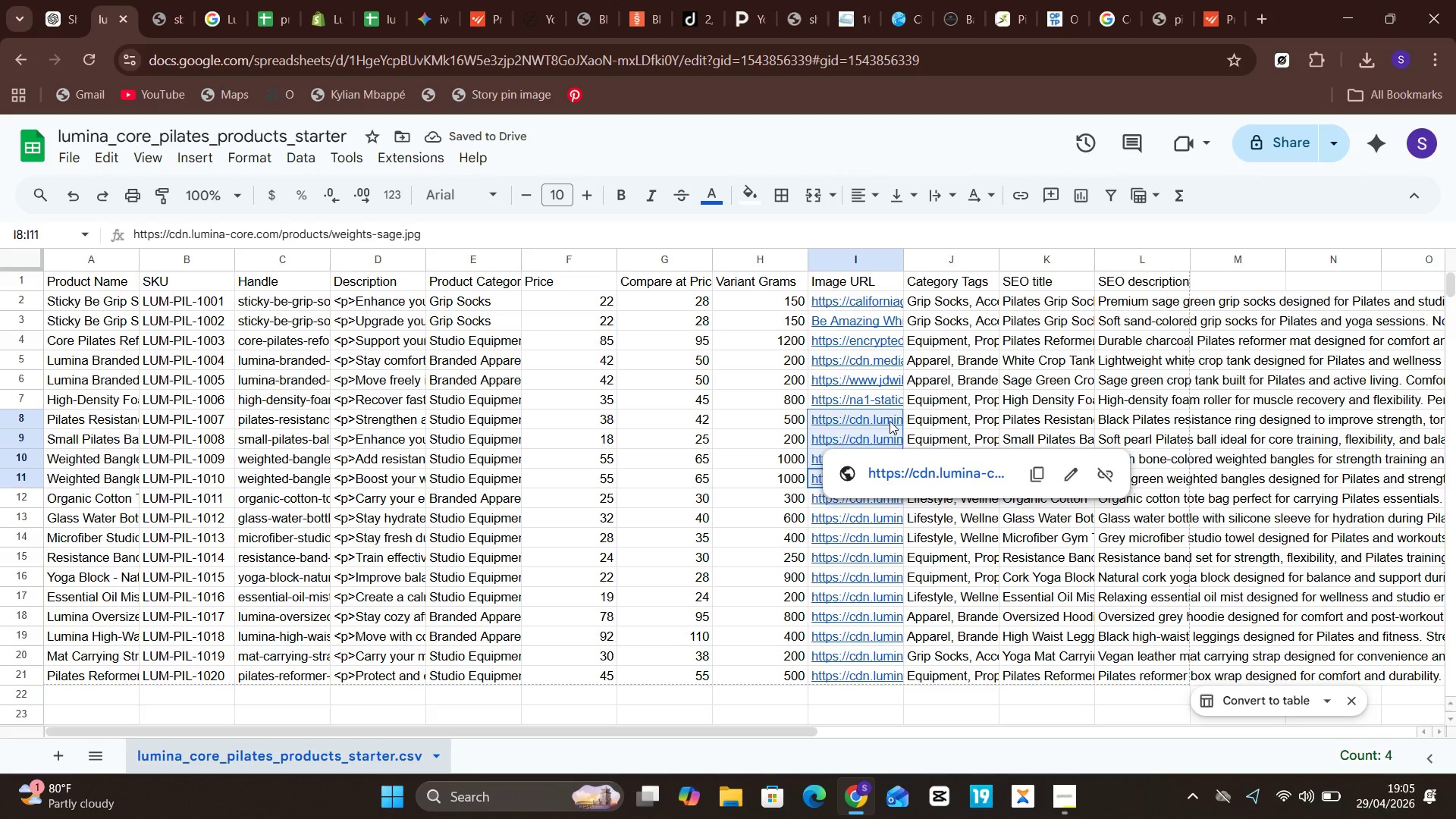 
left_click([822, 434])
 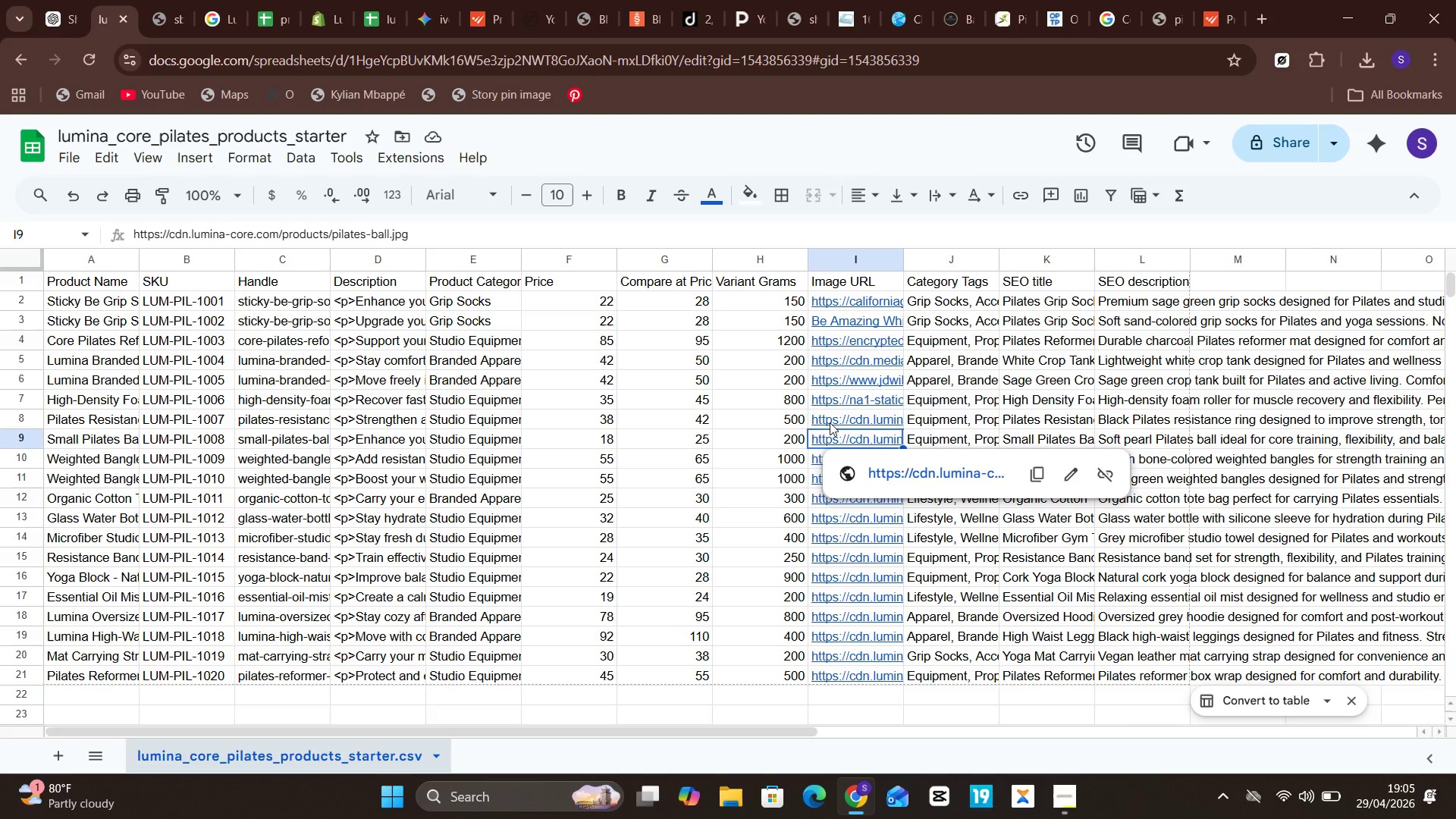 
left_click([831, 421])
 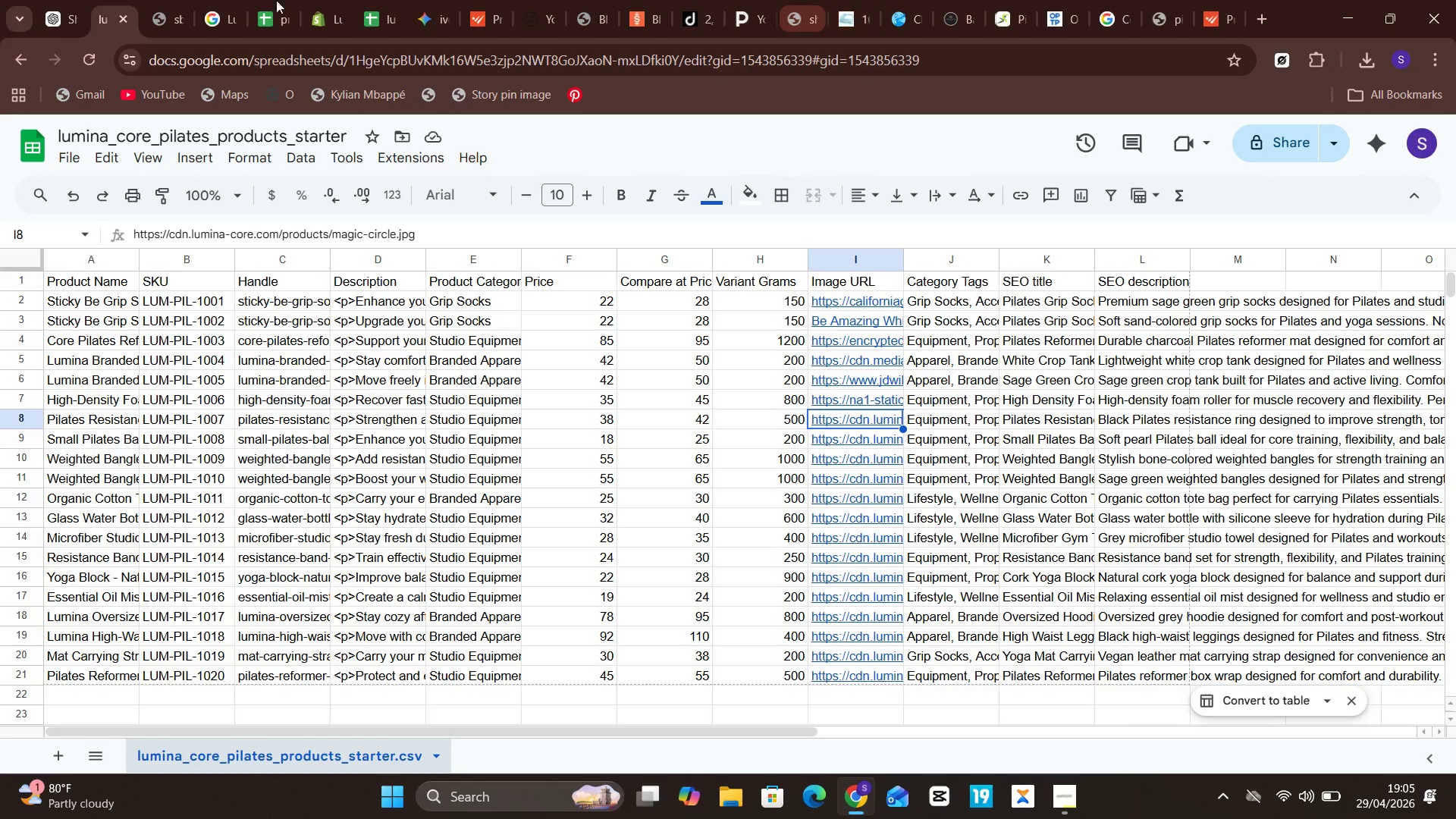 
left_click([425, 5])
 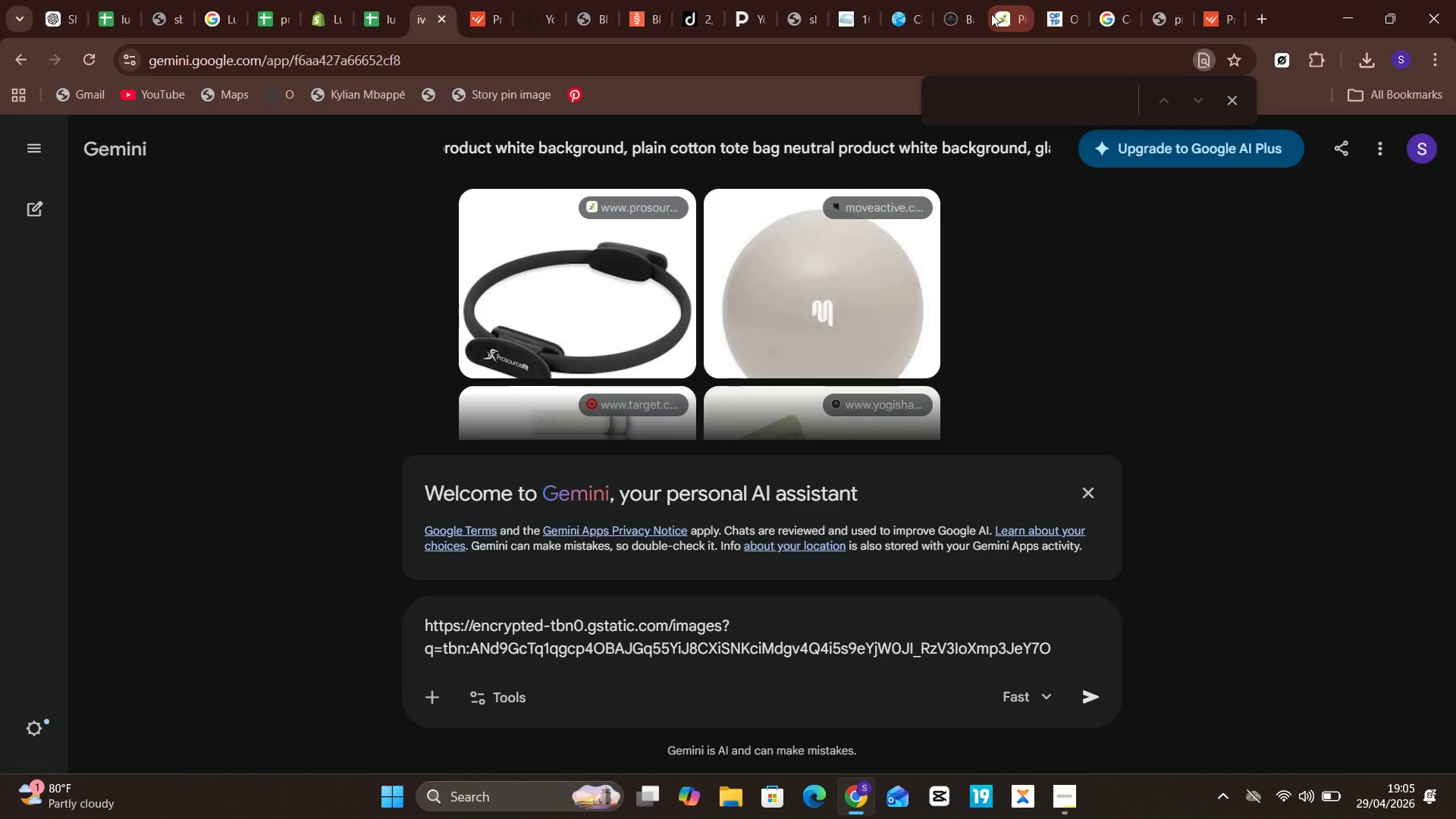 
left_click([1045, 3])
 